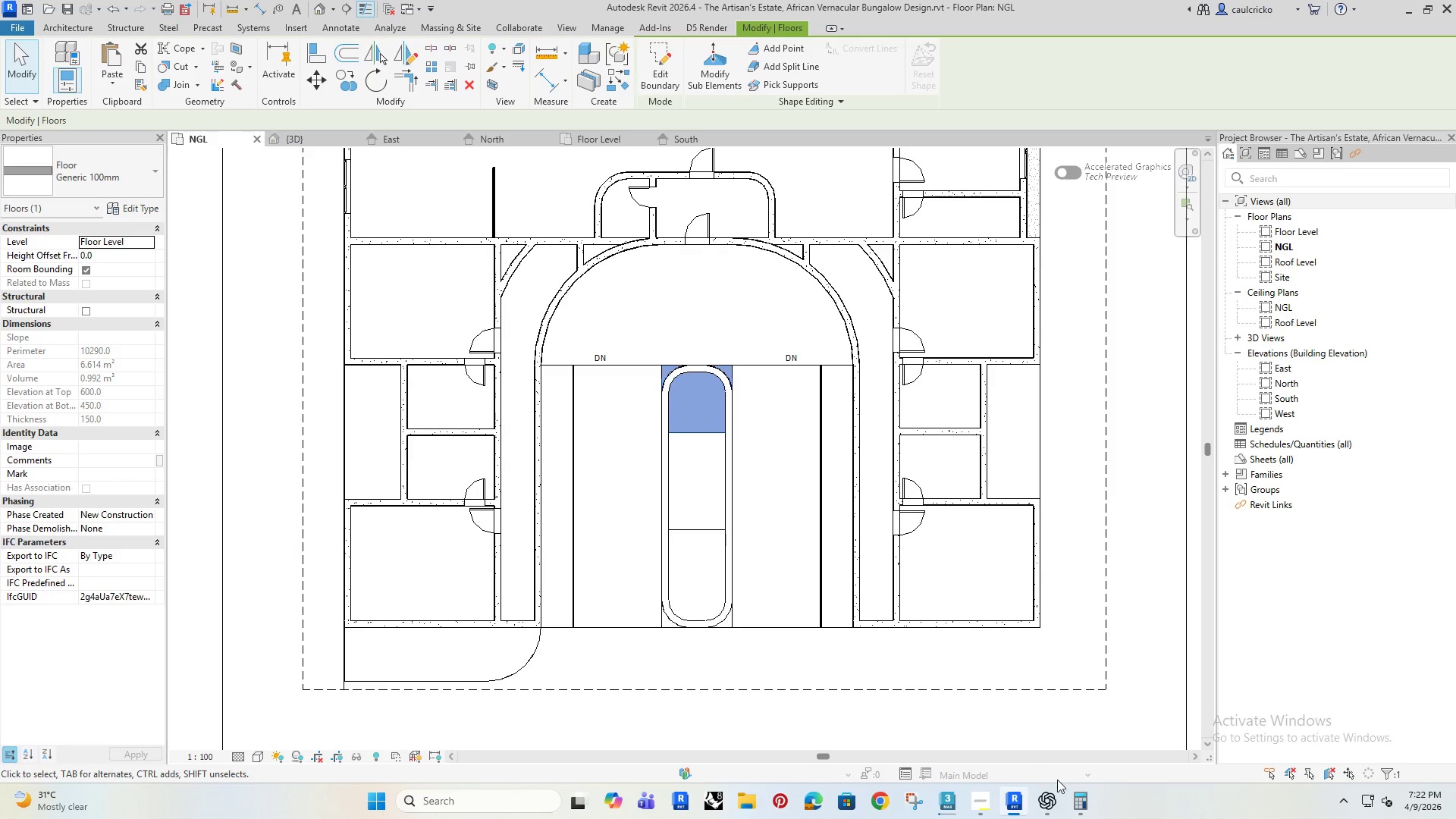 
left_click([1075, 796])
 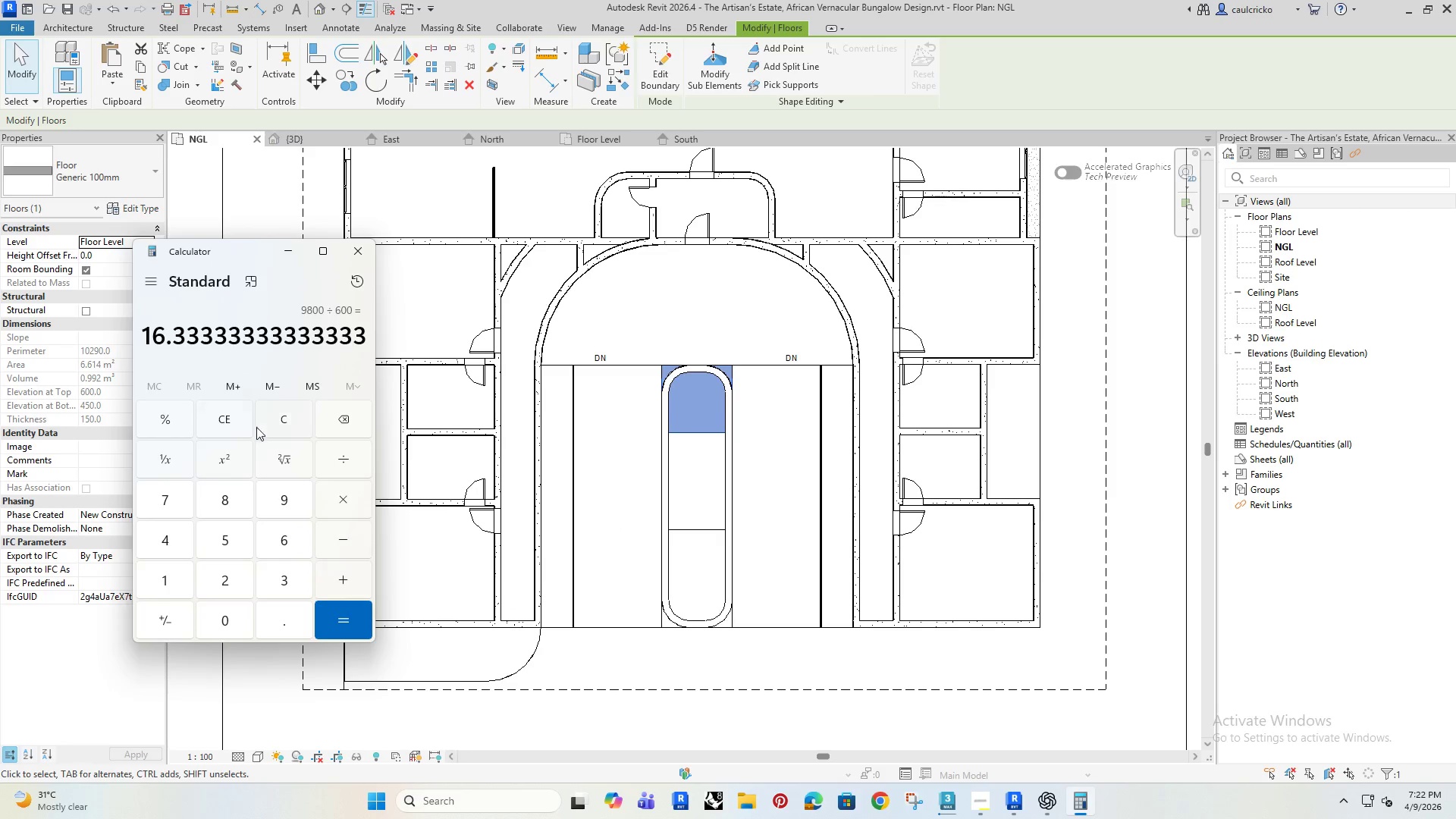 
double_click([231, 419])
 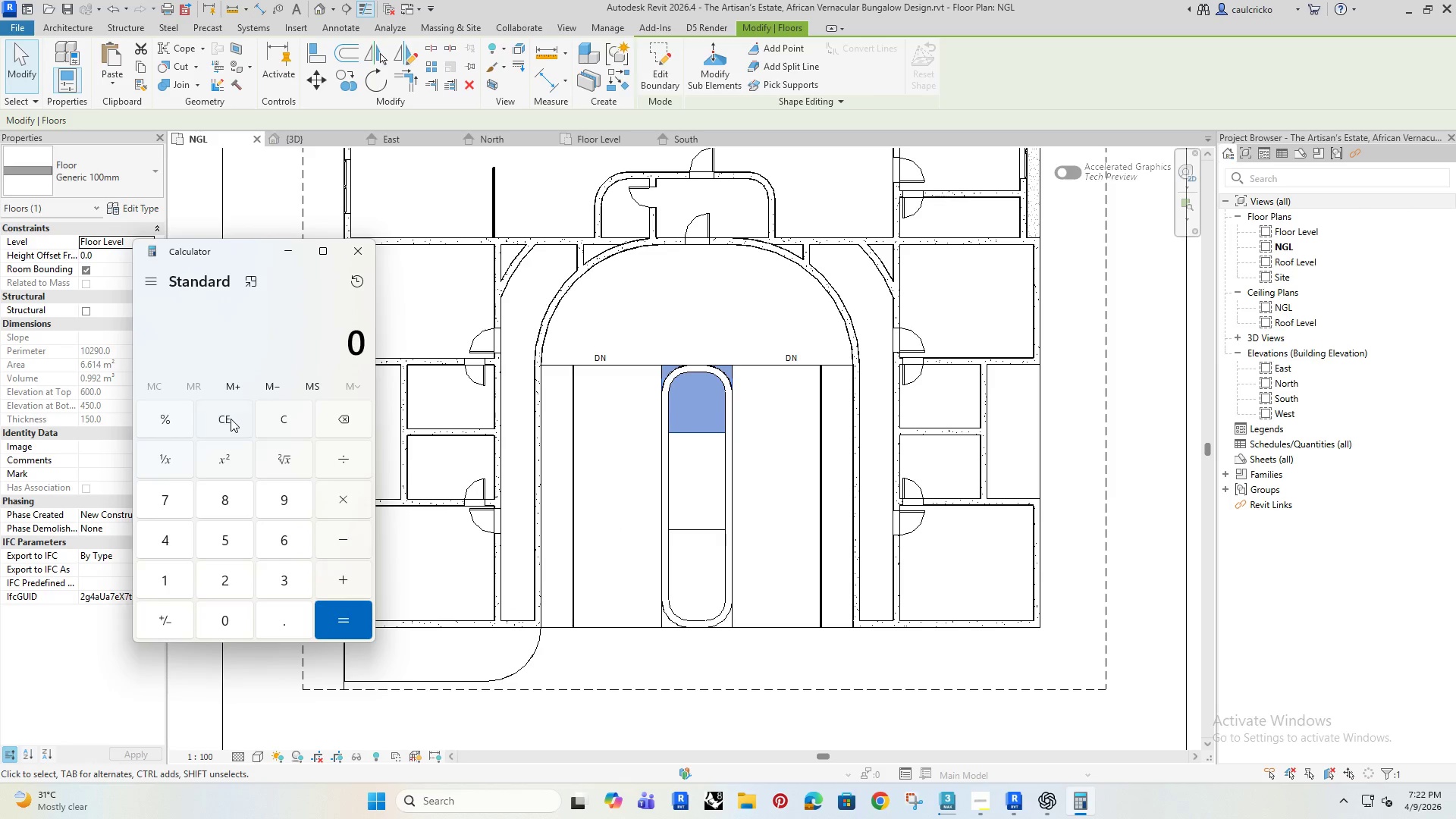 
triple_click([231, 419])
 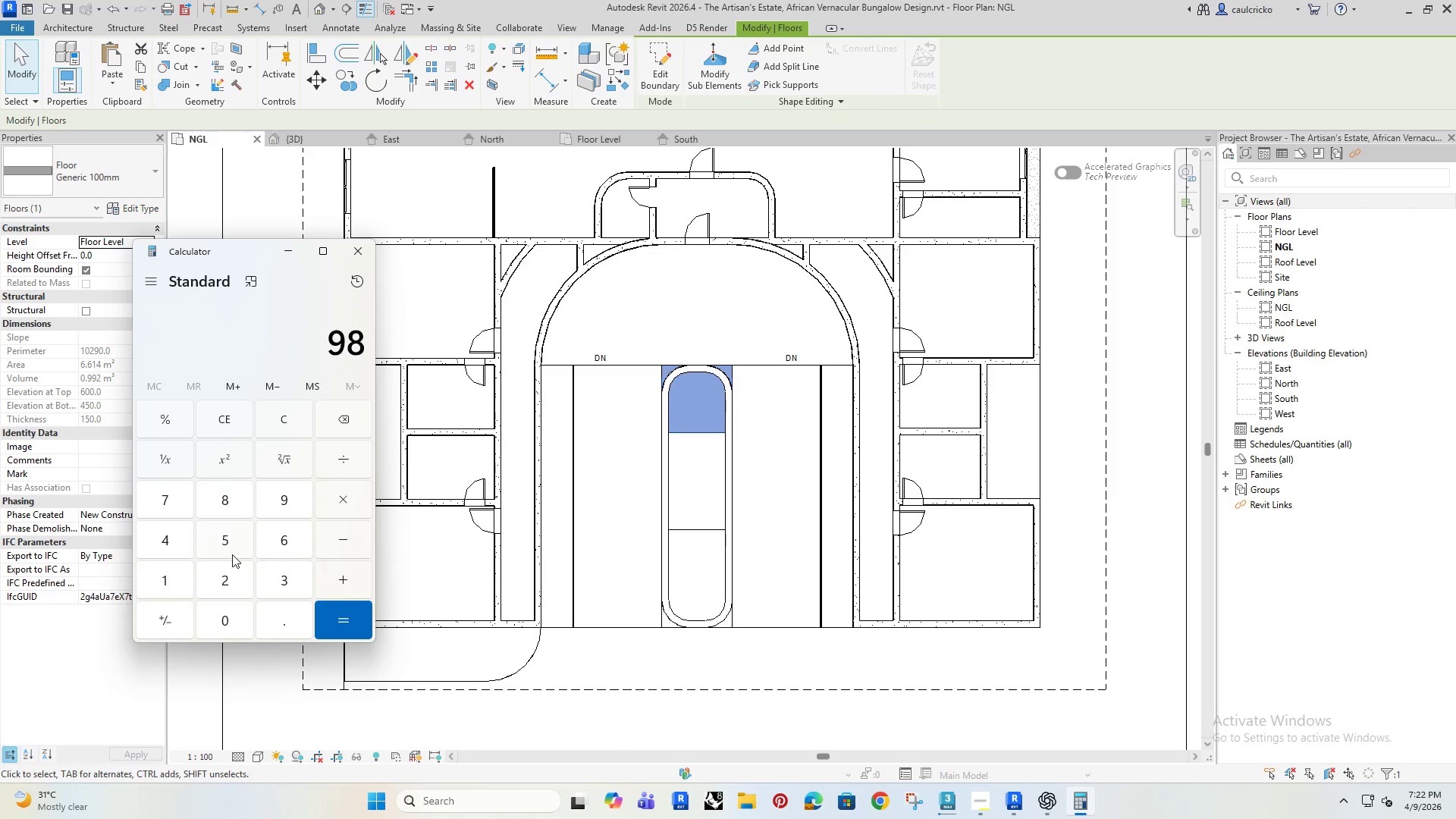 
double_click([234, 626])
 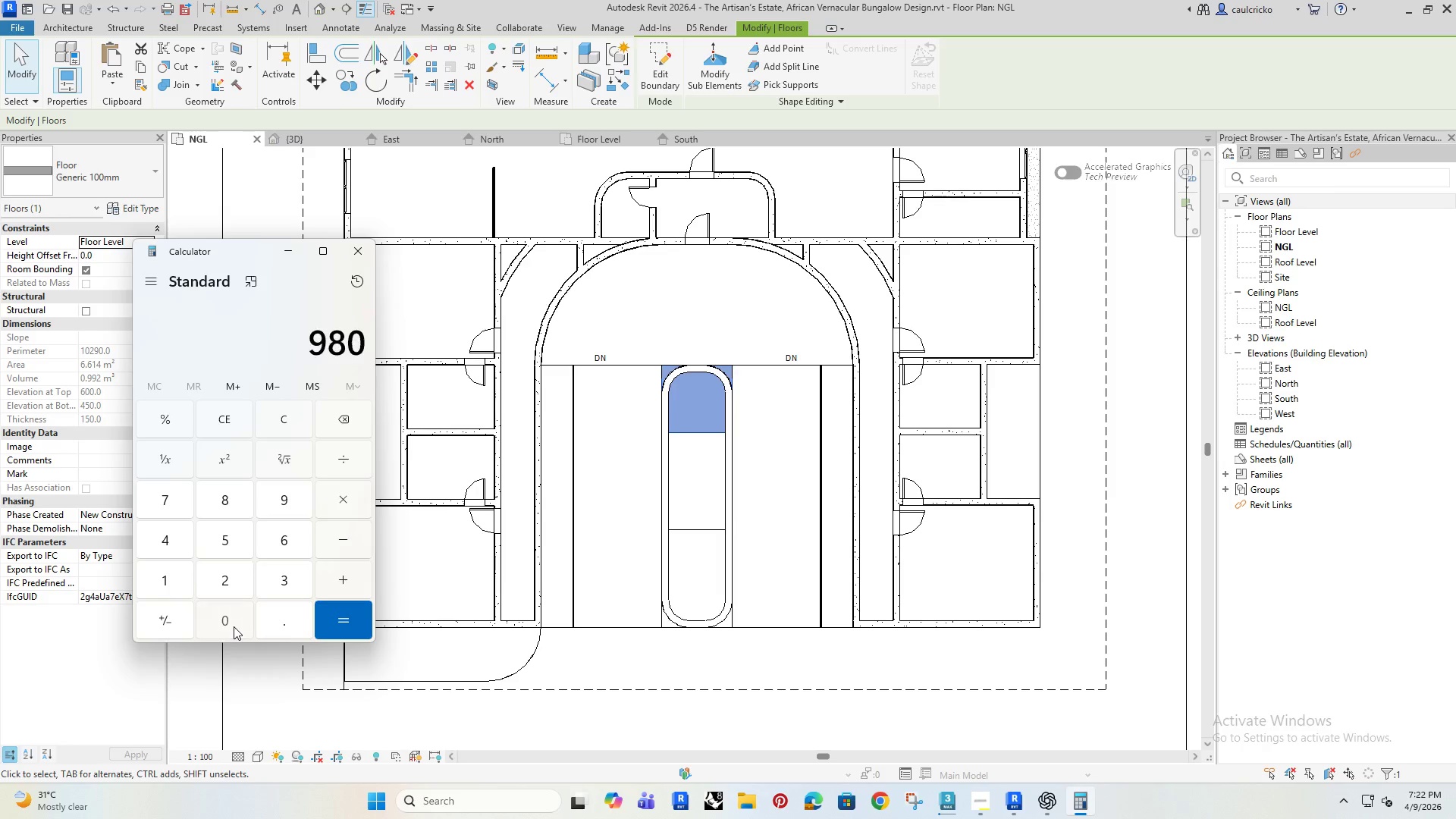 
triple_click([234, 626])
 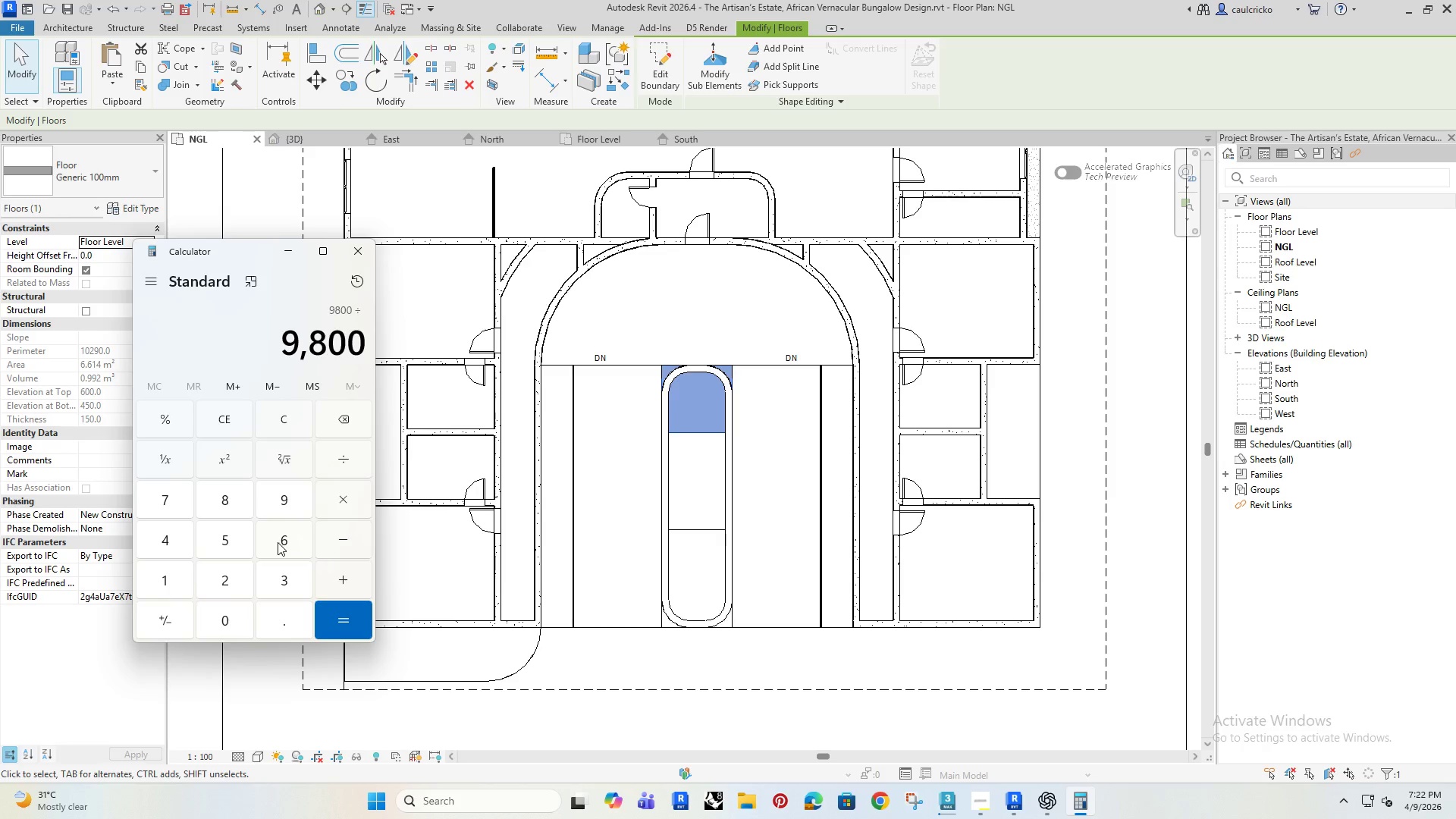 
double_click([285, 541])
 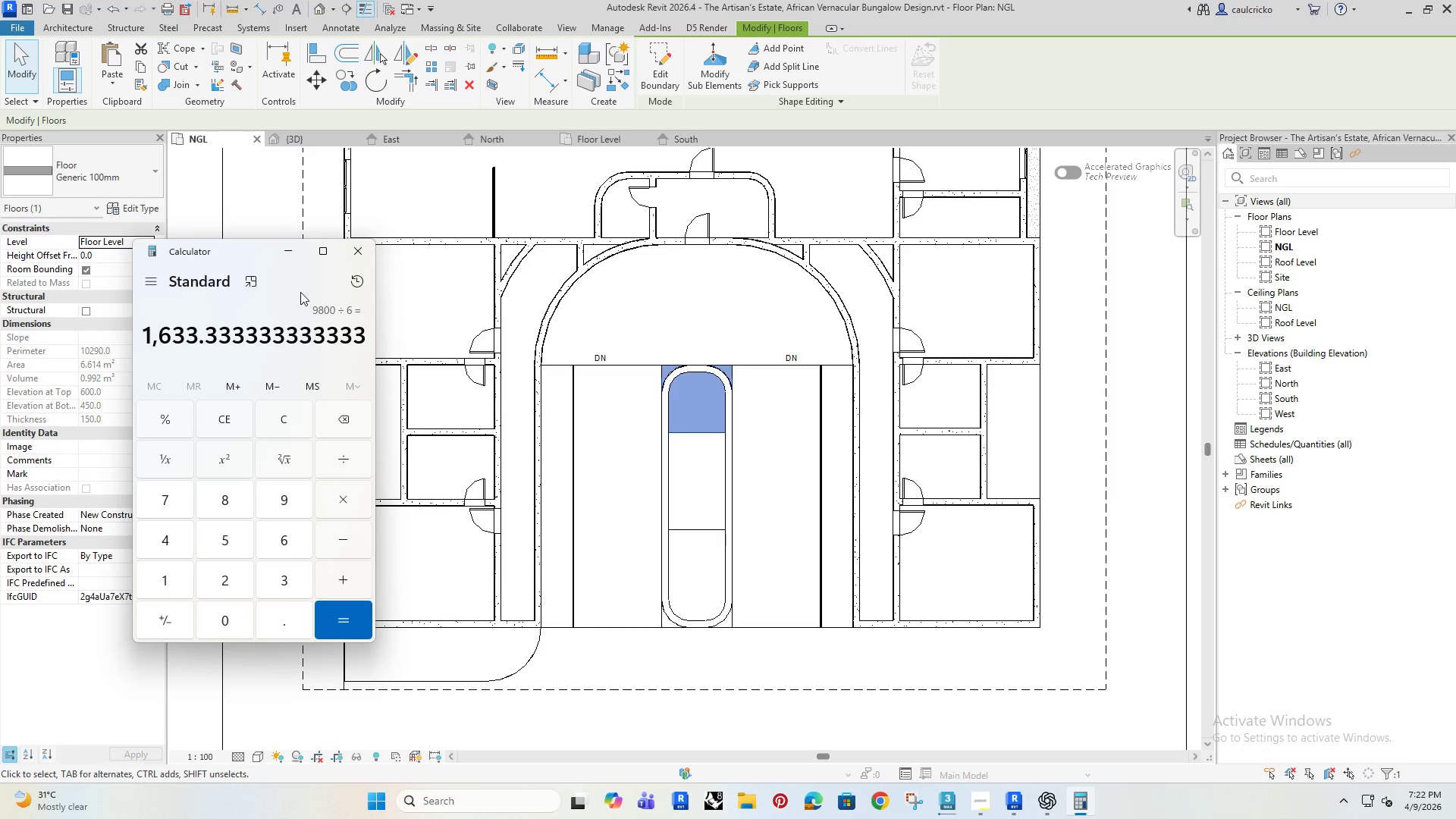 
left_click([289, 252])
 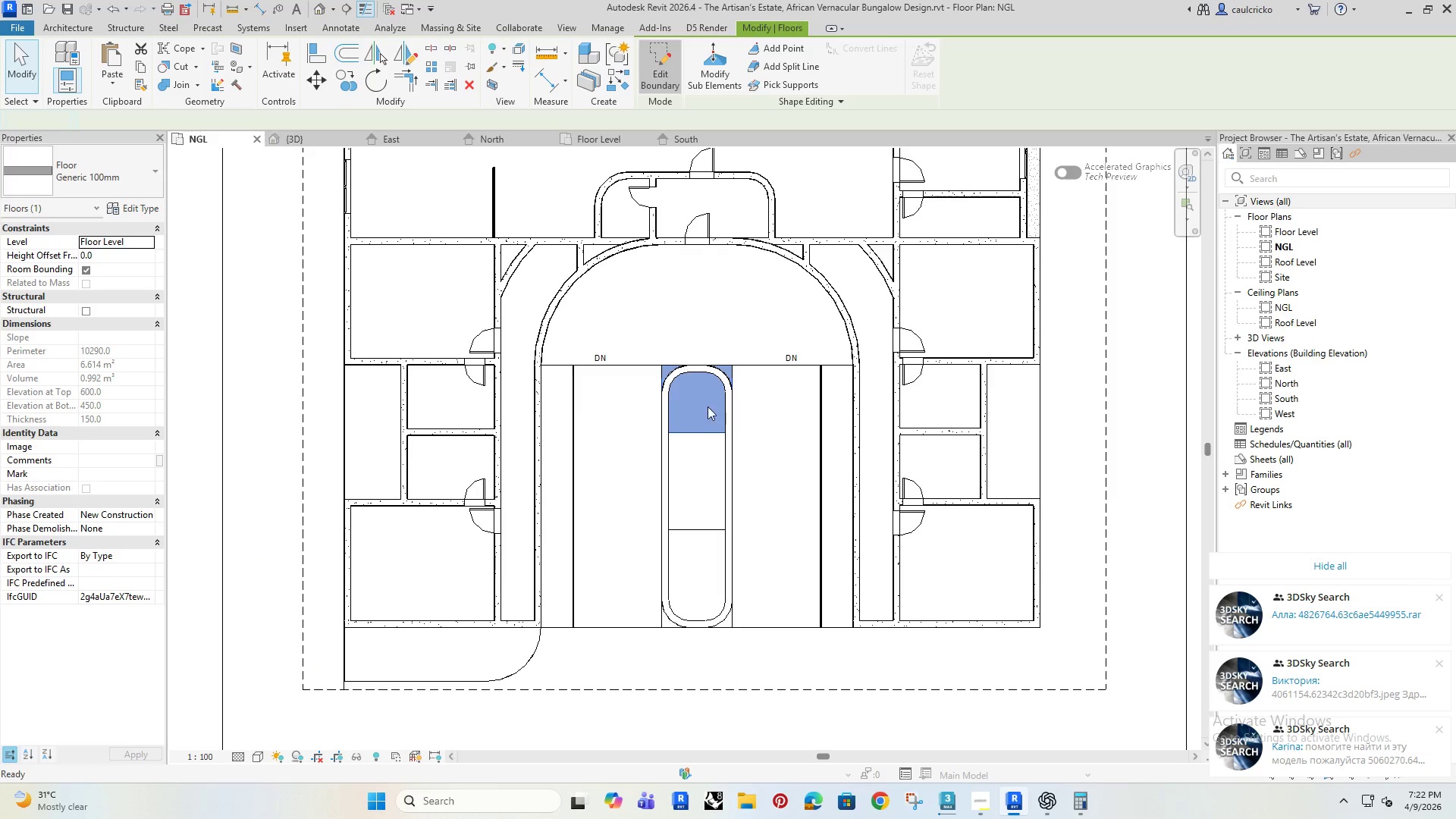 
scroll: coordinate [686, 425], scroll_direction: up, amount: 2.0
 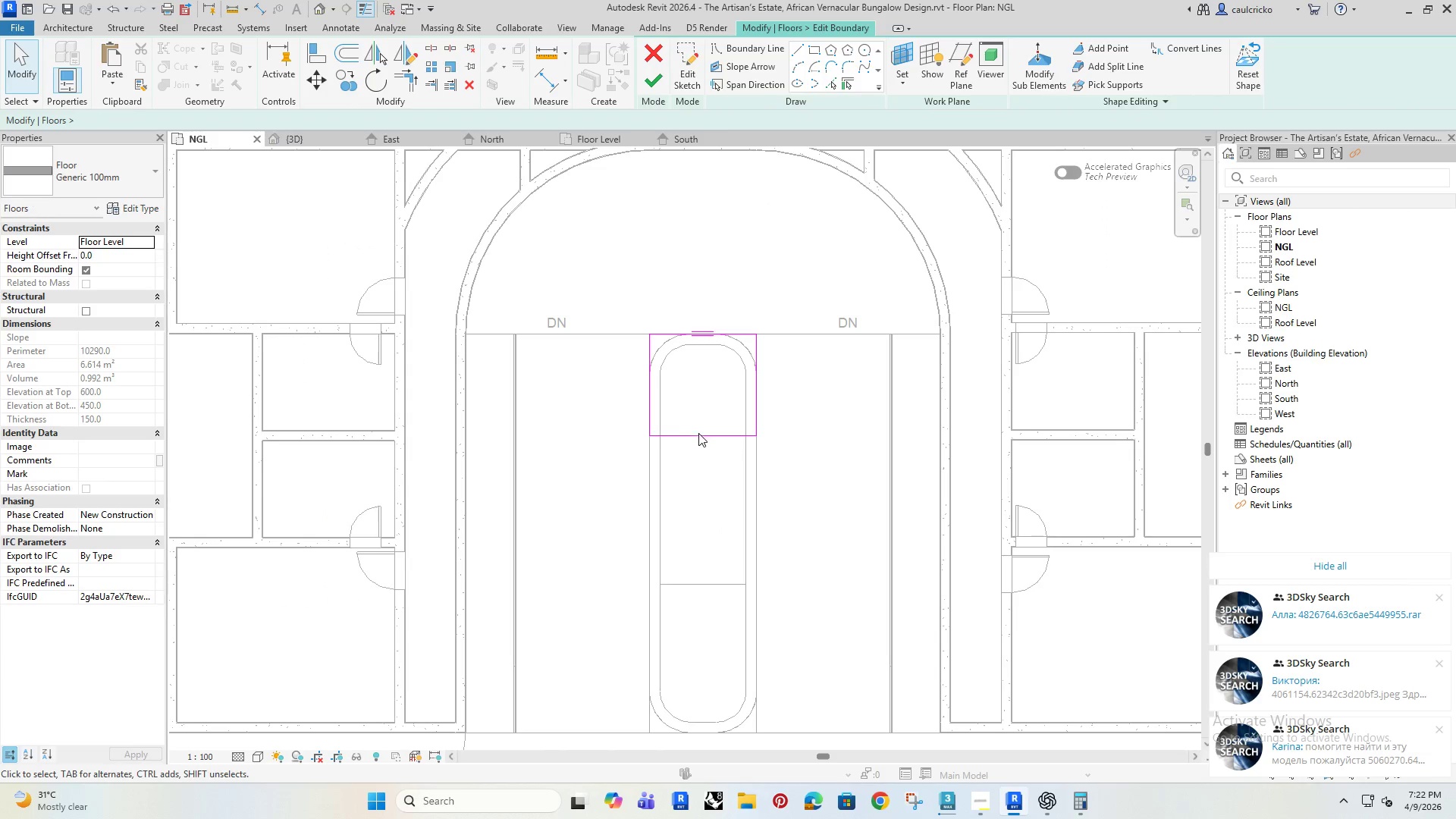 
left_click([700, 434])
 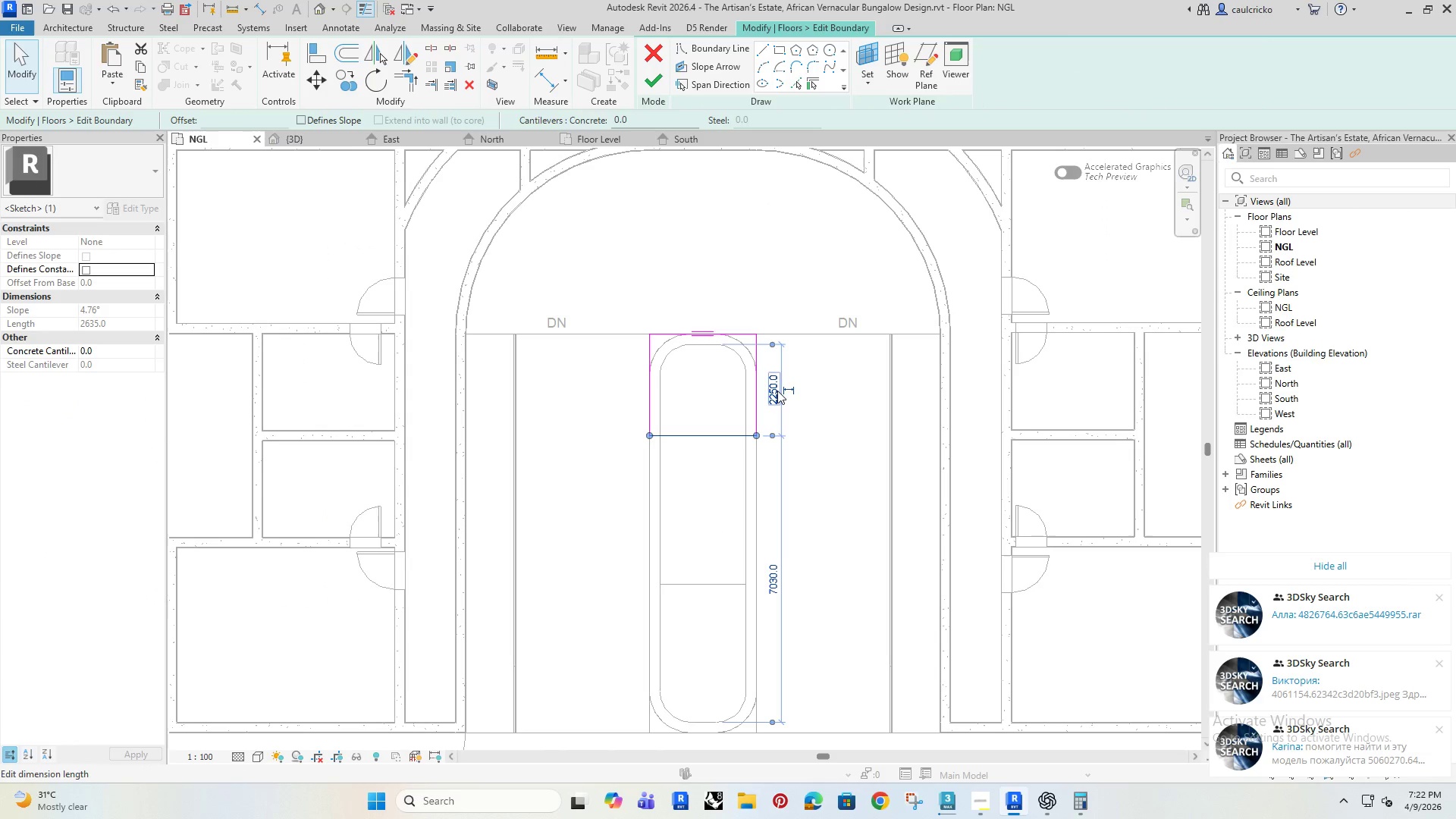 
left_click([777, 391])
 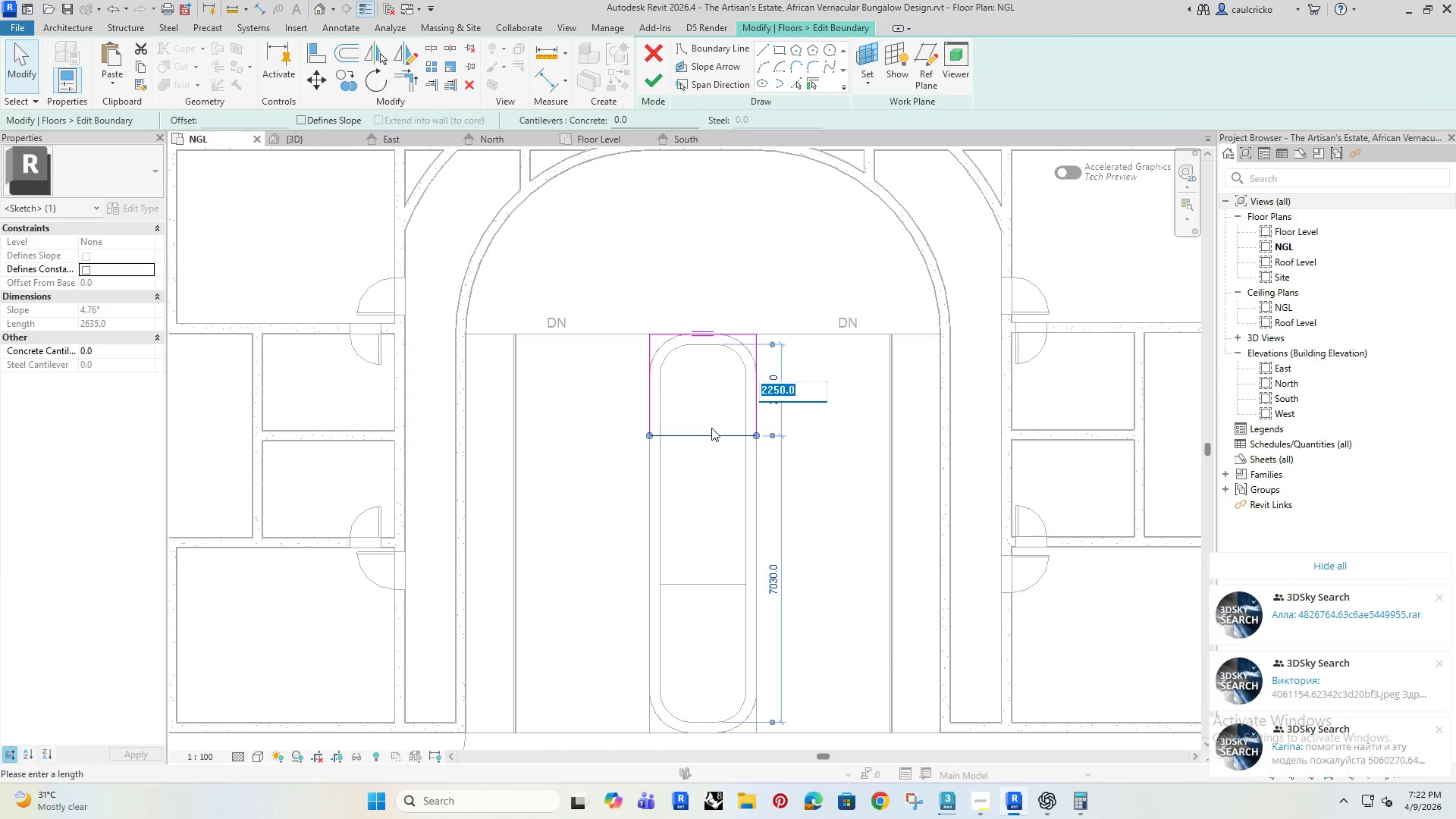 
key(Escape)
 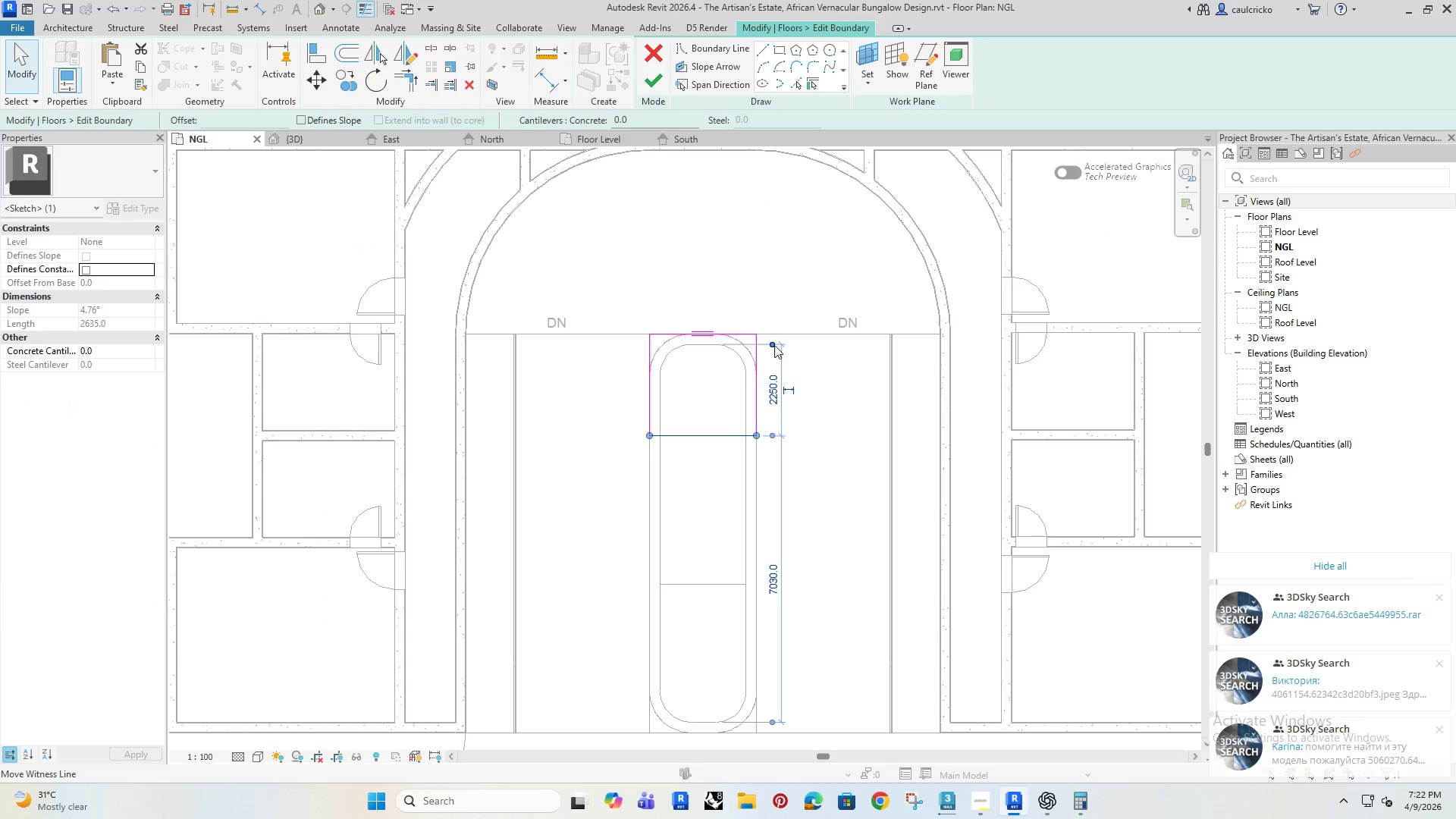 
left_click_drag(start_coordinate=[774, 344], to_coordinate=[775, 334])
 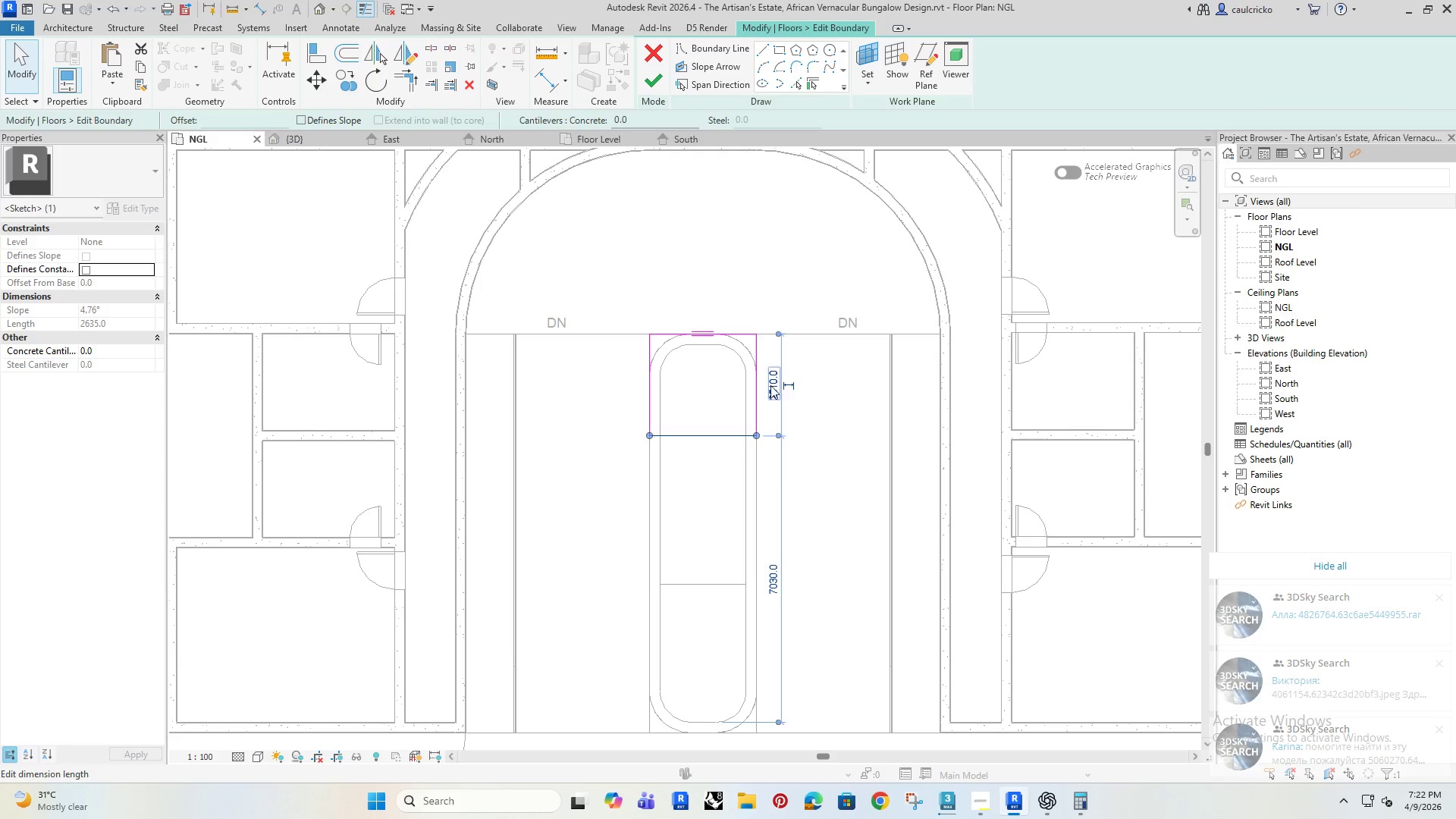 
left_click([769, 387])
 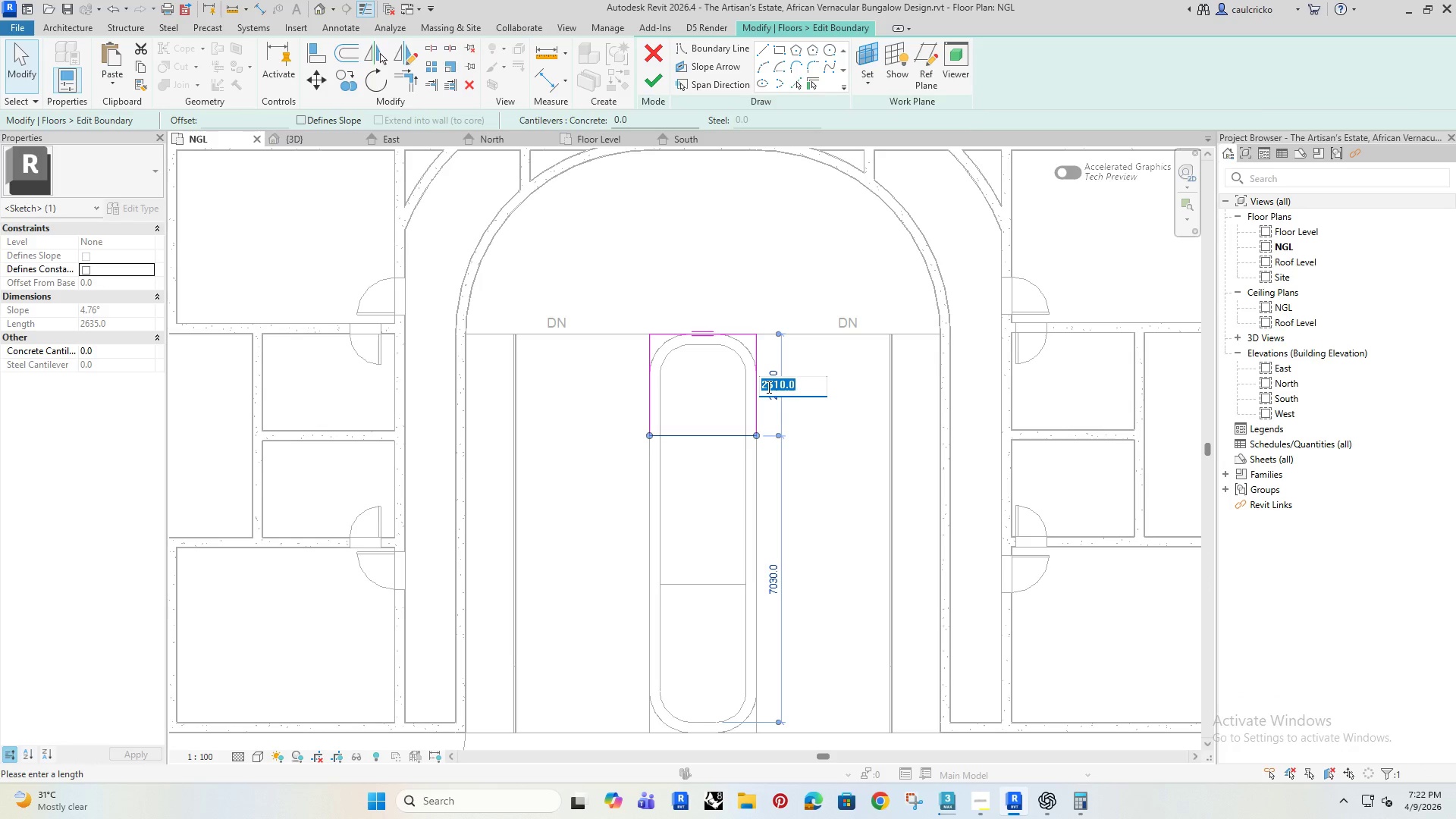 
type(1633)
 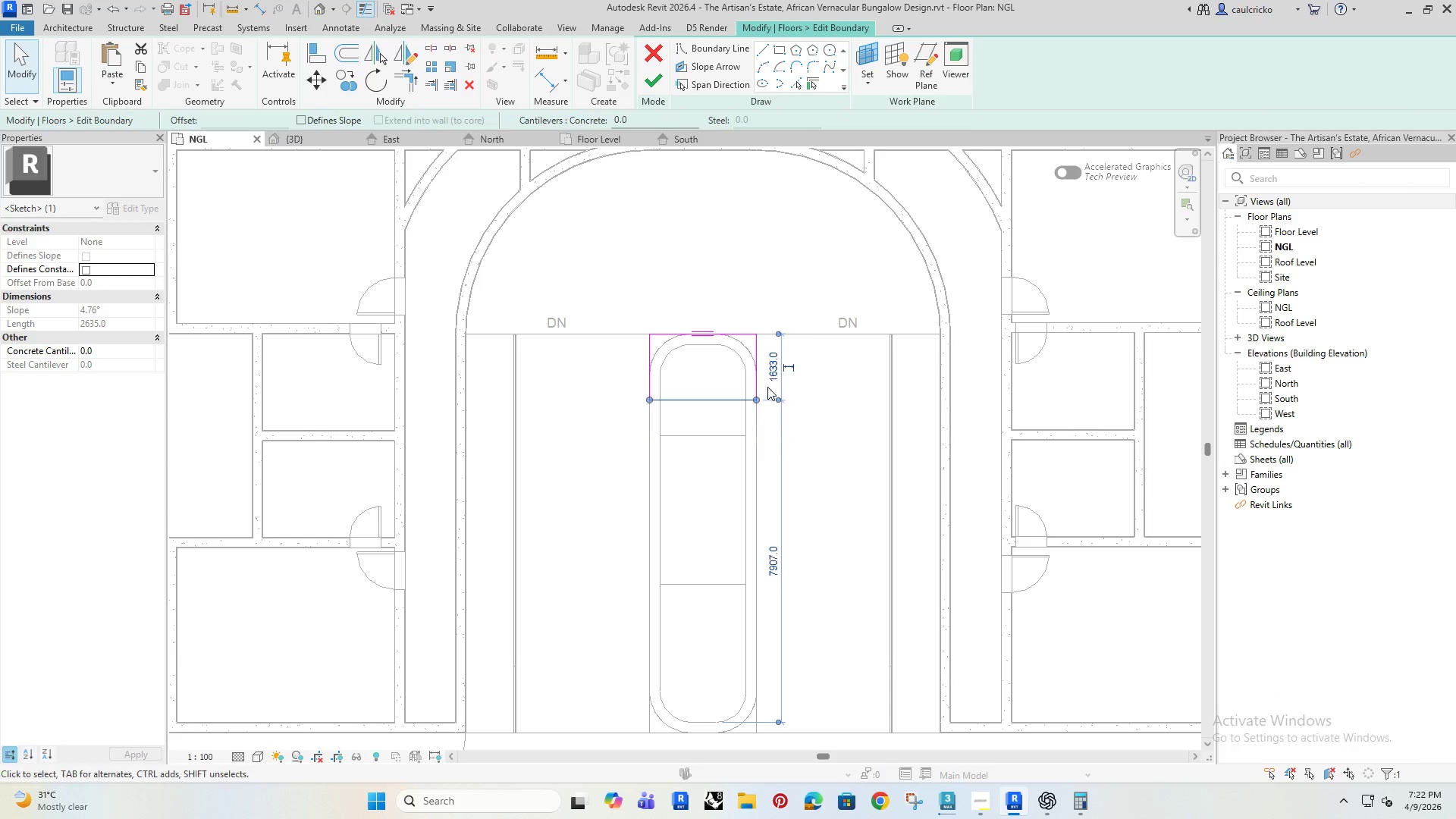 
key(Enter)
 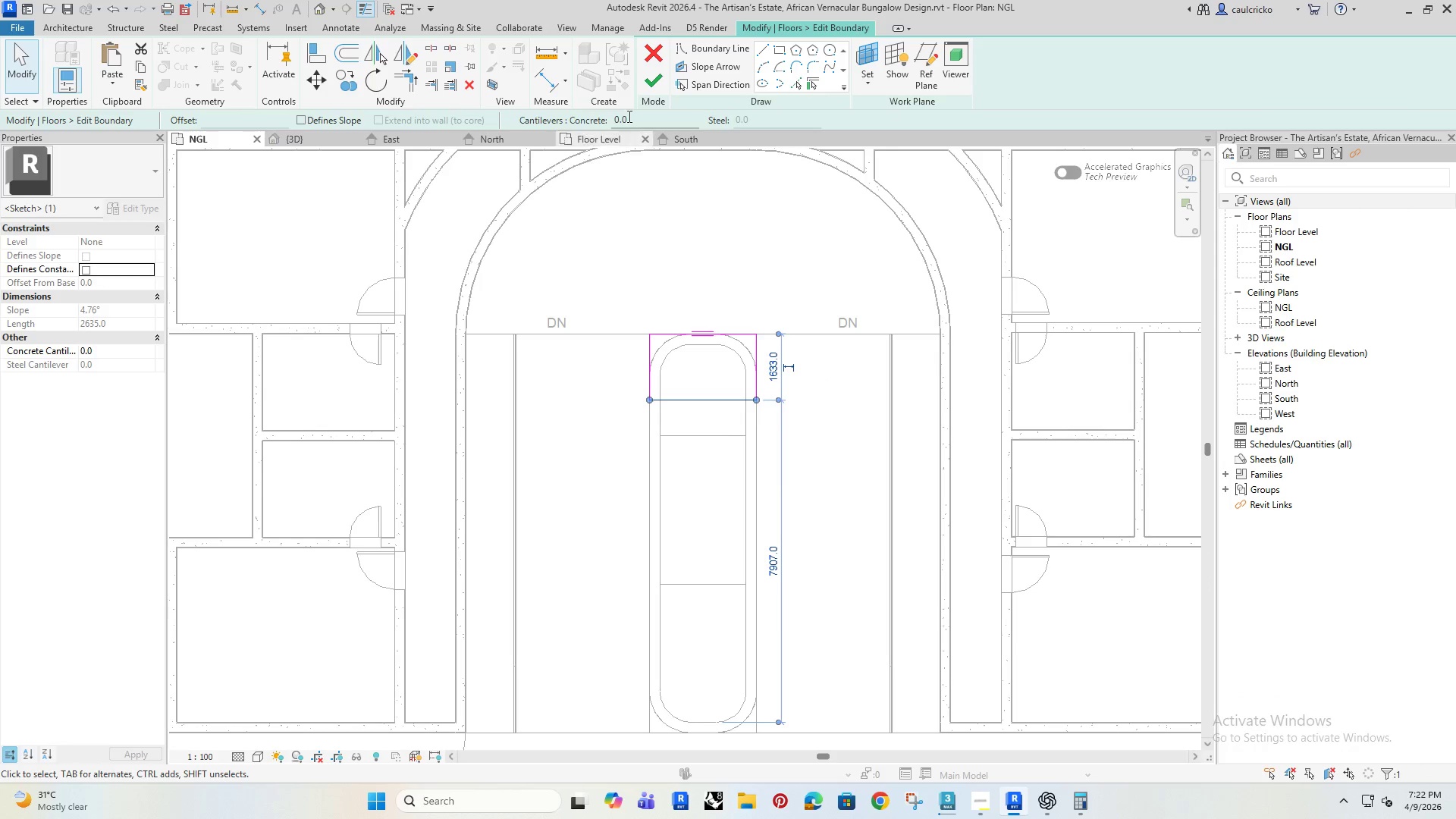 
left_click([652, 75])
 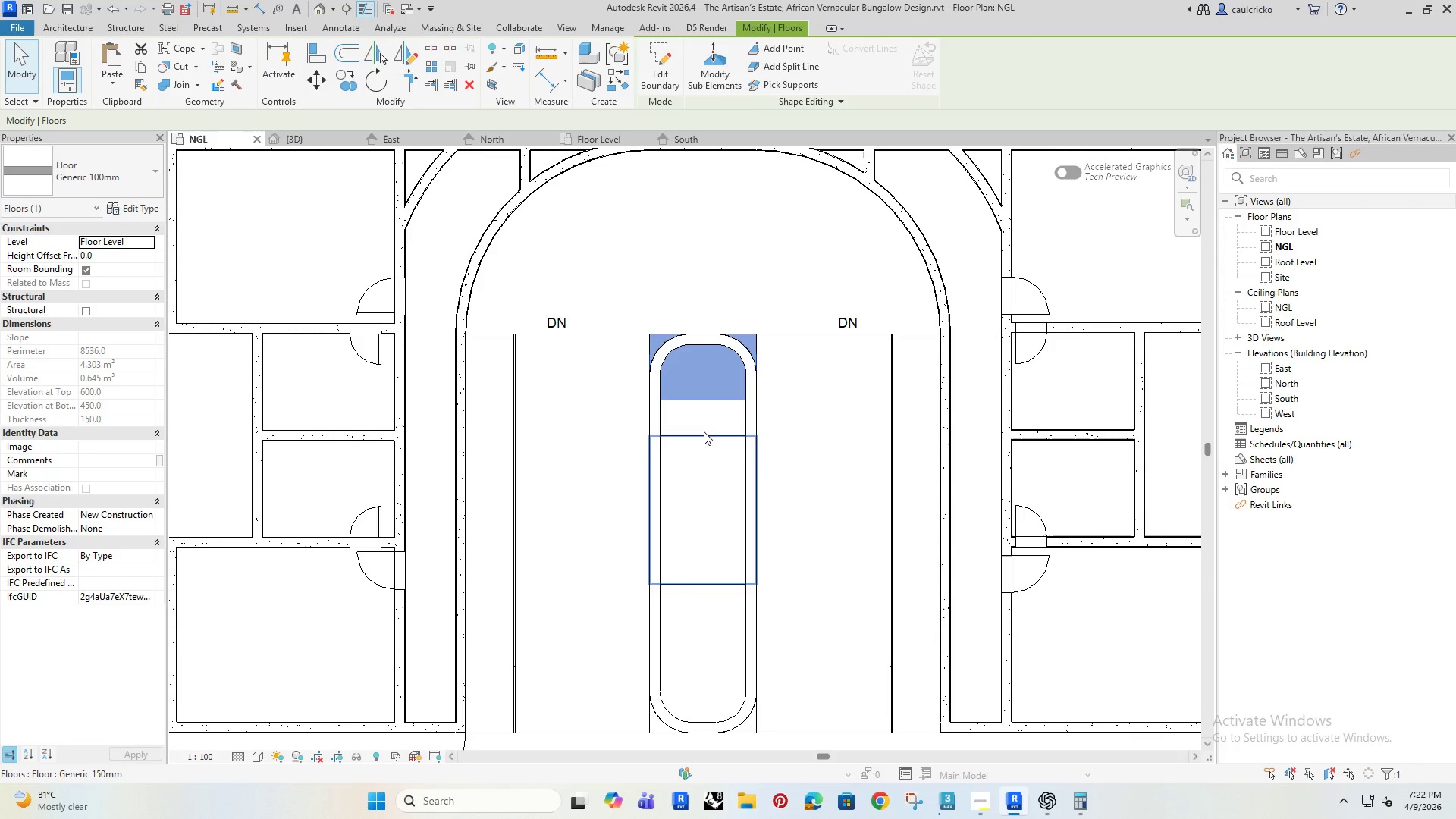 
left_click([704, 434])
 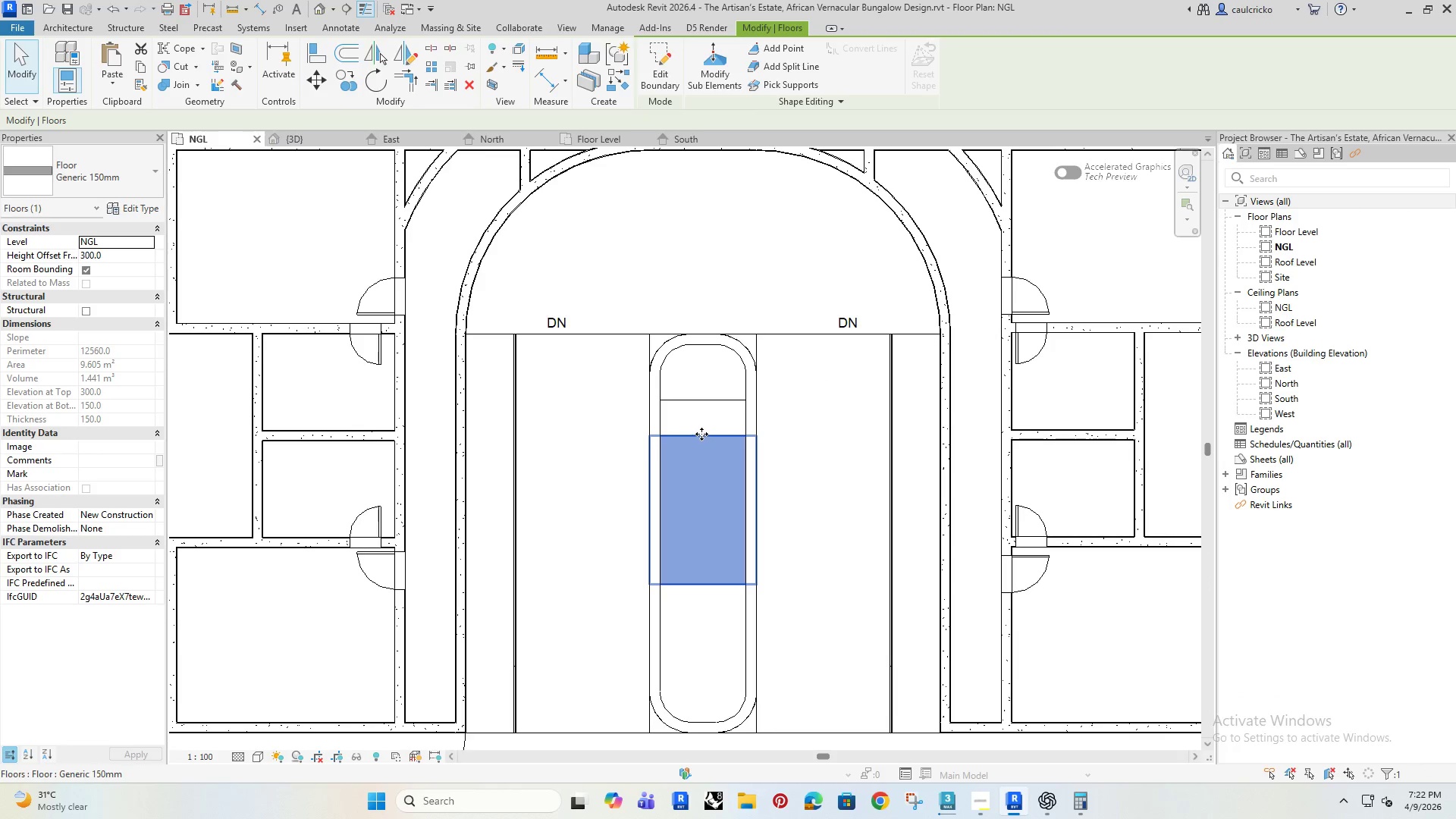 
key(Delete)
 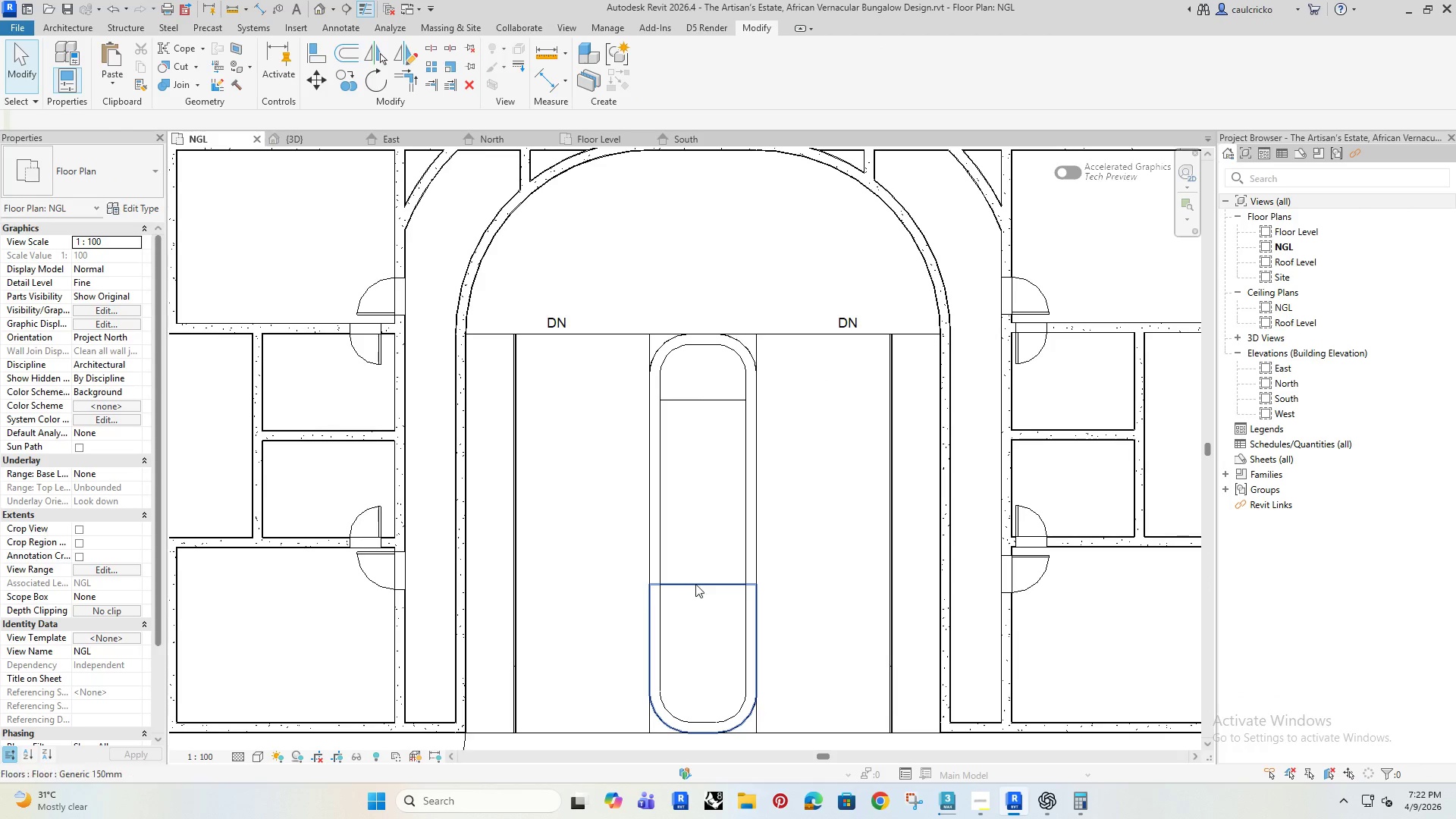 
left_click([698, 584])
 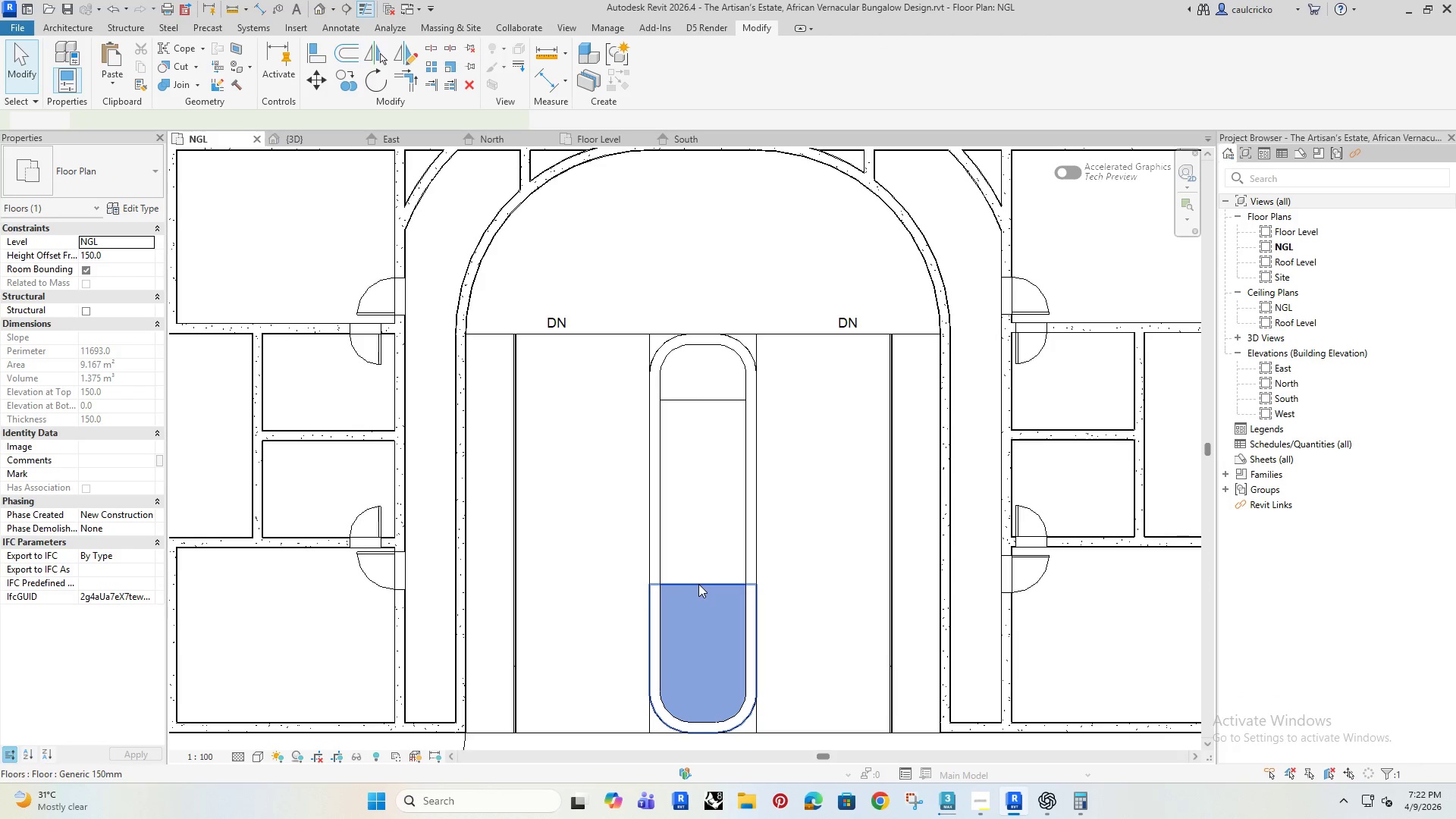 
key(Delete)
 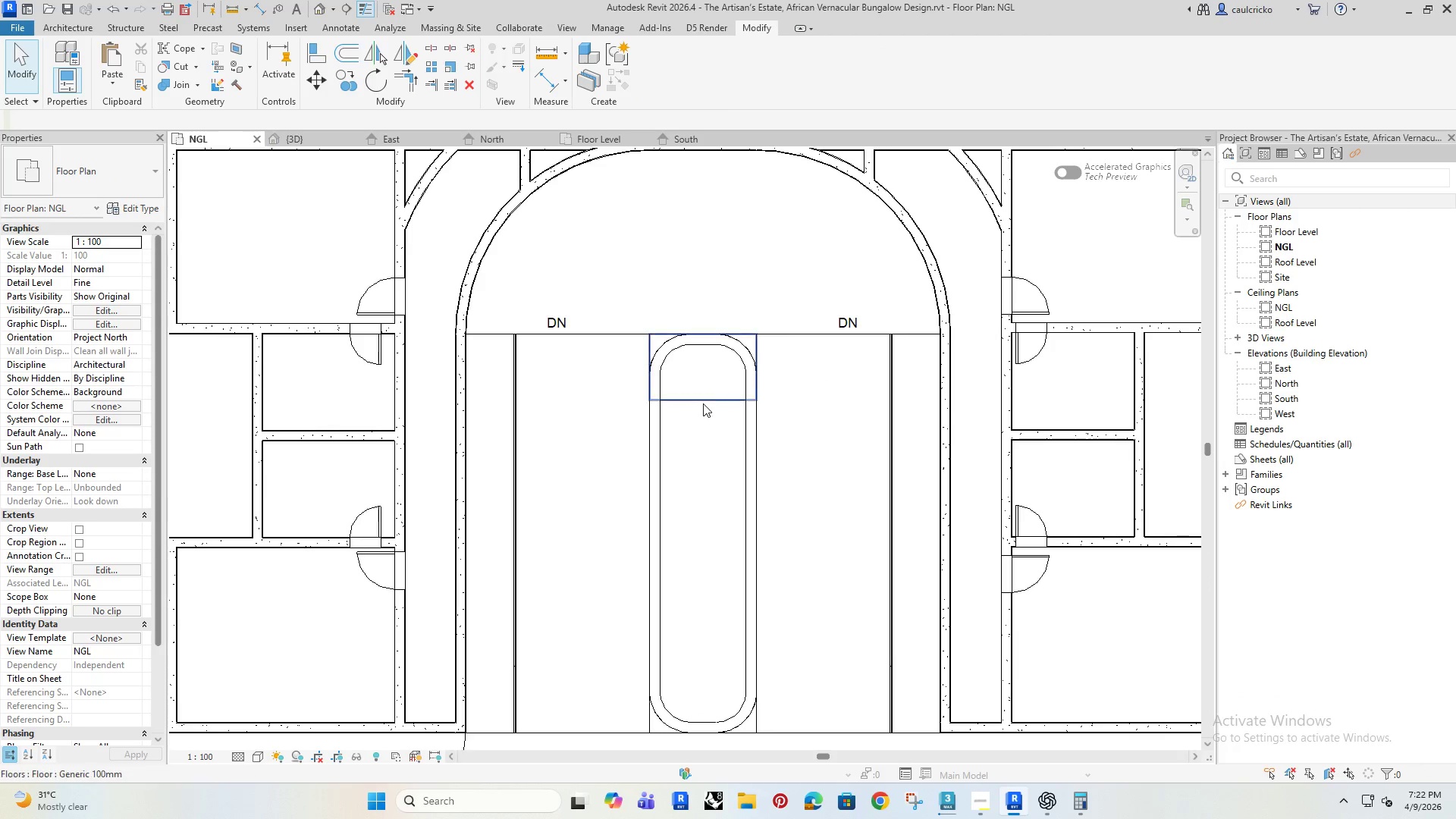 
left_click_drag(start_coordinate=[702, 400], to_coordinate=[699, 296])
 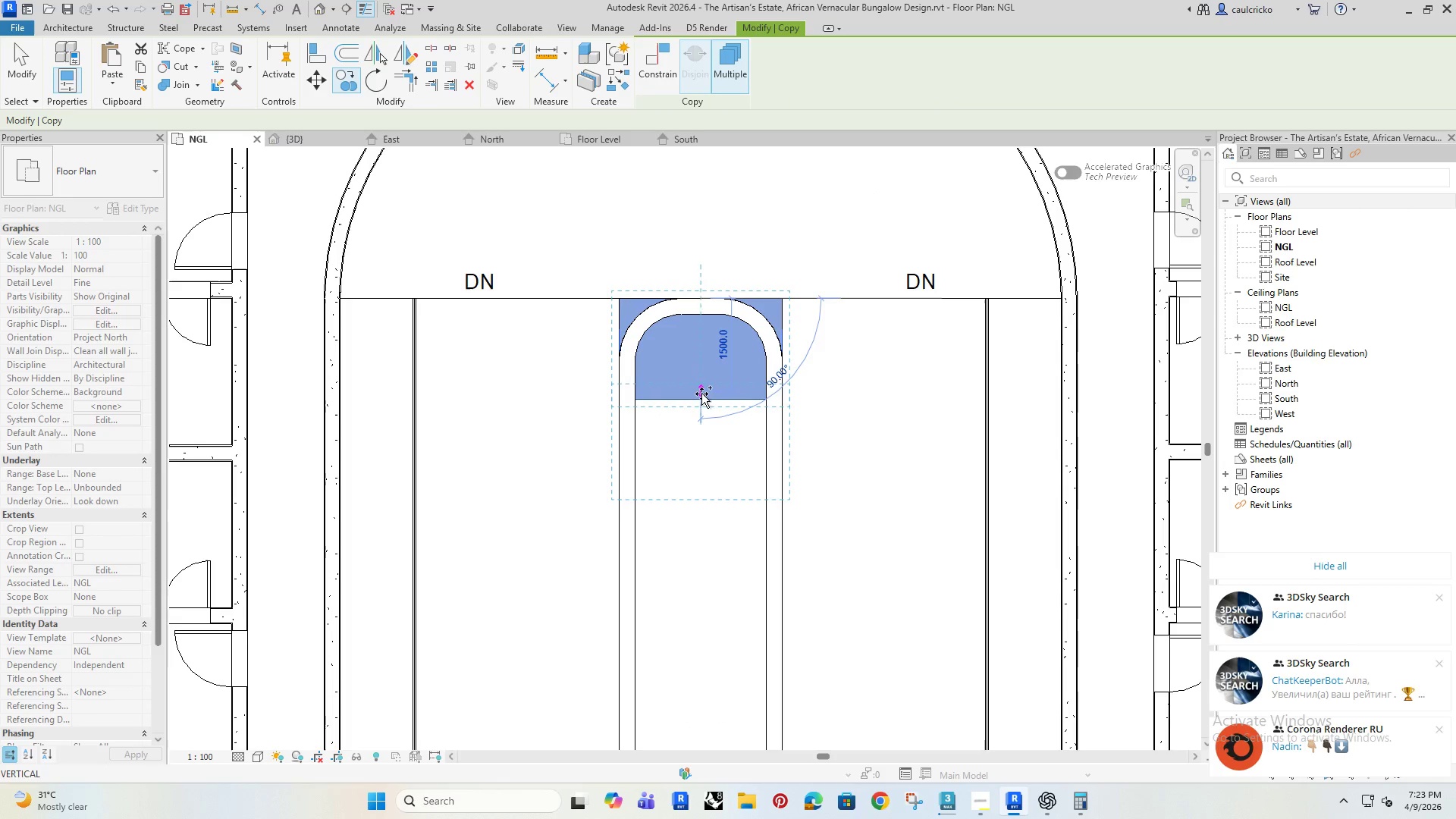 
type(co)
 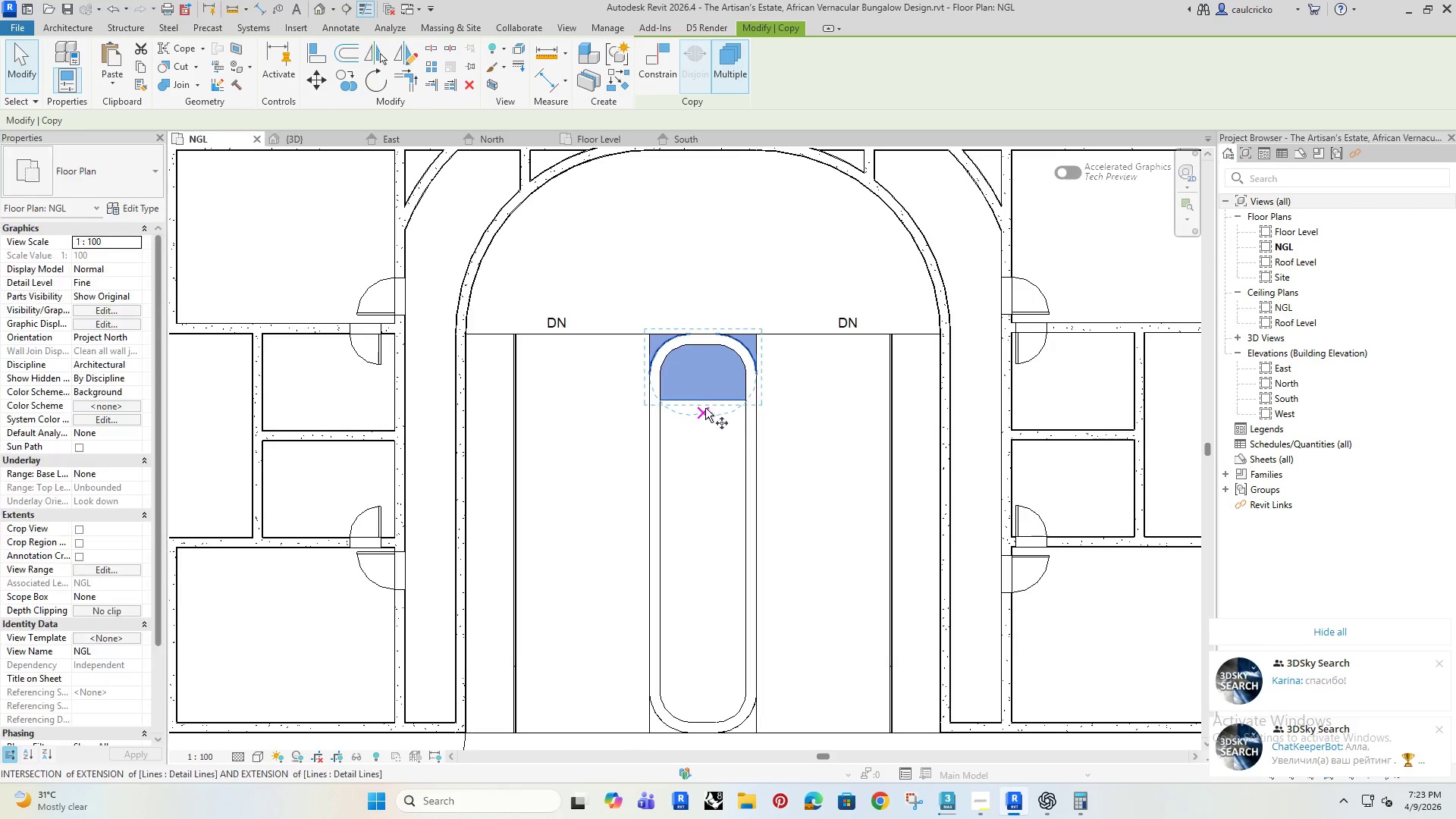 
scroll: coordinate [708, 402], scroll_direction: up, amount: 3.0
 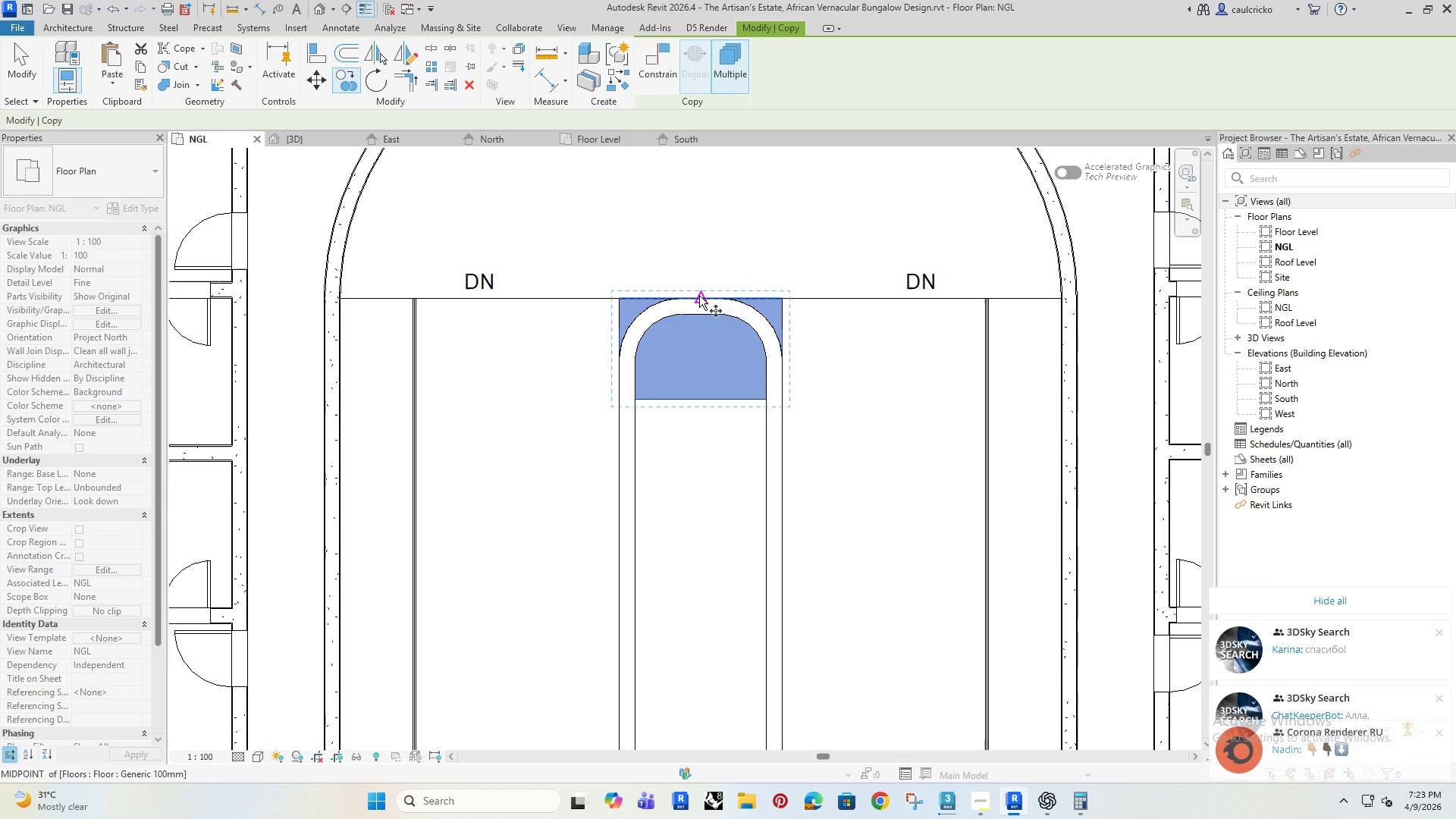 
left_click([699, 296])
 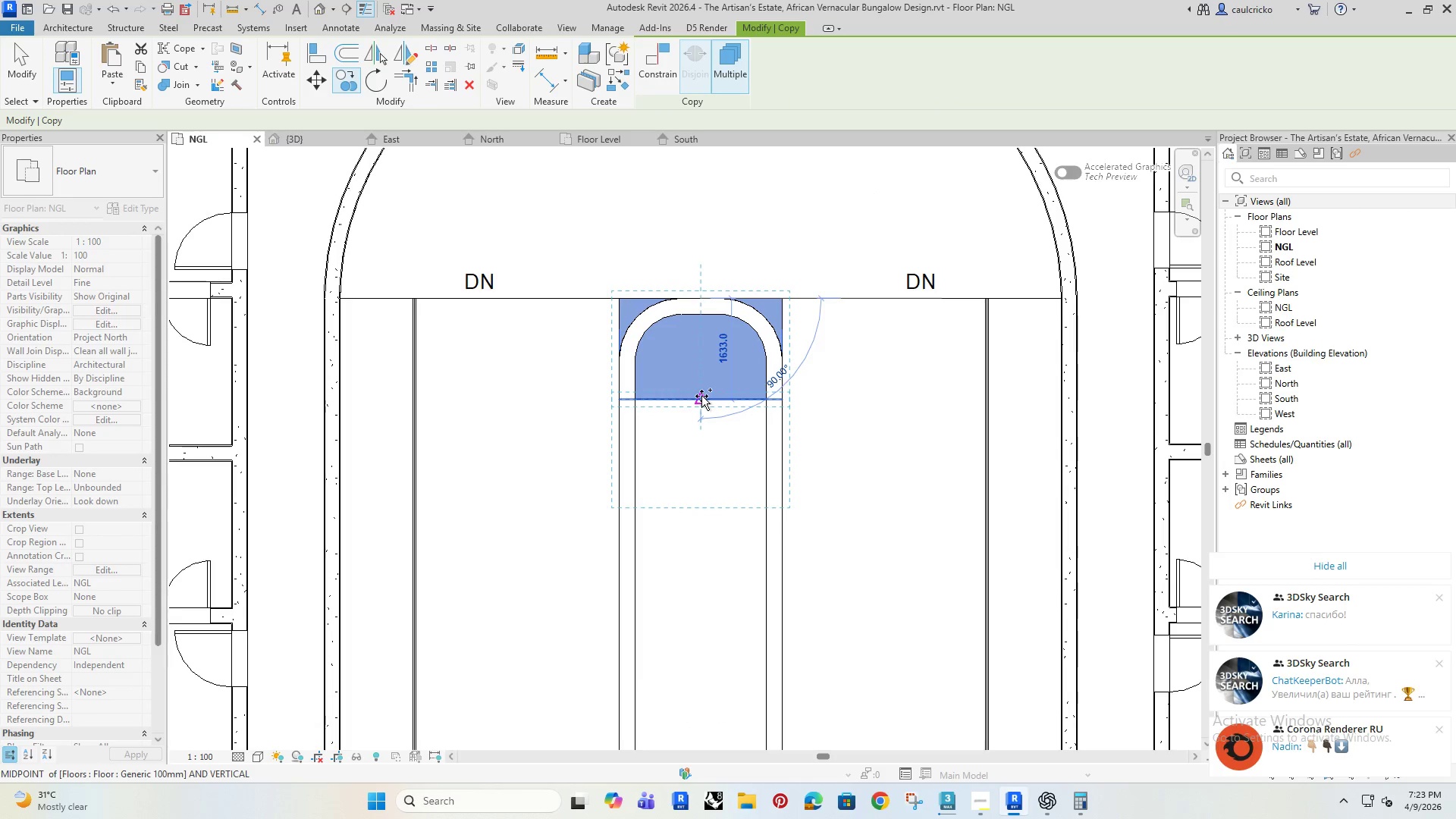 
left_click([701, 396])
 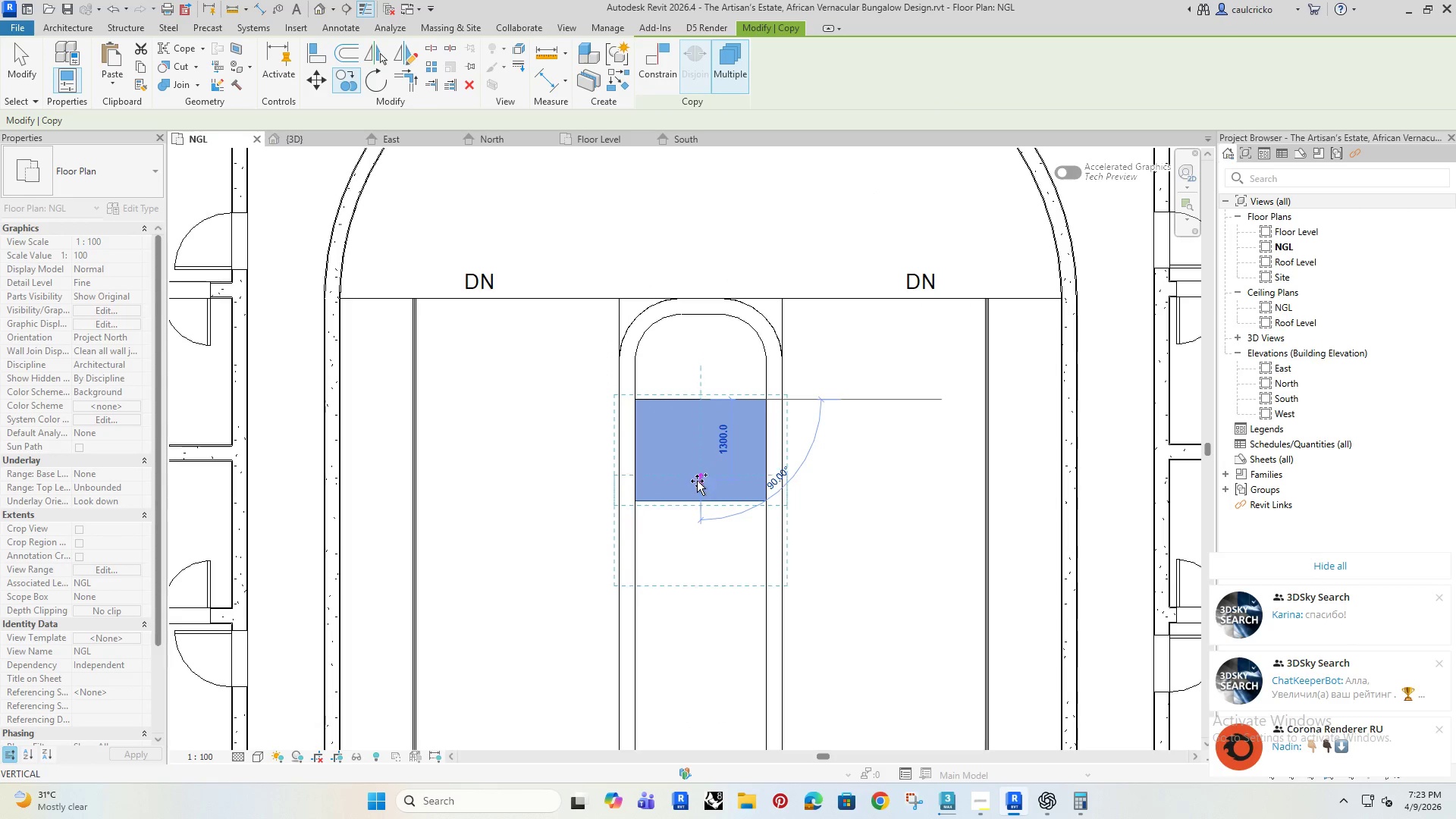 
key(Escape)
 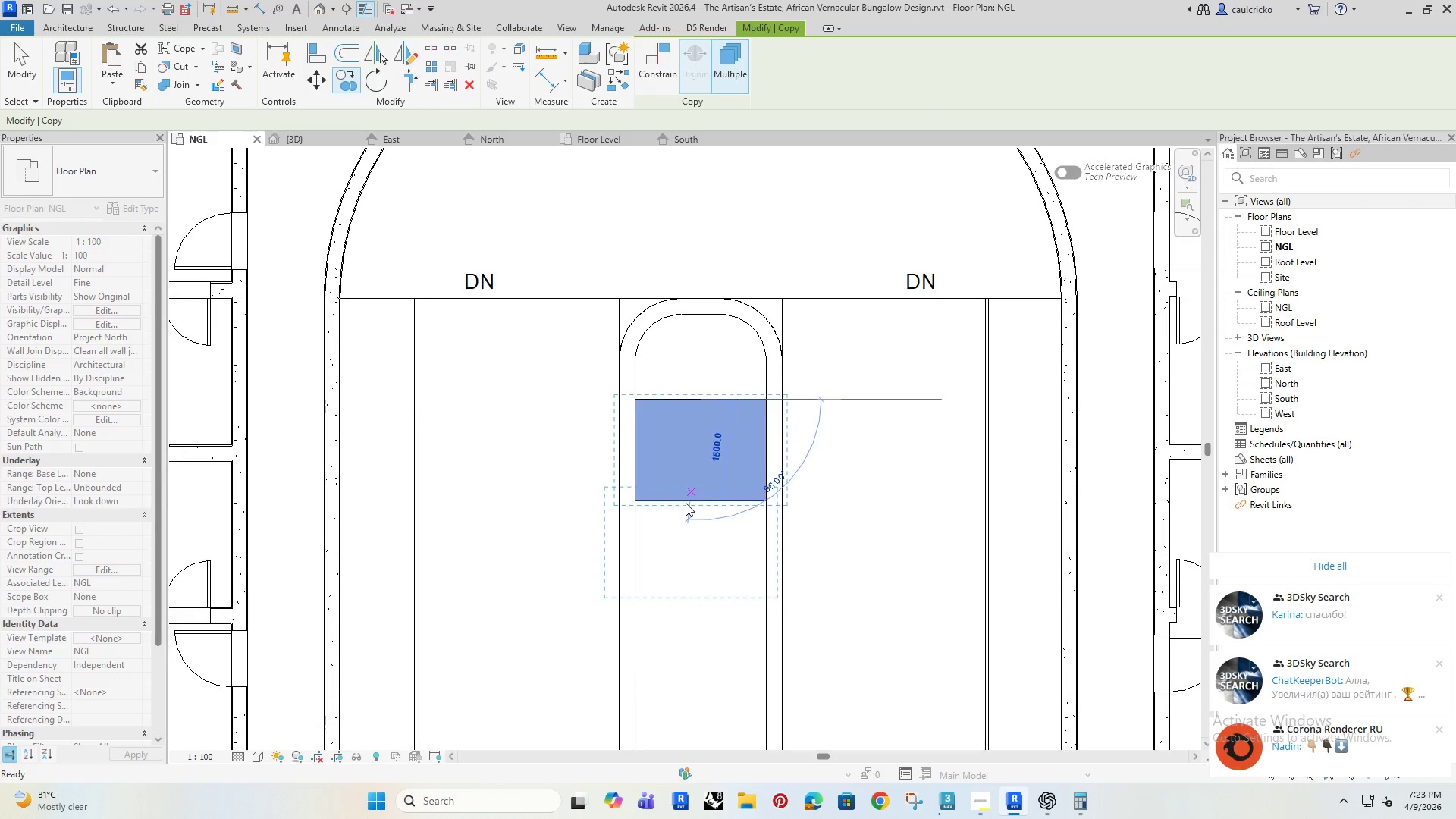 
key(Escape)
 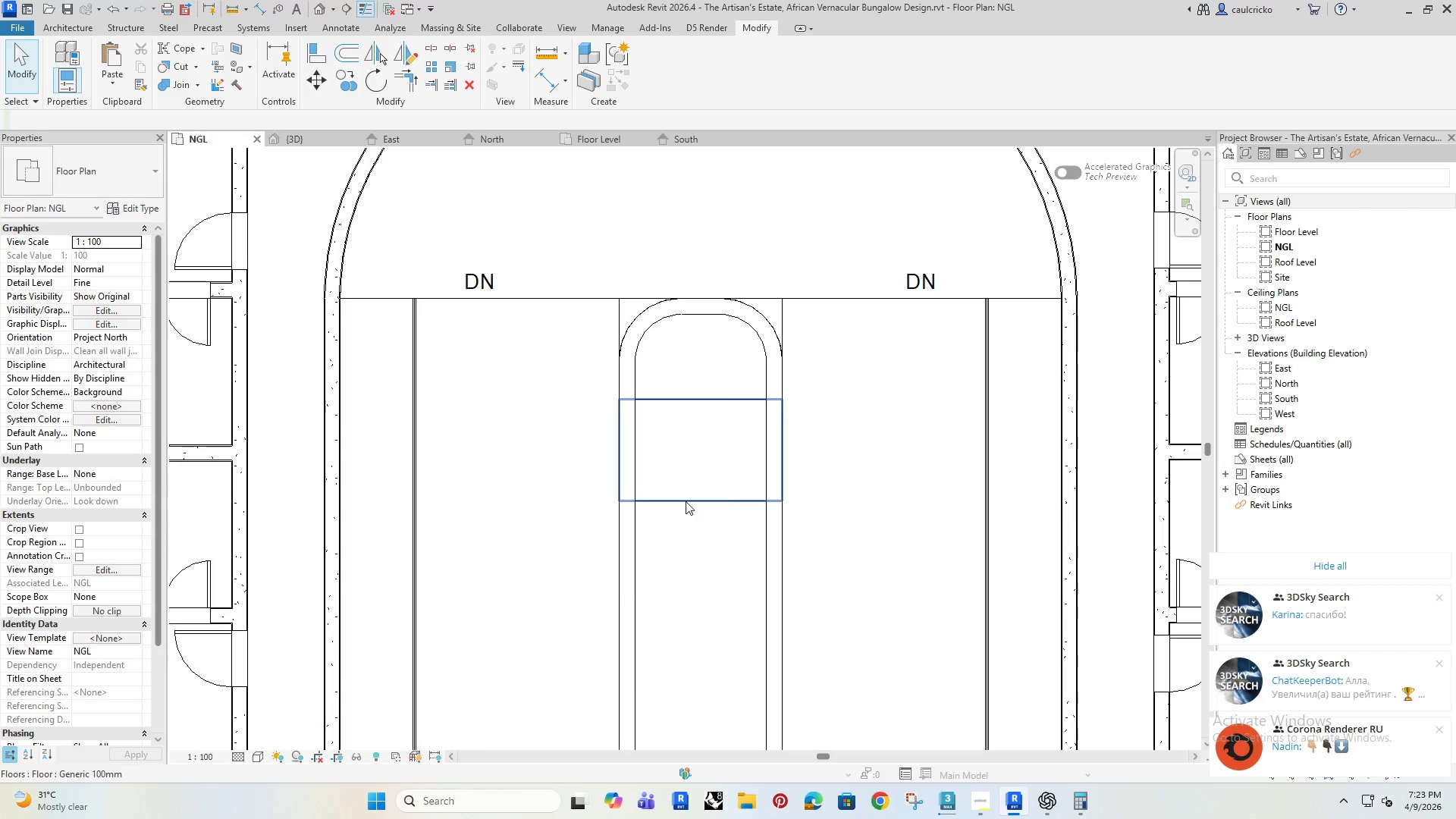 
left_click([686, 501])
 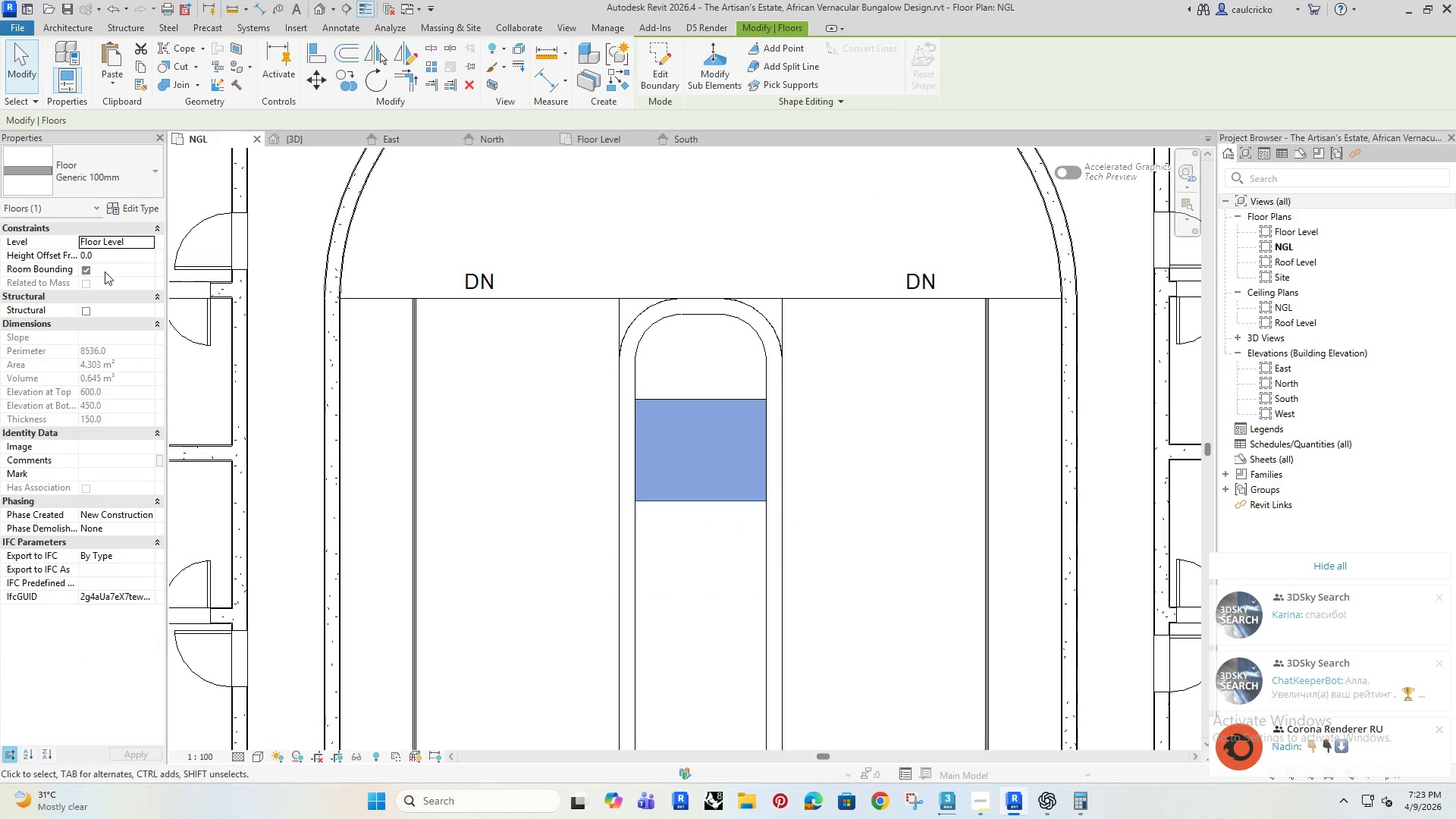 
left_click([112, 253])
 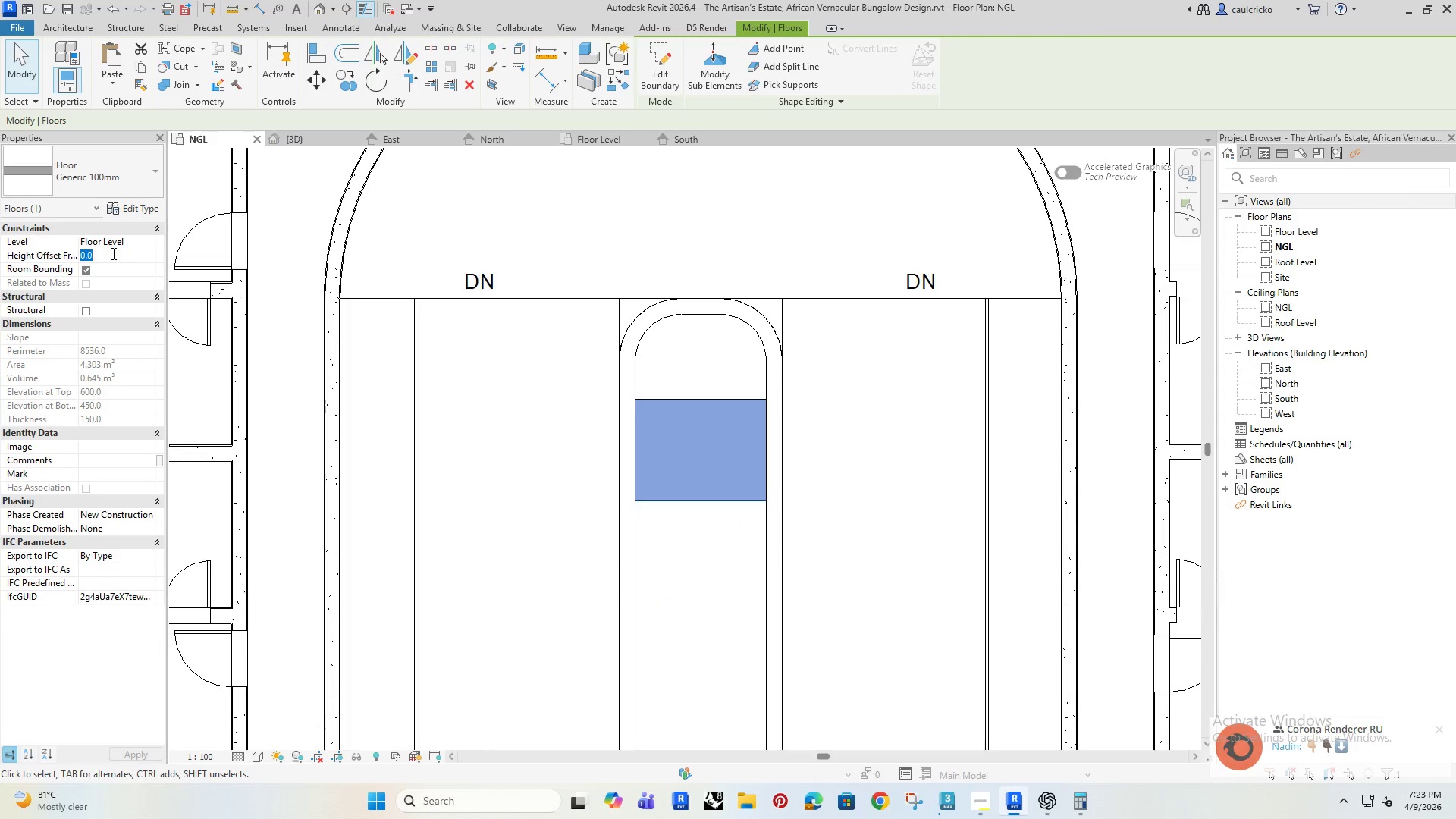 
type(-100)
 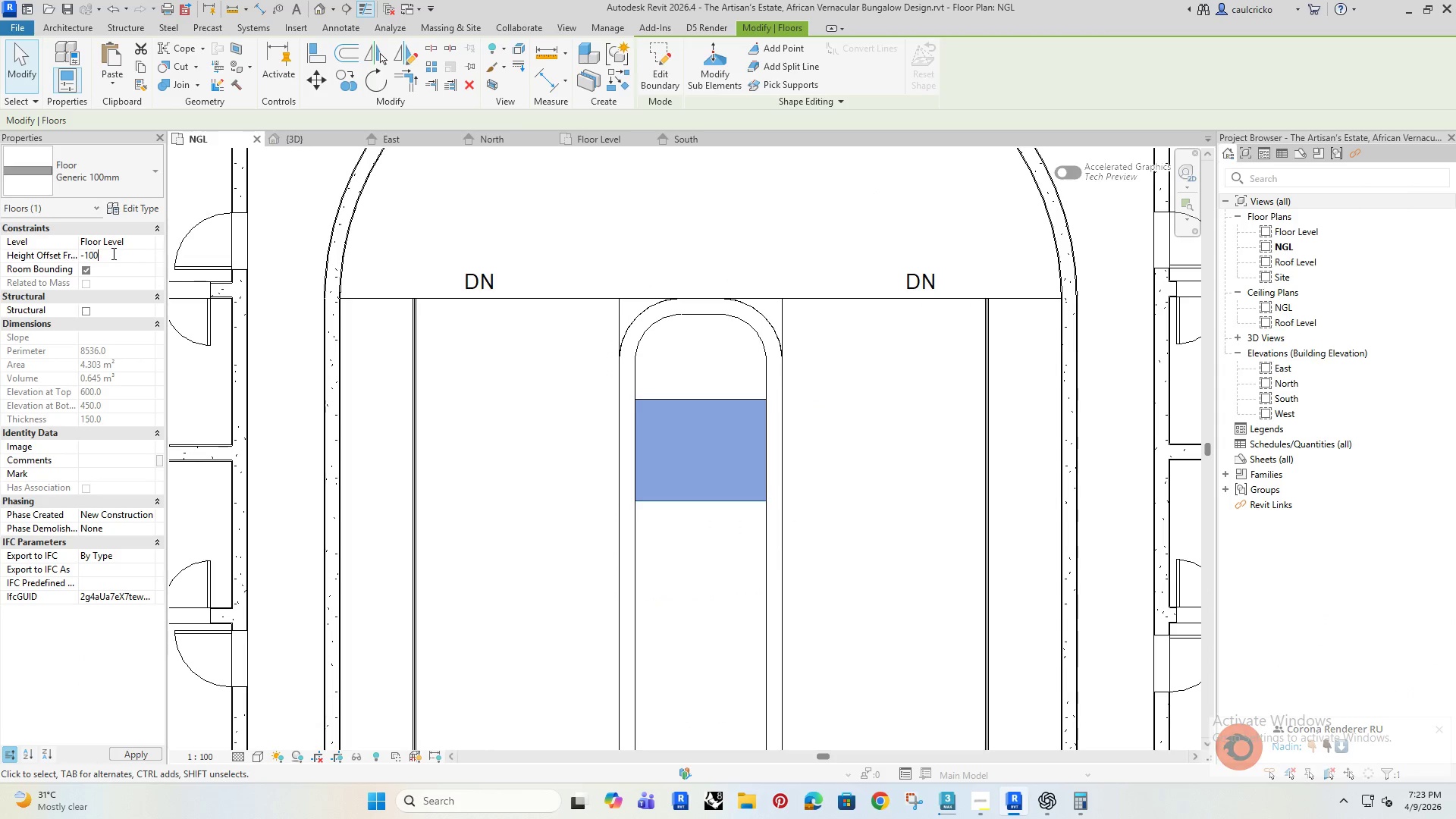 
key(Enter)
 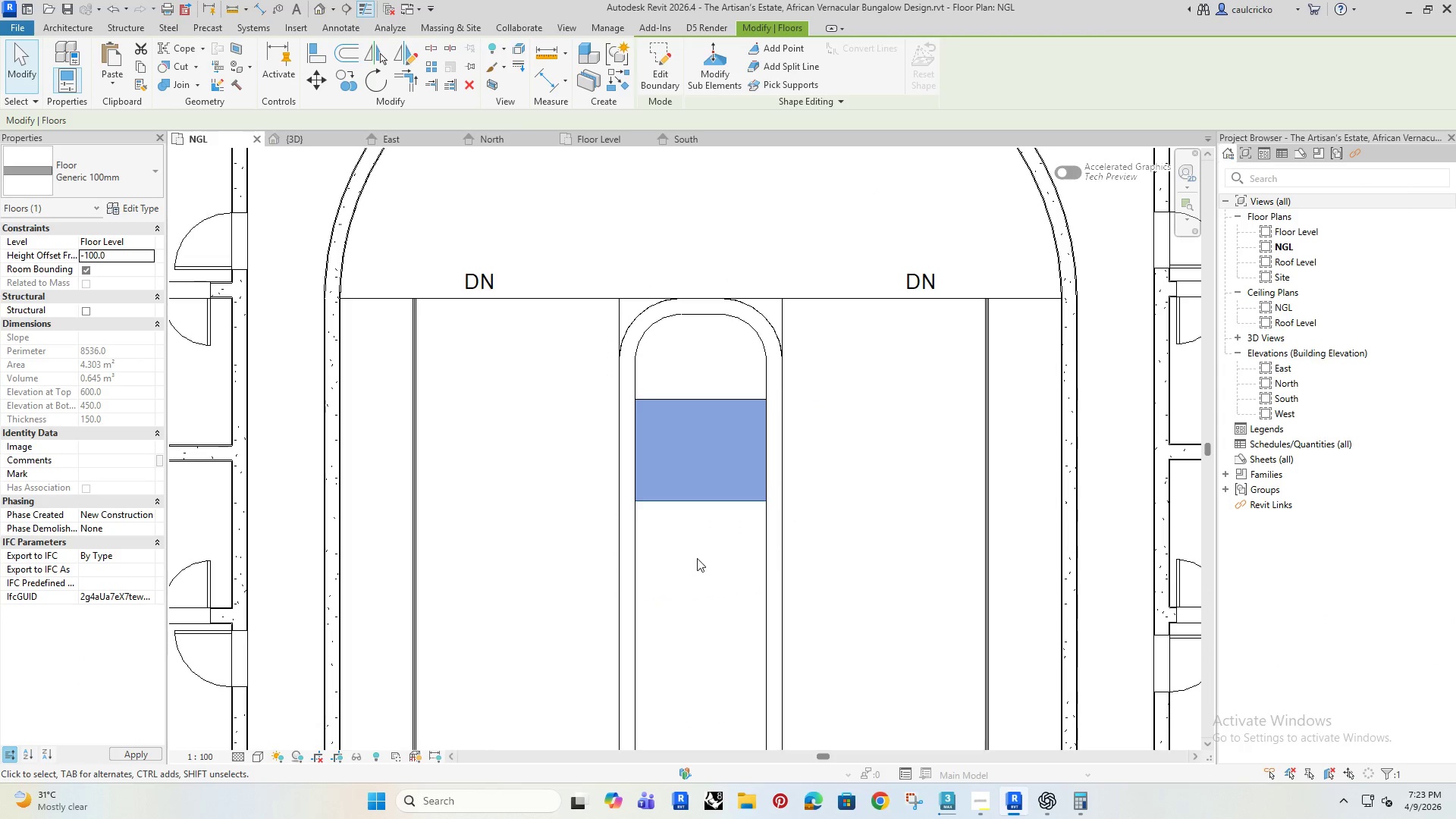 
left_click([697, 558])
 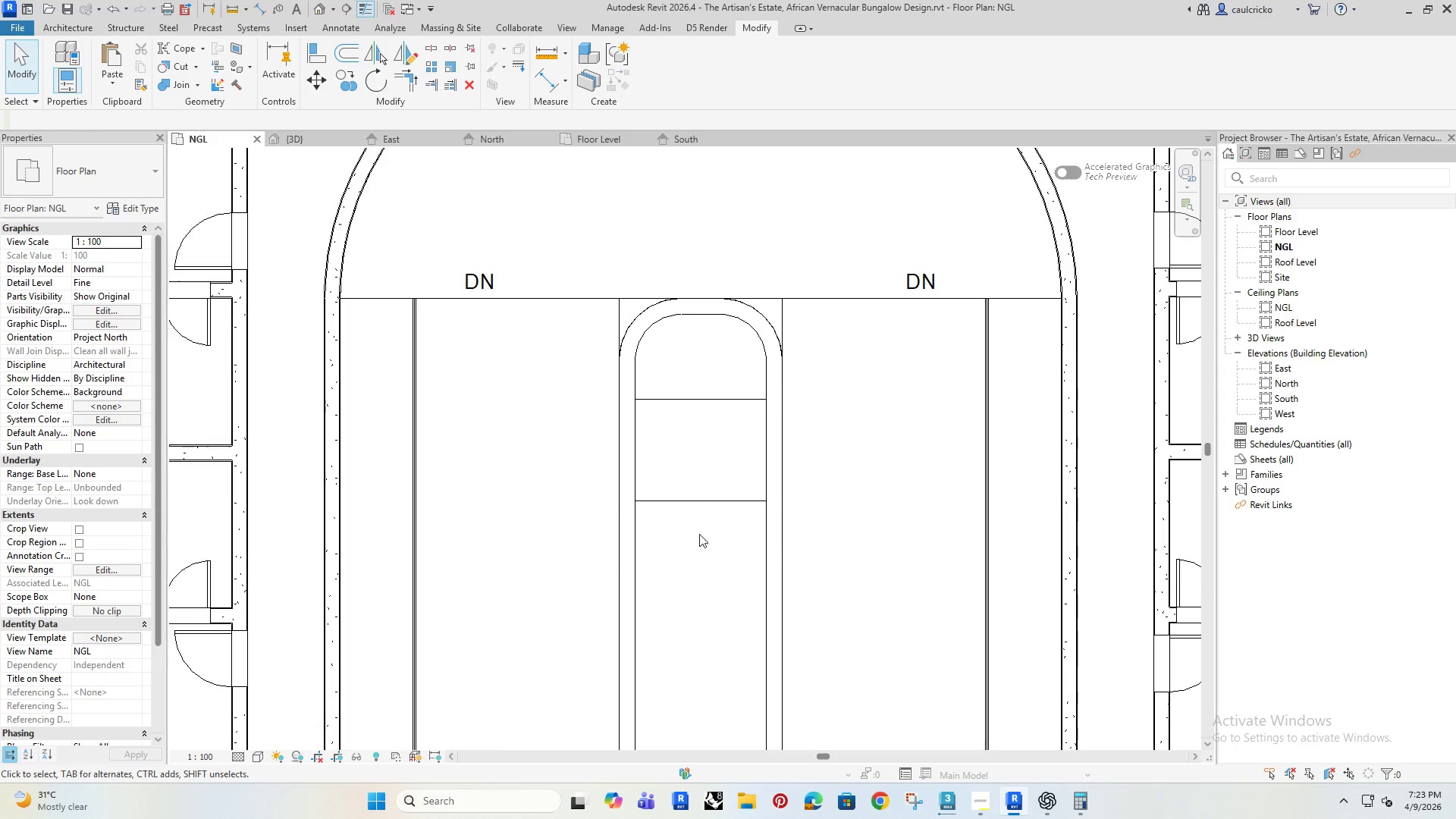 
left_click_drag(start_coordinate=[699, 533], to_coordinate=[679, 475])
 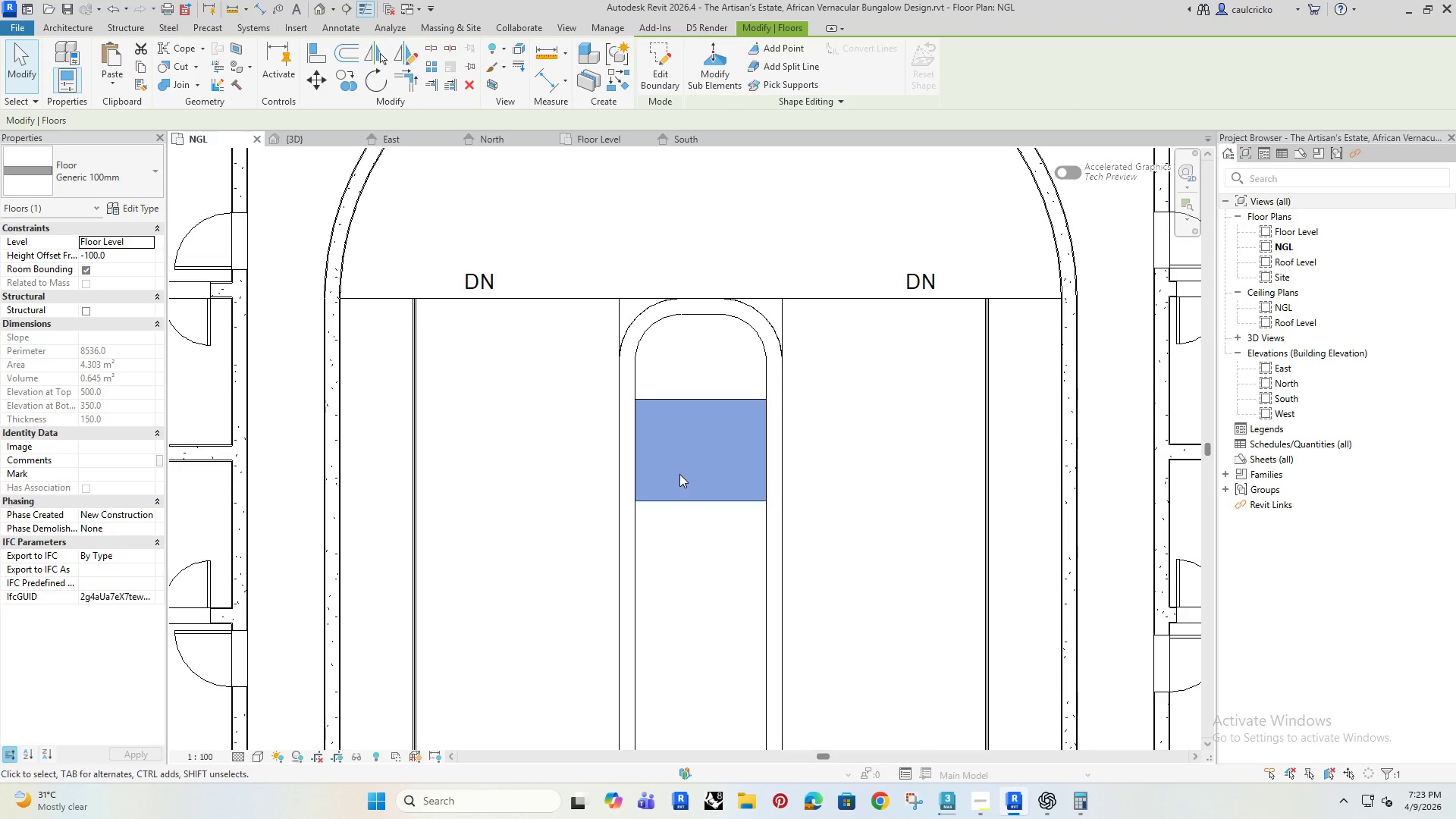 
type(co)
 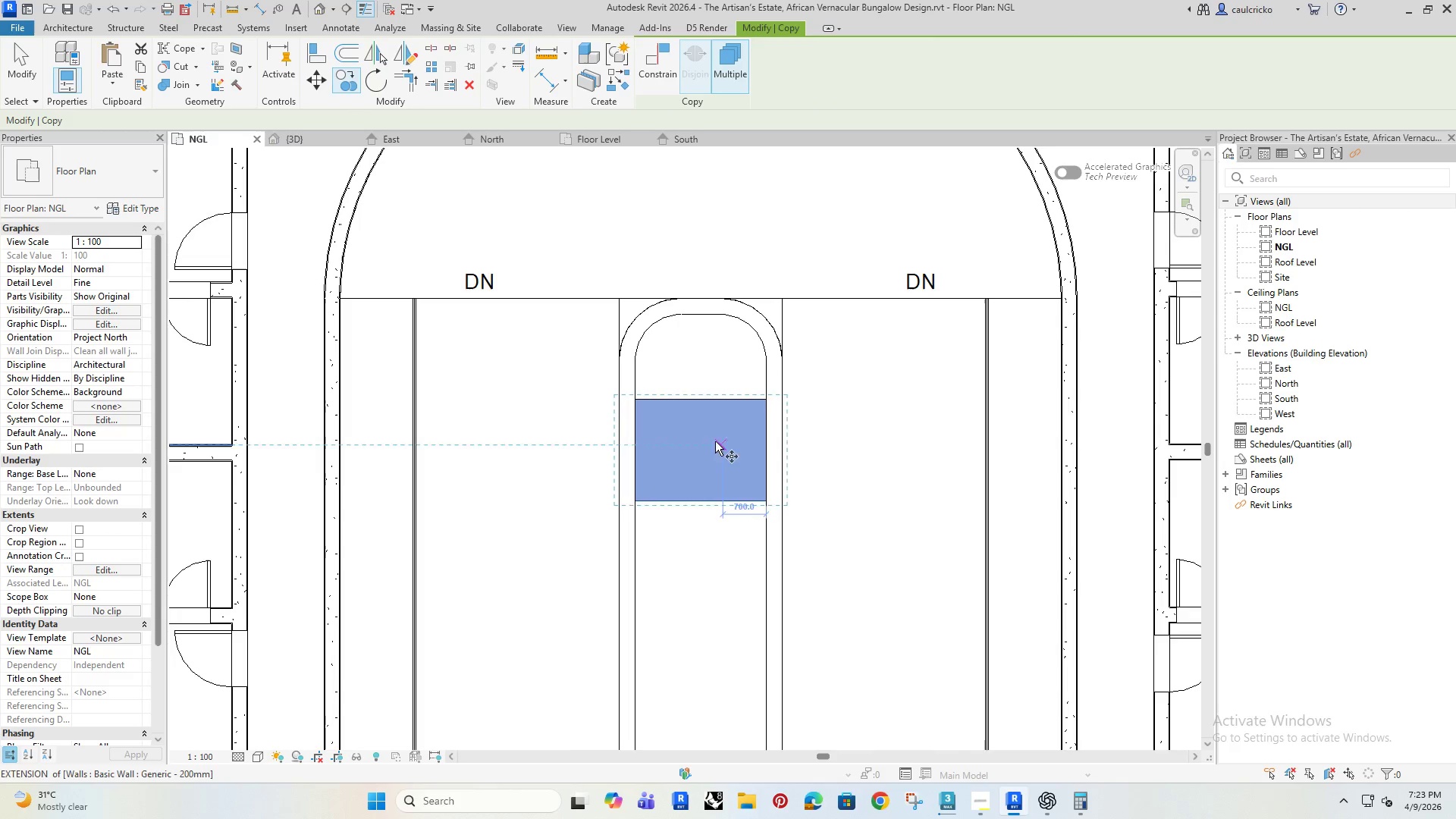 
scroll: coordinate [713, 441], scroll_direction: up, amount: 1.0
 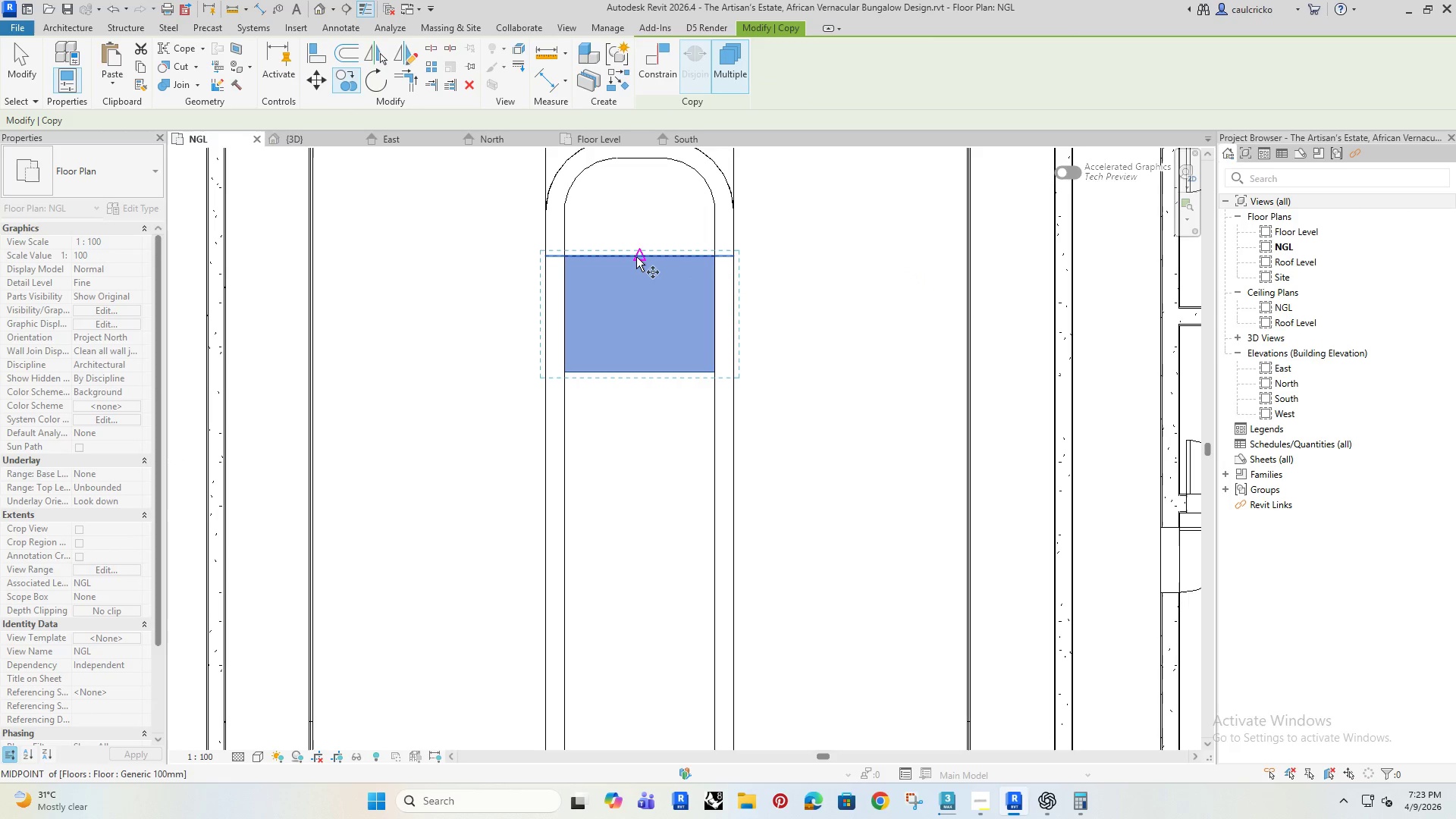 
left_click([637, 256])
 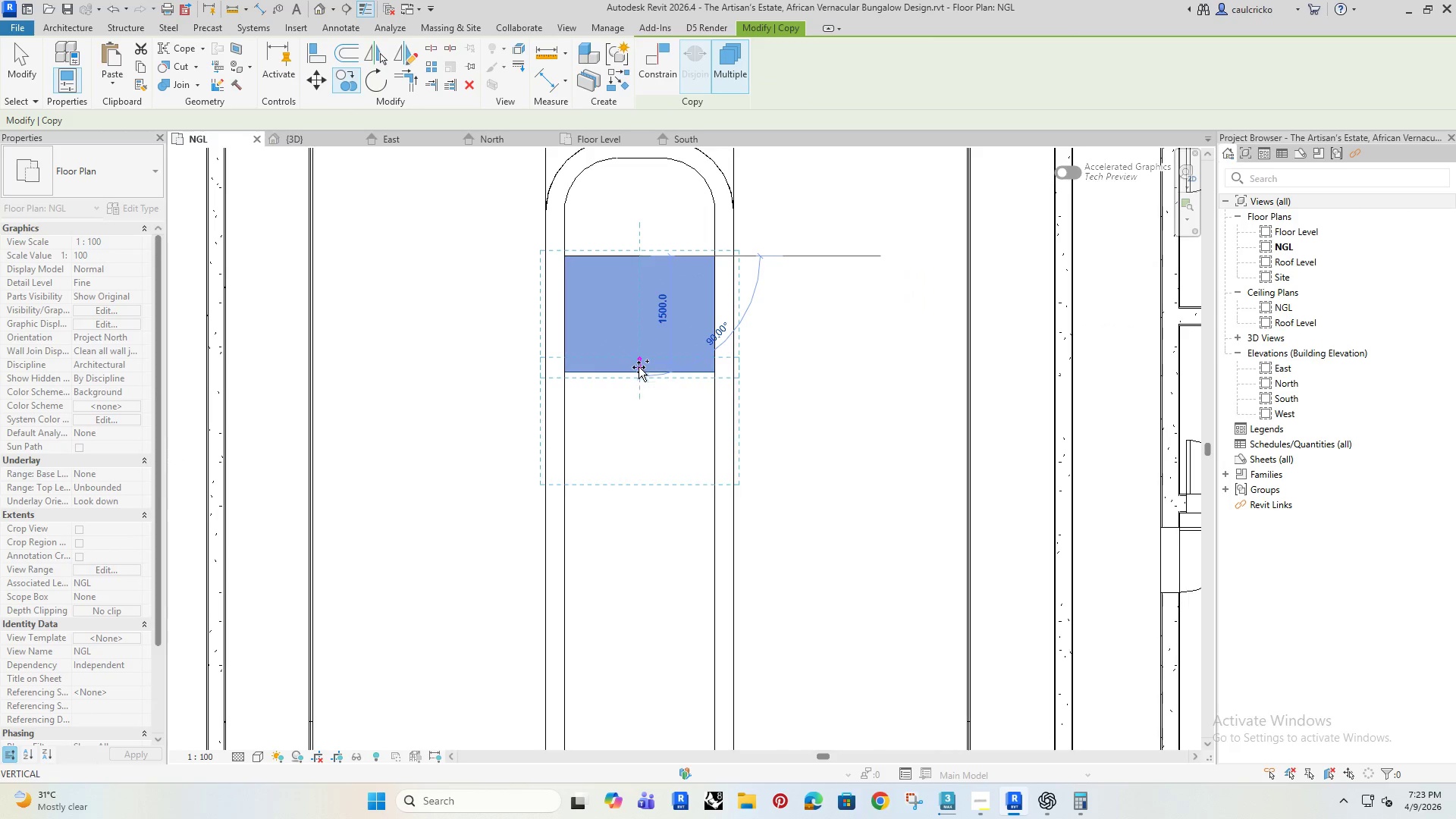 
left_click([639, 370])
 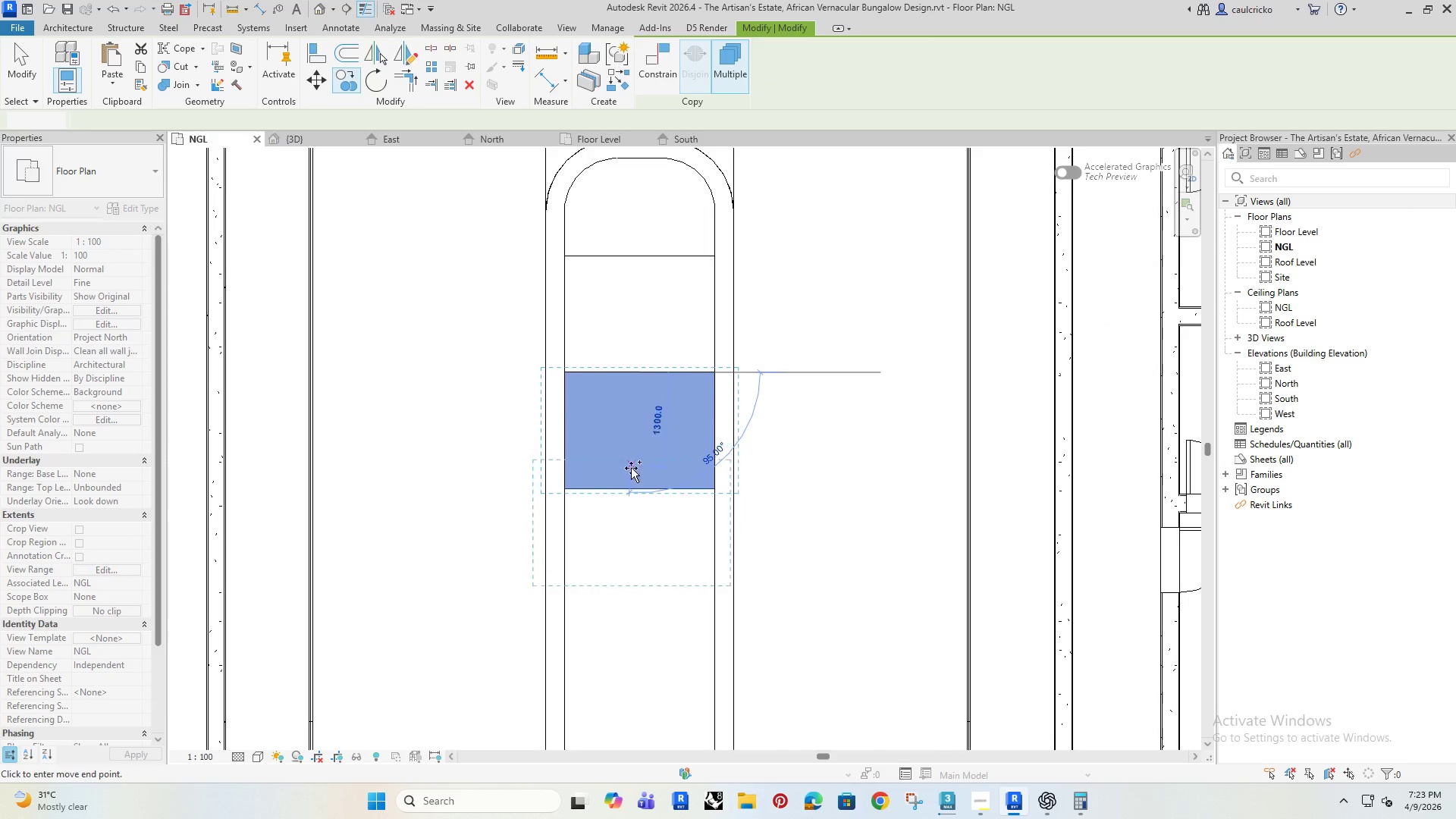 
key(Escape)
 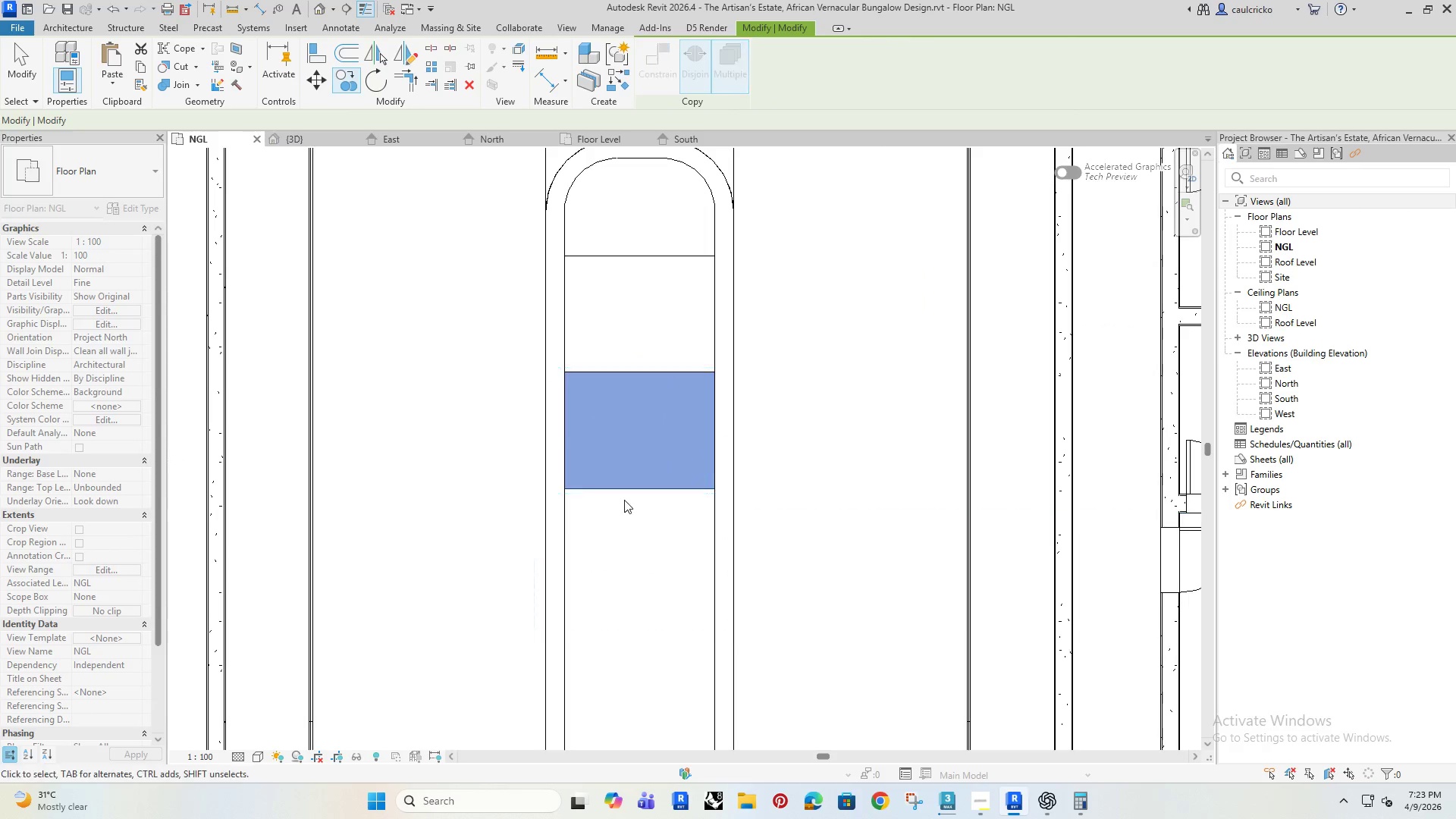 
key(Escape)
 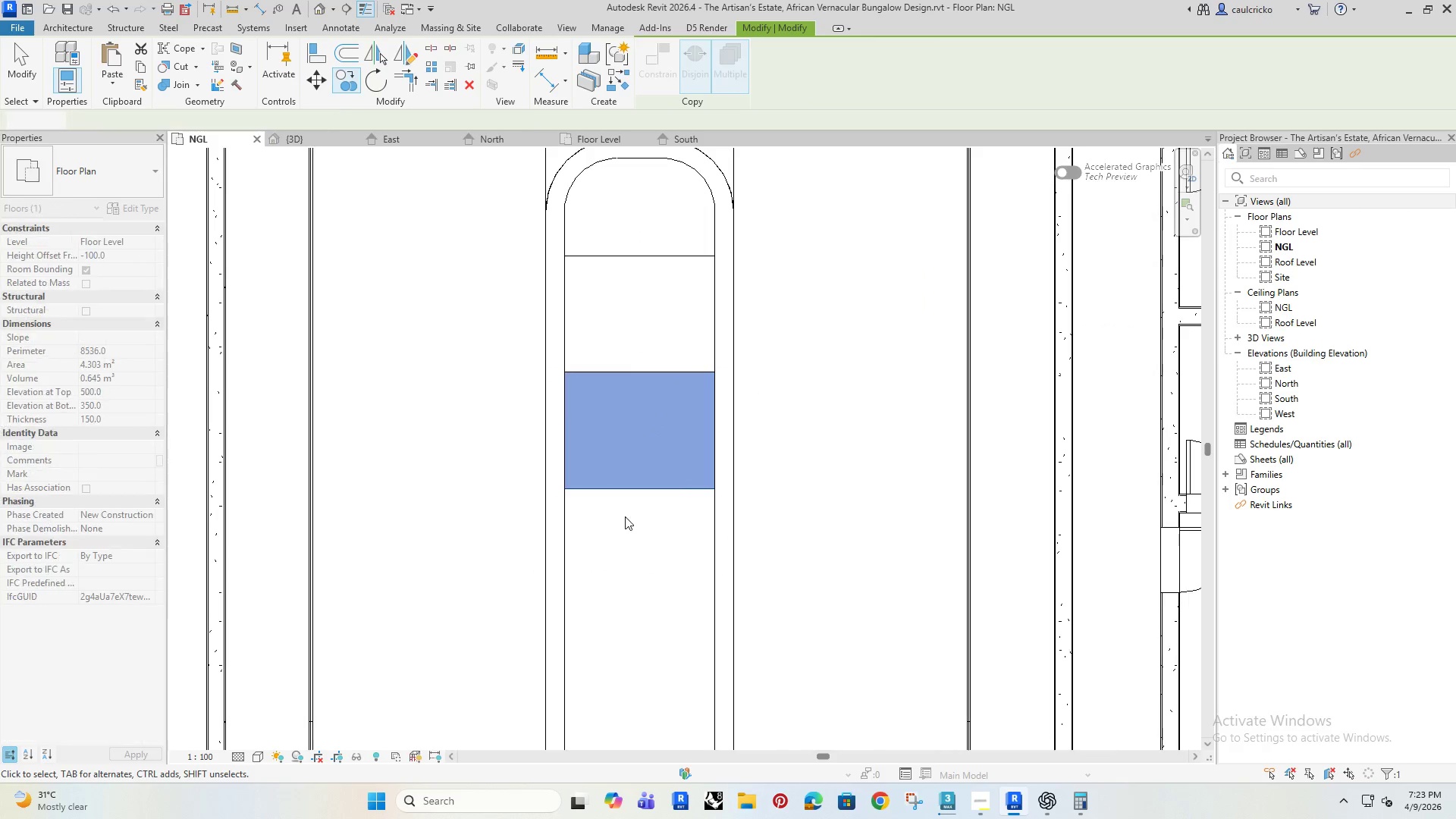 
left_click_drag(start_coordinate=[625, 516], to_coordinate=[592, 450])
 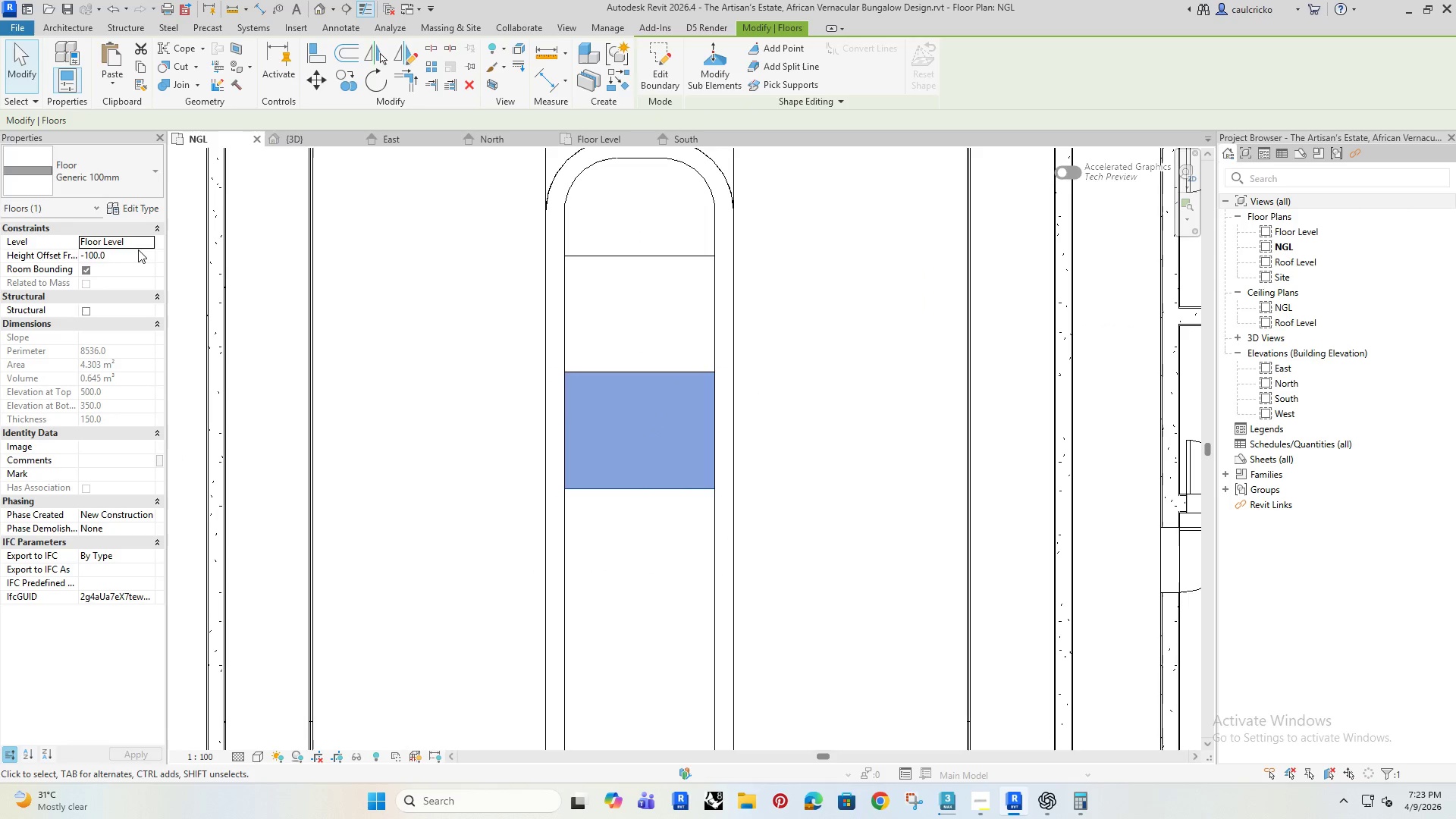 
left_click([131, 251])
 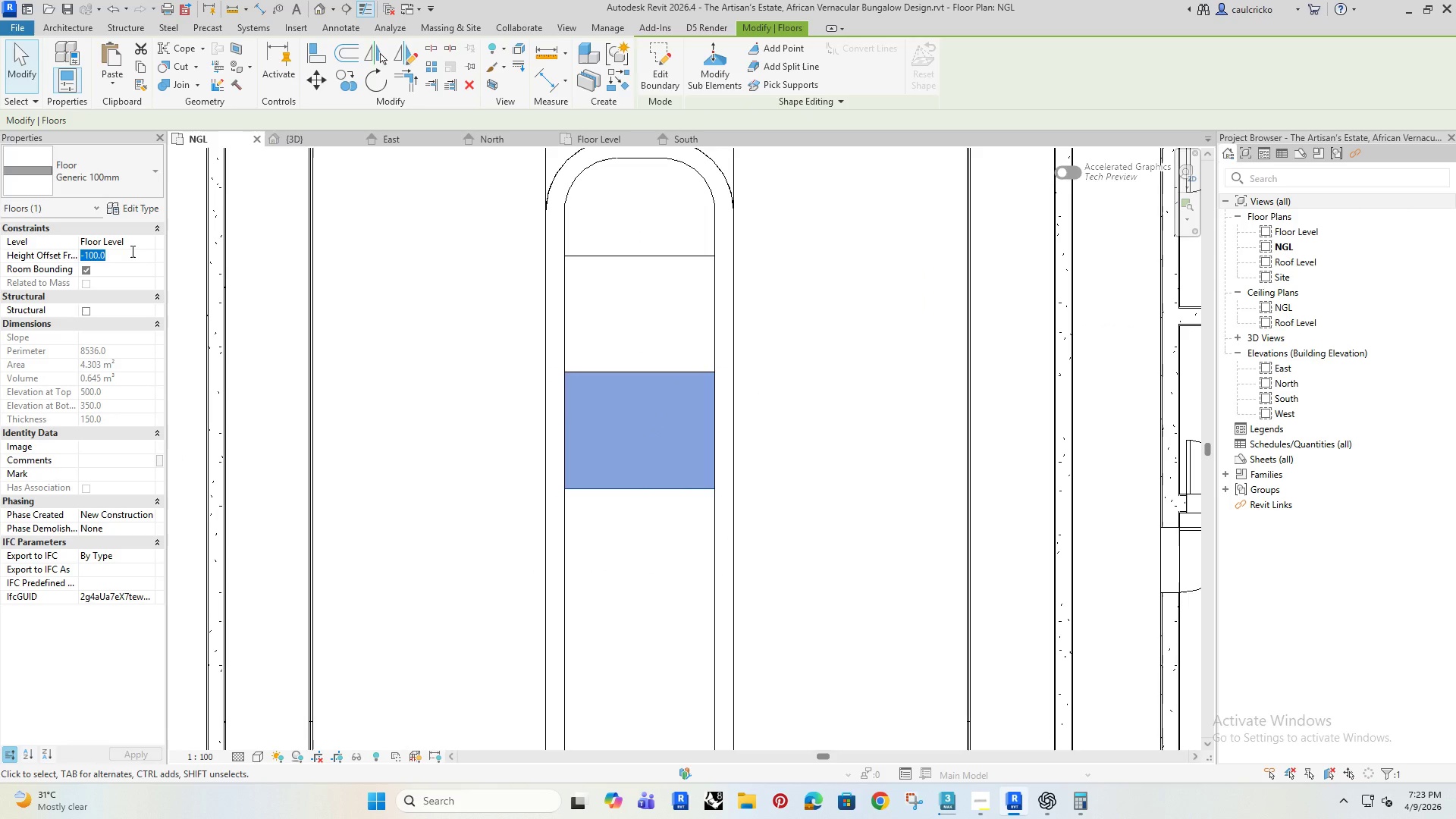 
type(-200)
 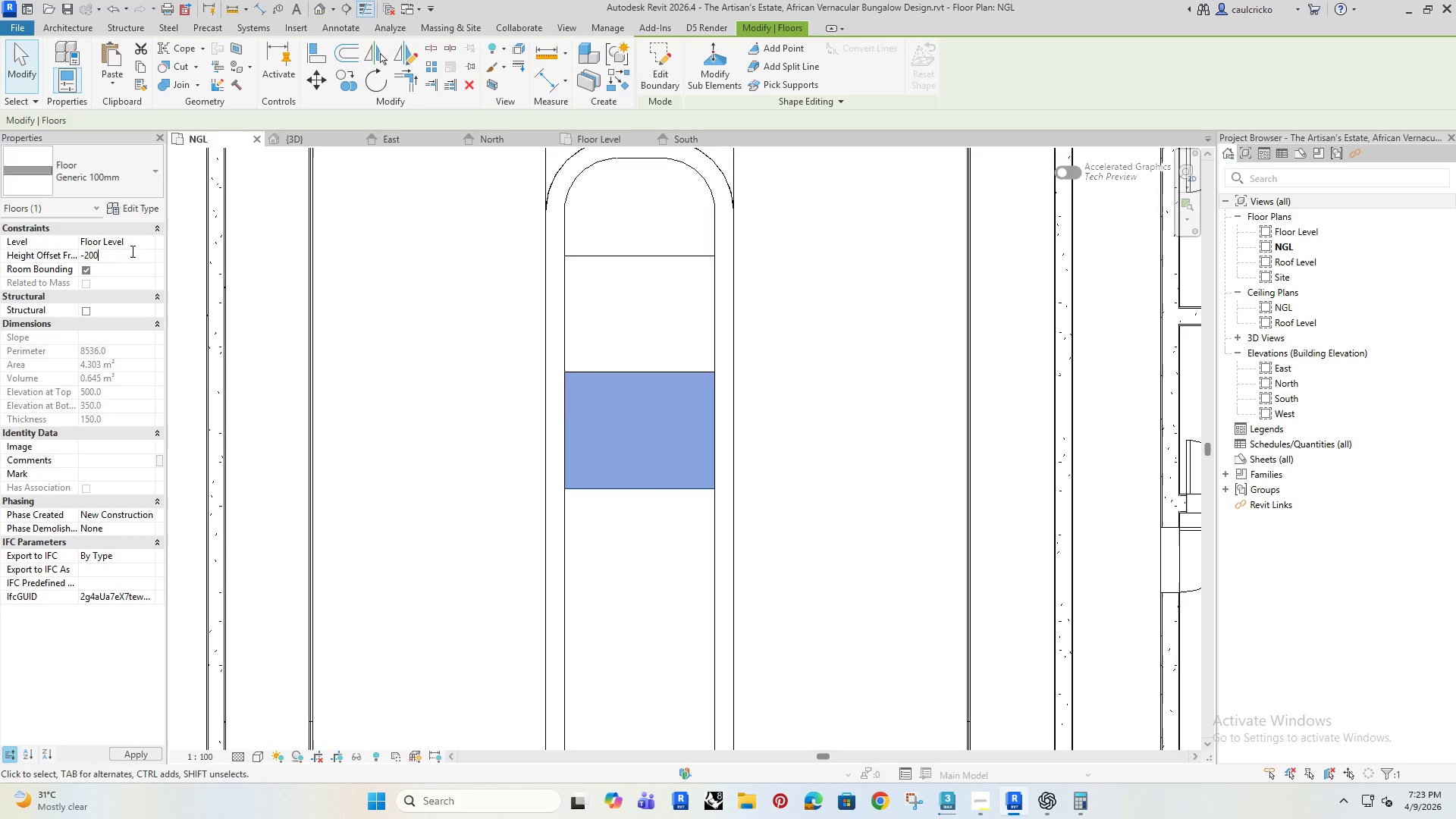 
key(Enter)
 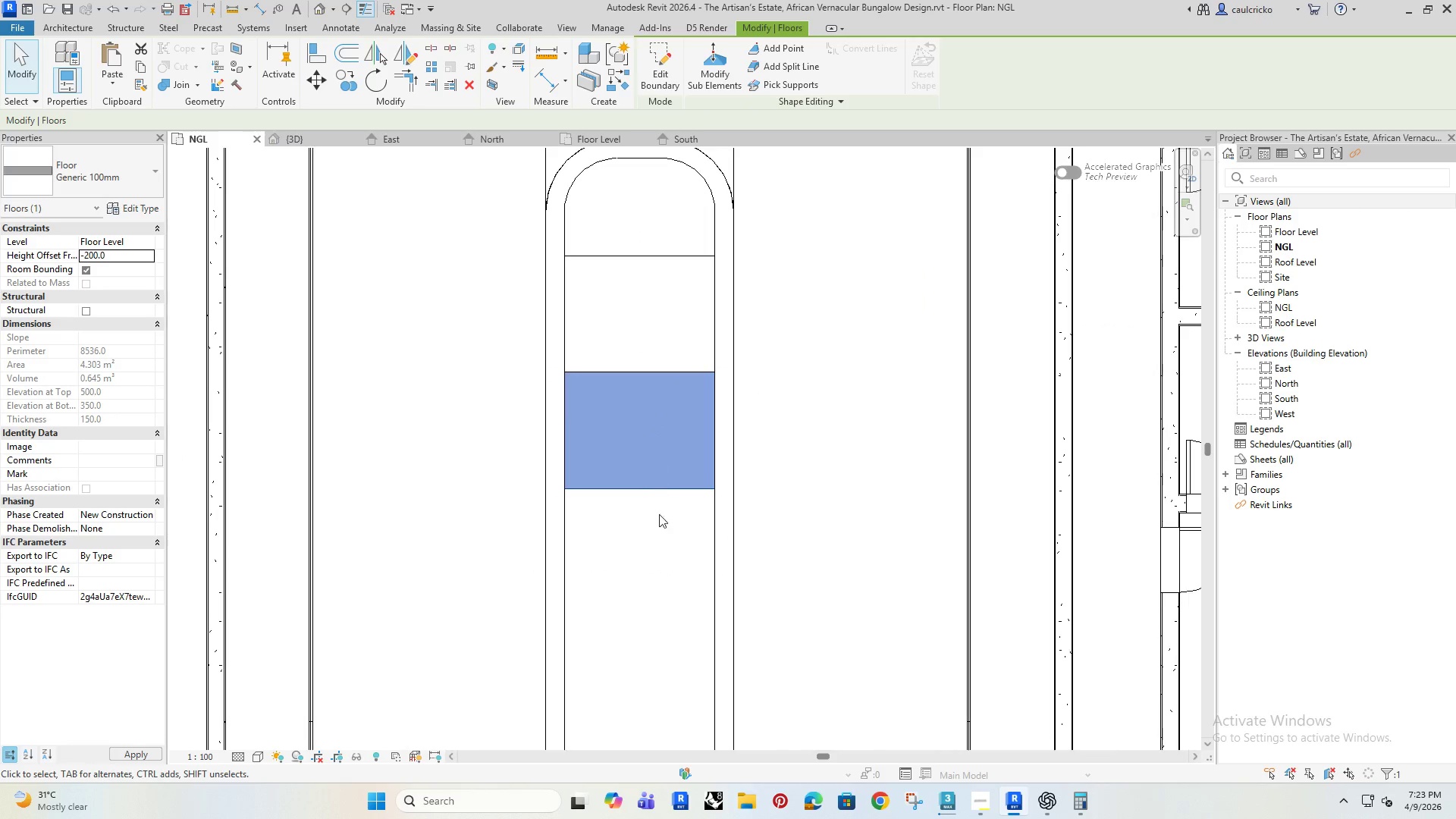 
left_click([642, 554])
 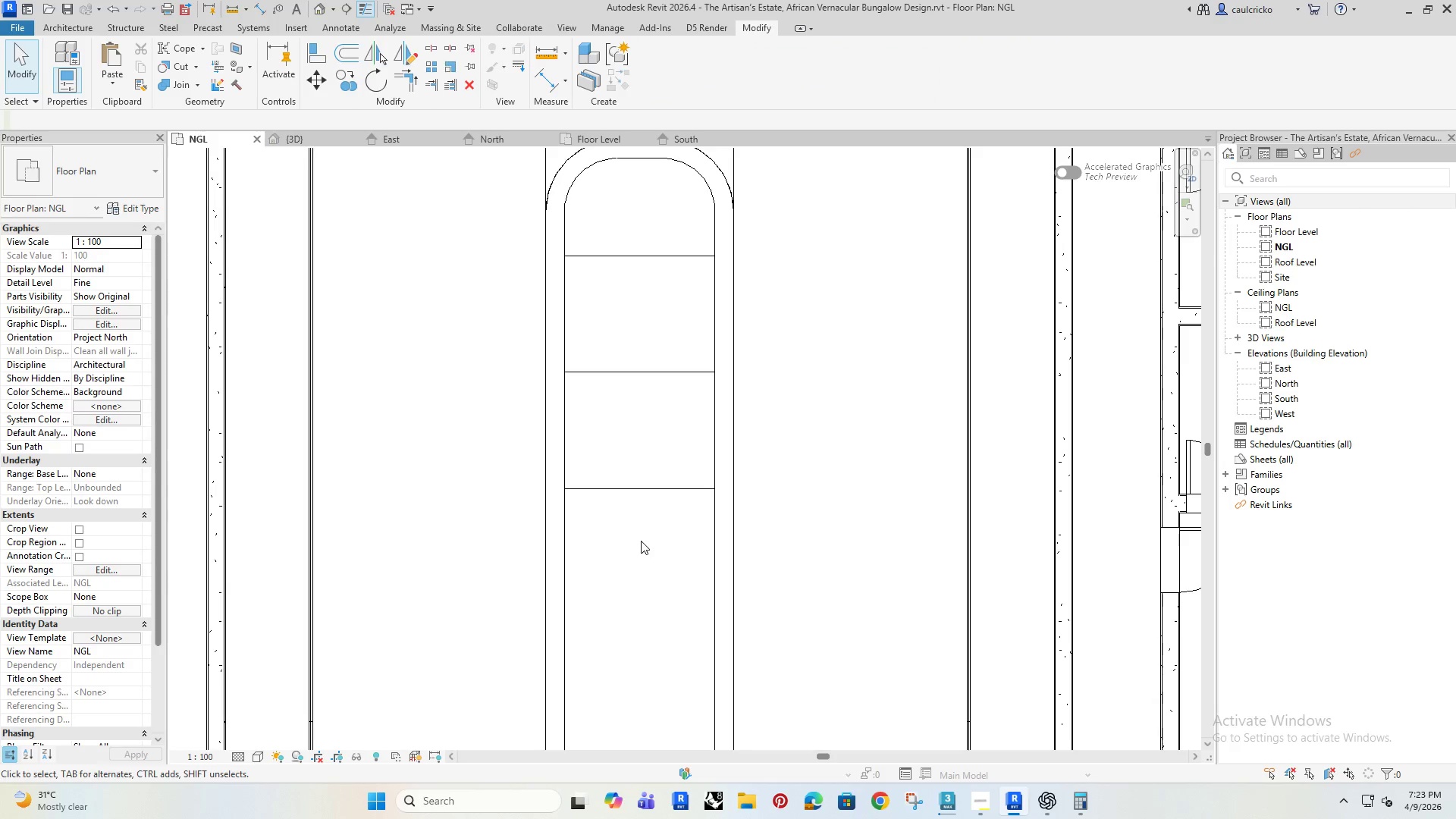 
left_click_drag(start_coordinate=[641, 541], to_coordinate=[610, 462])
 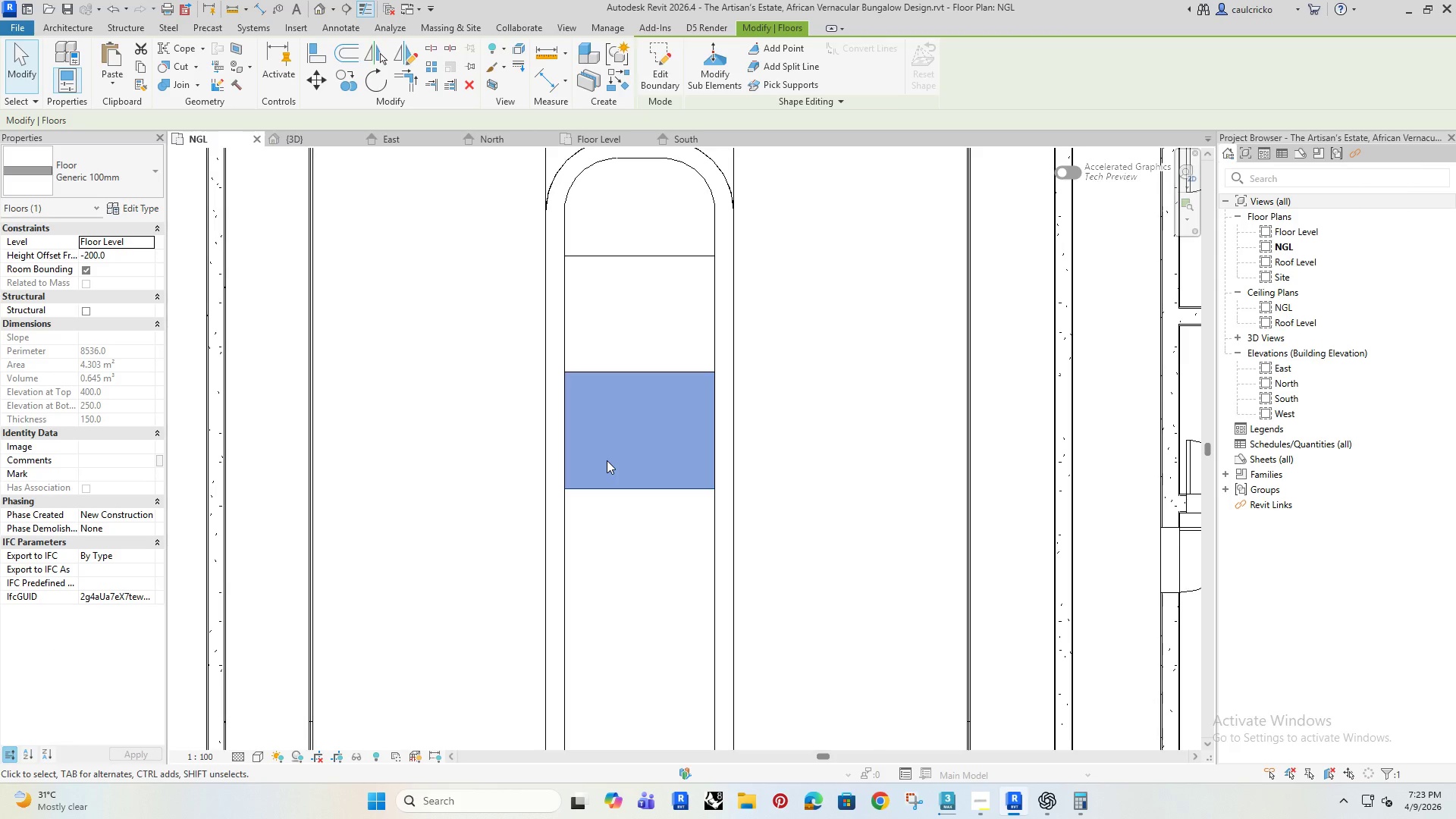 
type(co)
 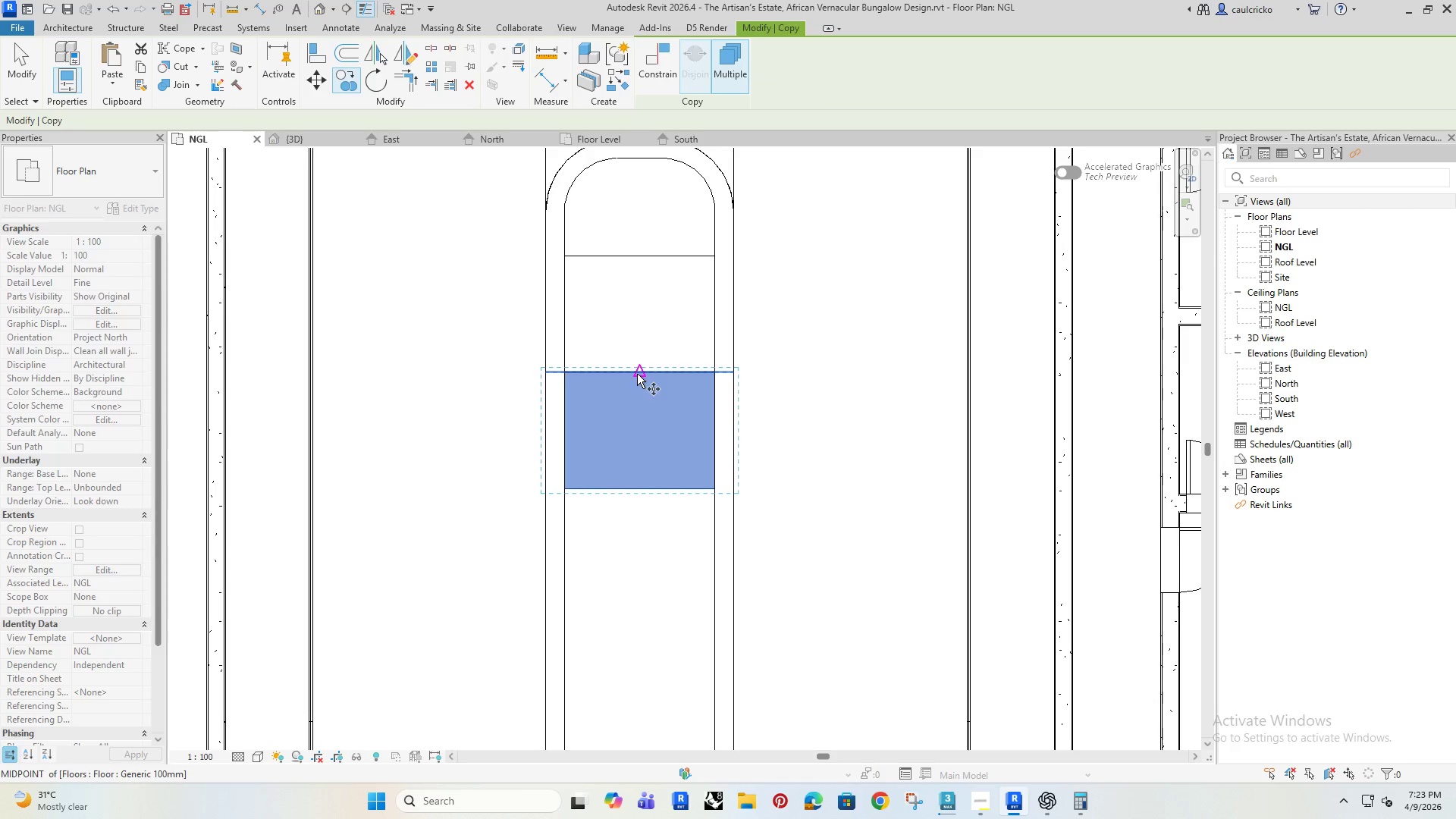 
left_click([637, 371])
 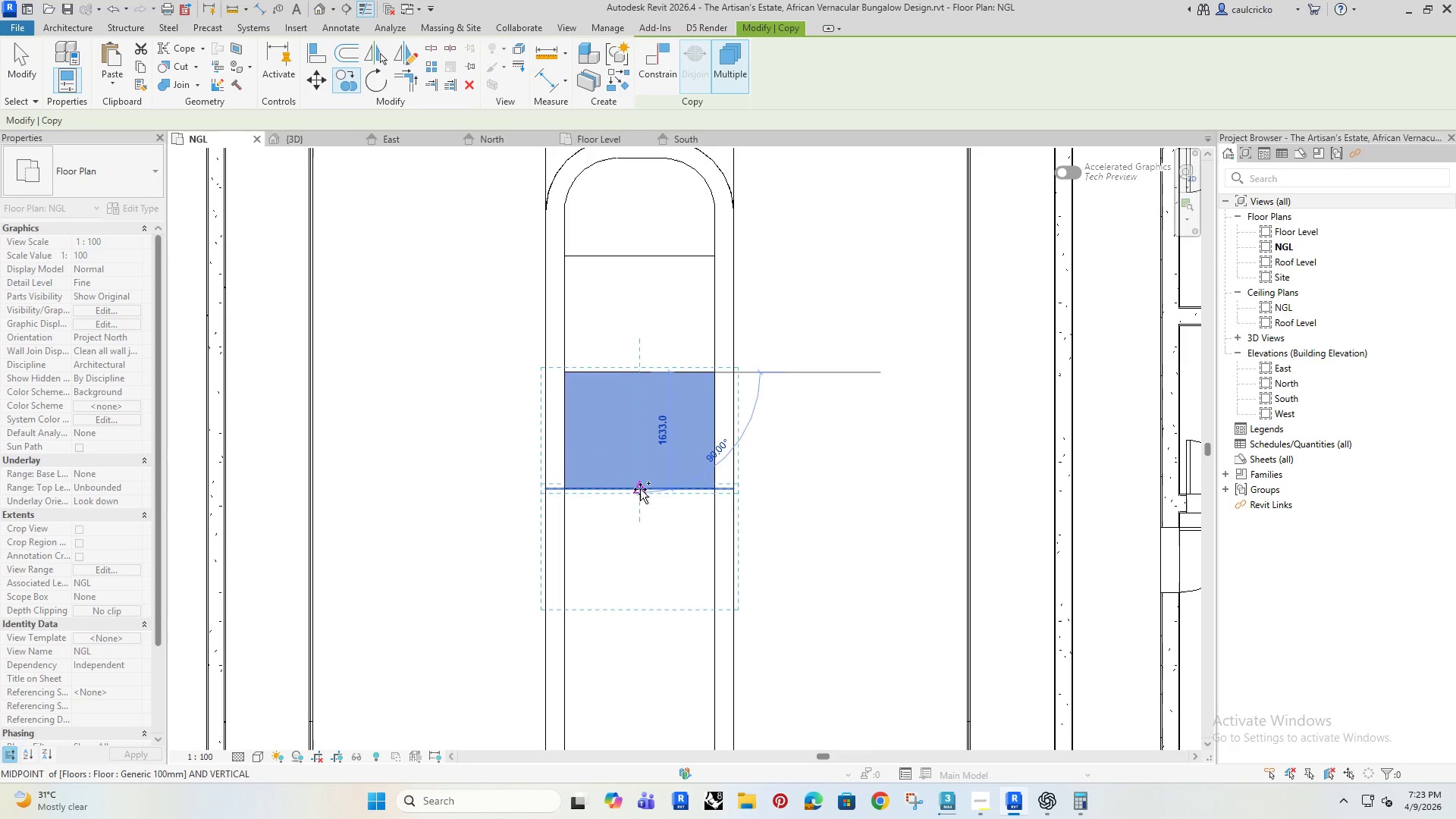 
left_click([640, 489])
 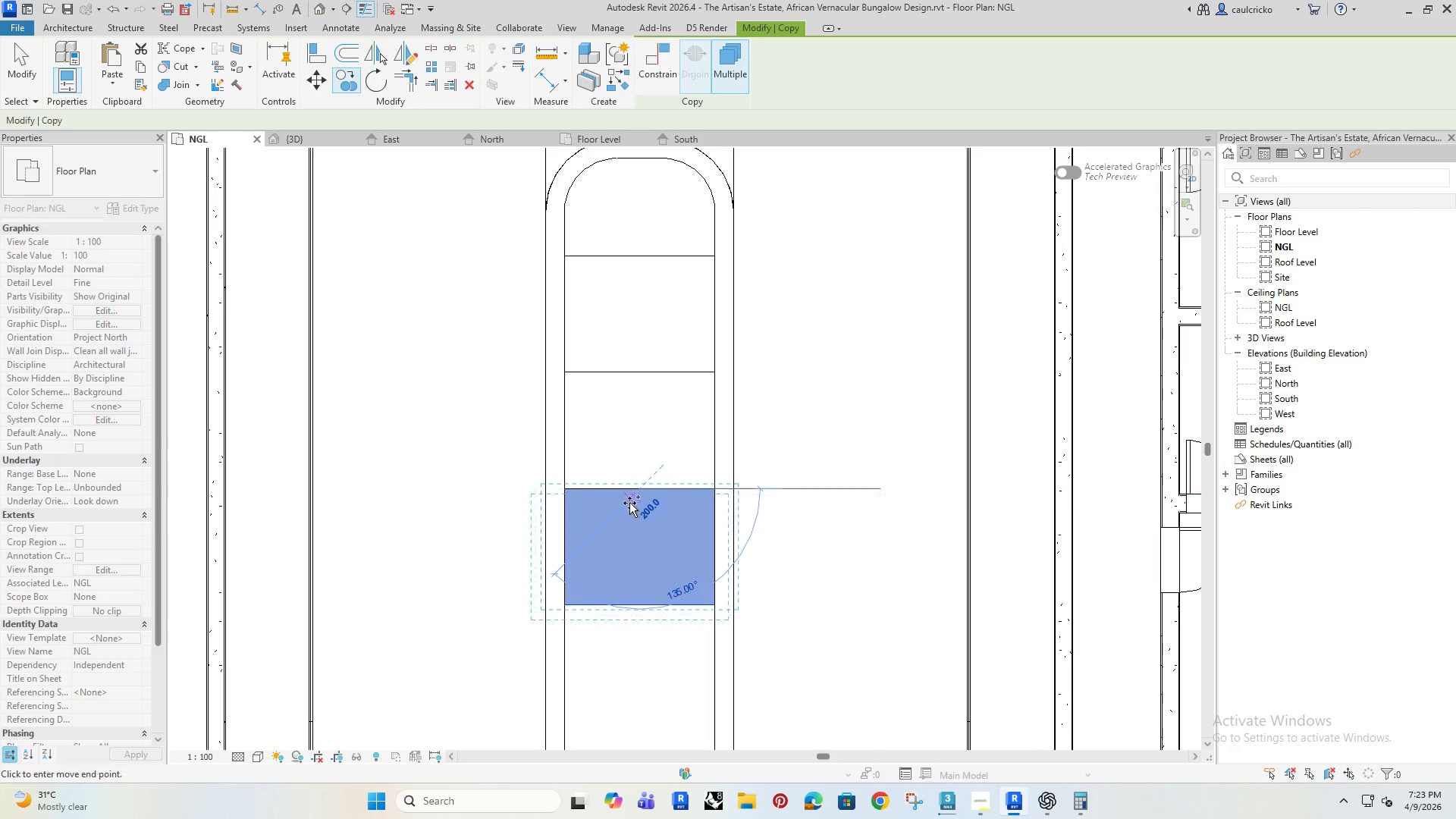 
key(Escape)
 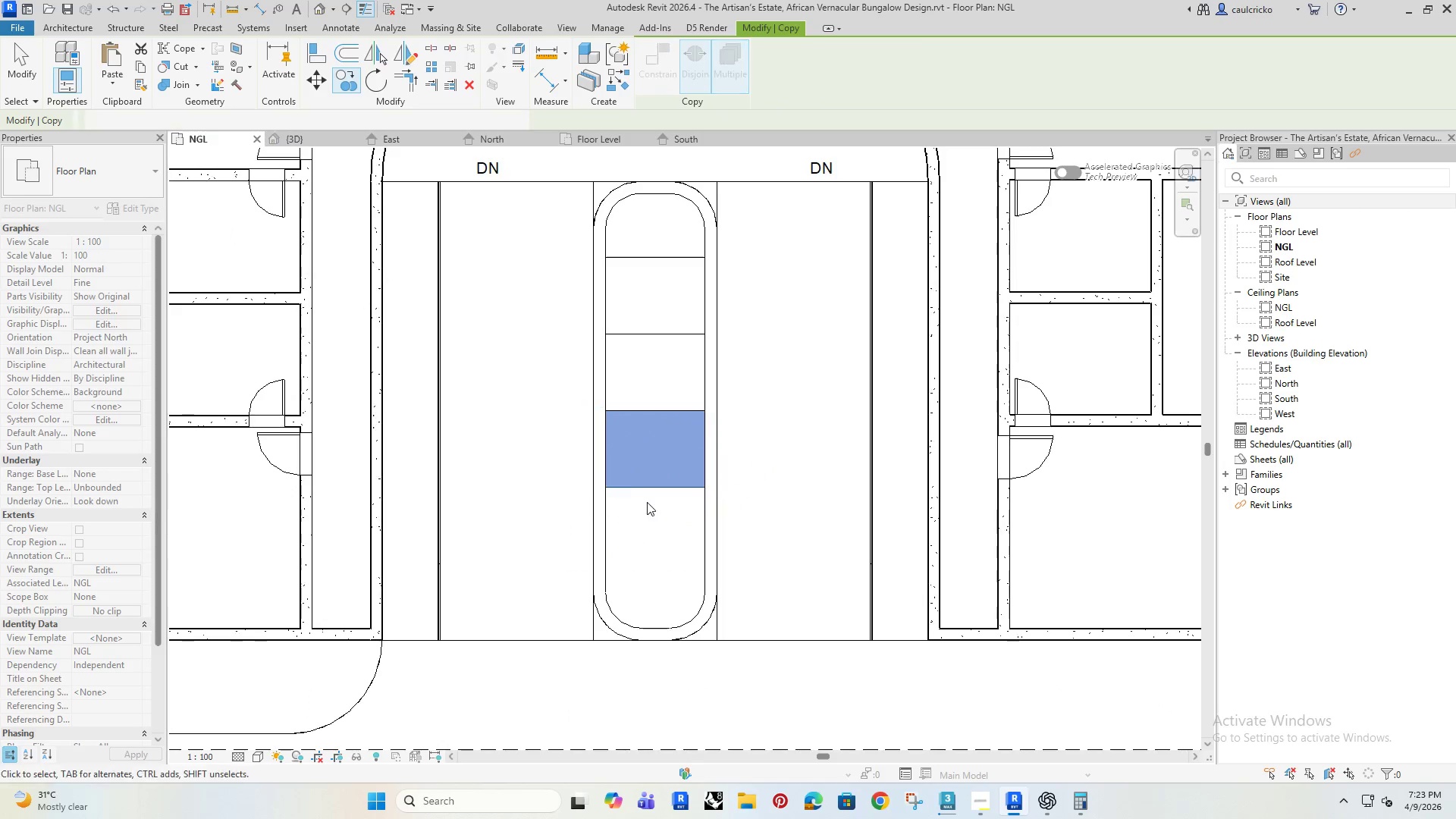 
scroll: coordinate [629, 503], scroll_direction: down, amount: 3.0
 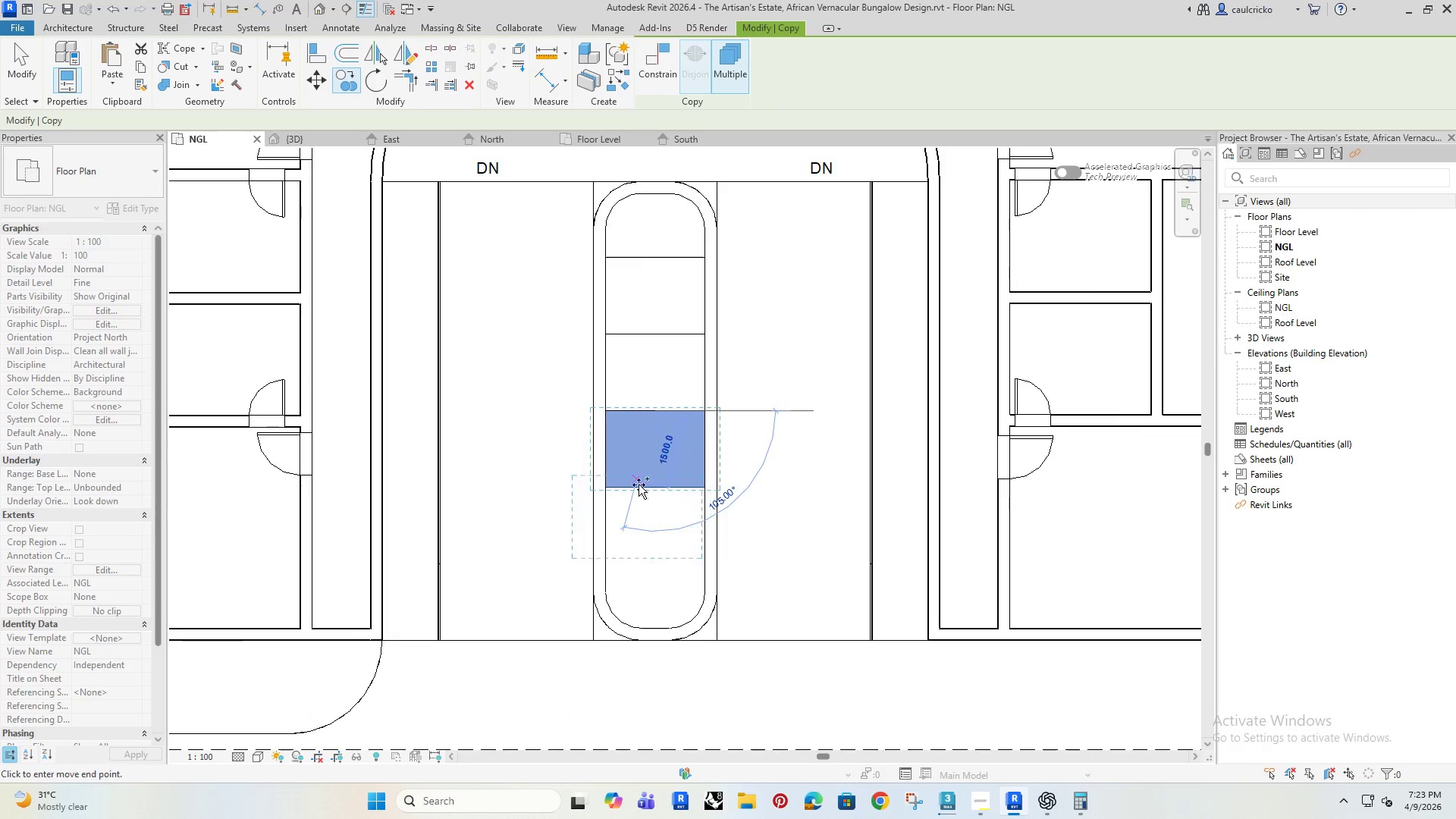 
key(Escape)
 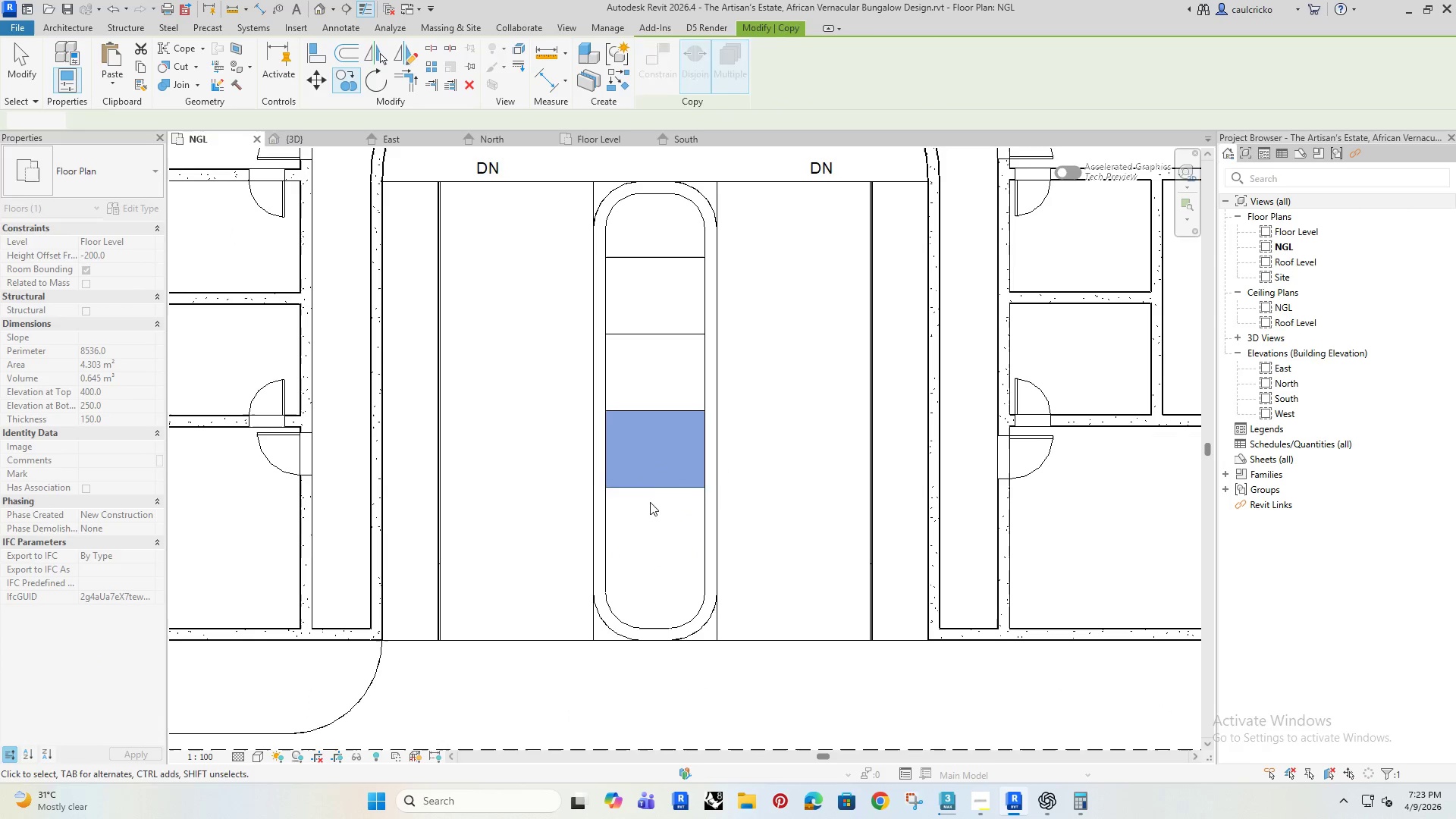 
left_click_drag(start_coordinate=[650, 502], to_coordinate=[641, 464])
 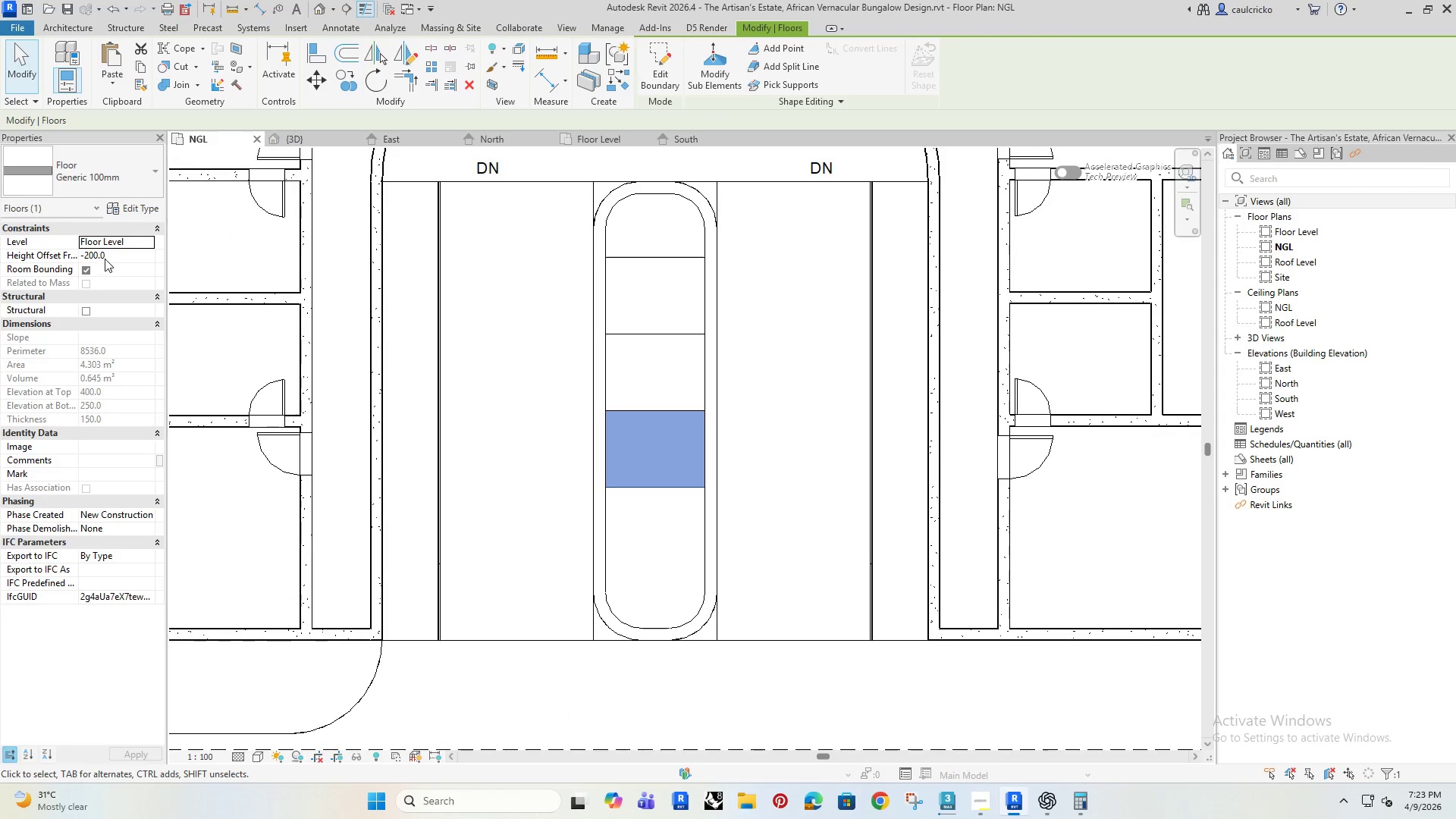 
left_click([109, 256])
 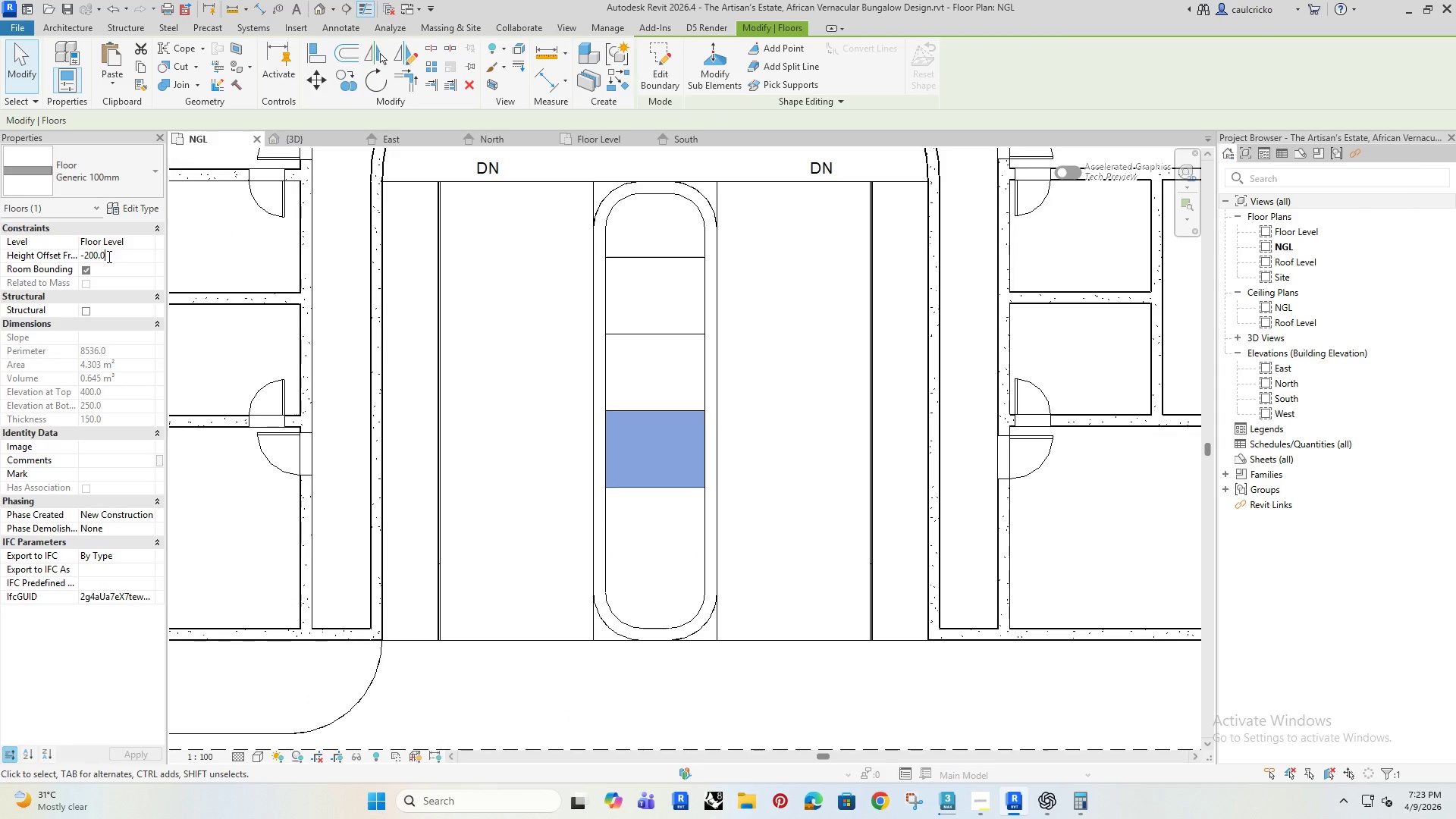 
left_click_drag(start_coordinate=[109, 256], to_coordinate=[69, 267])
 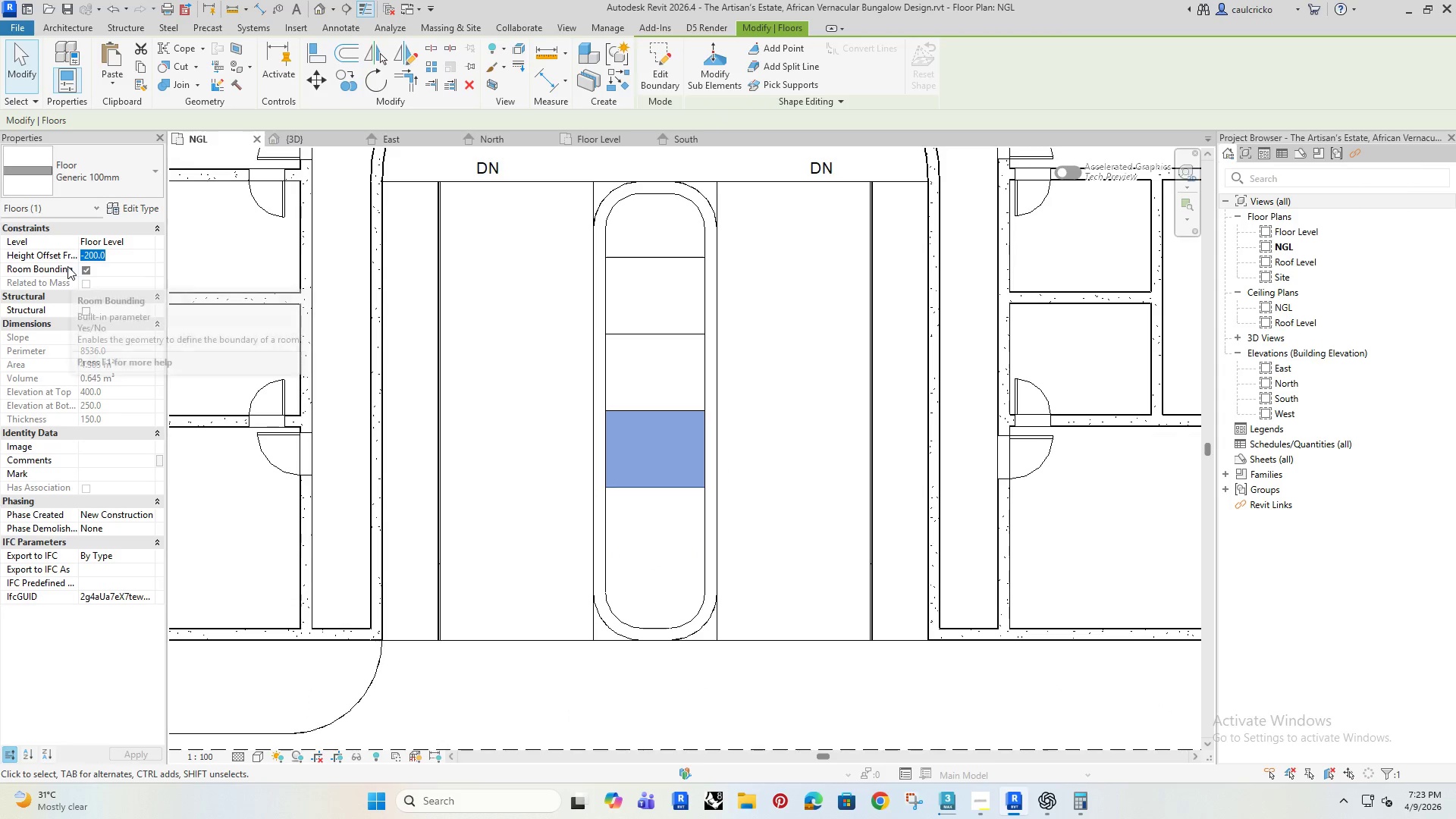 
type(-300)
 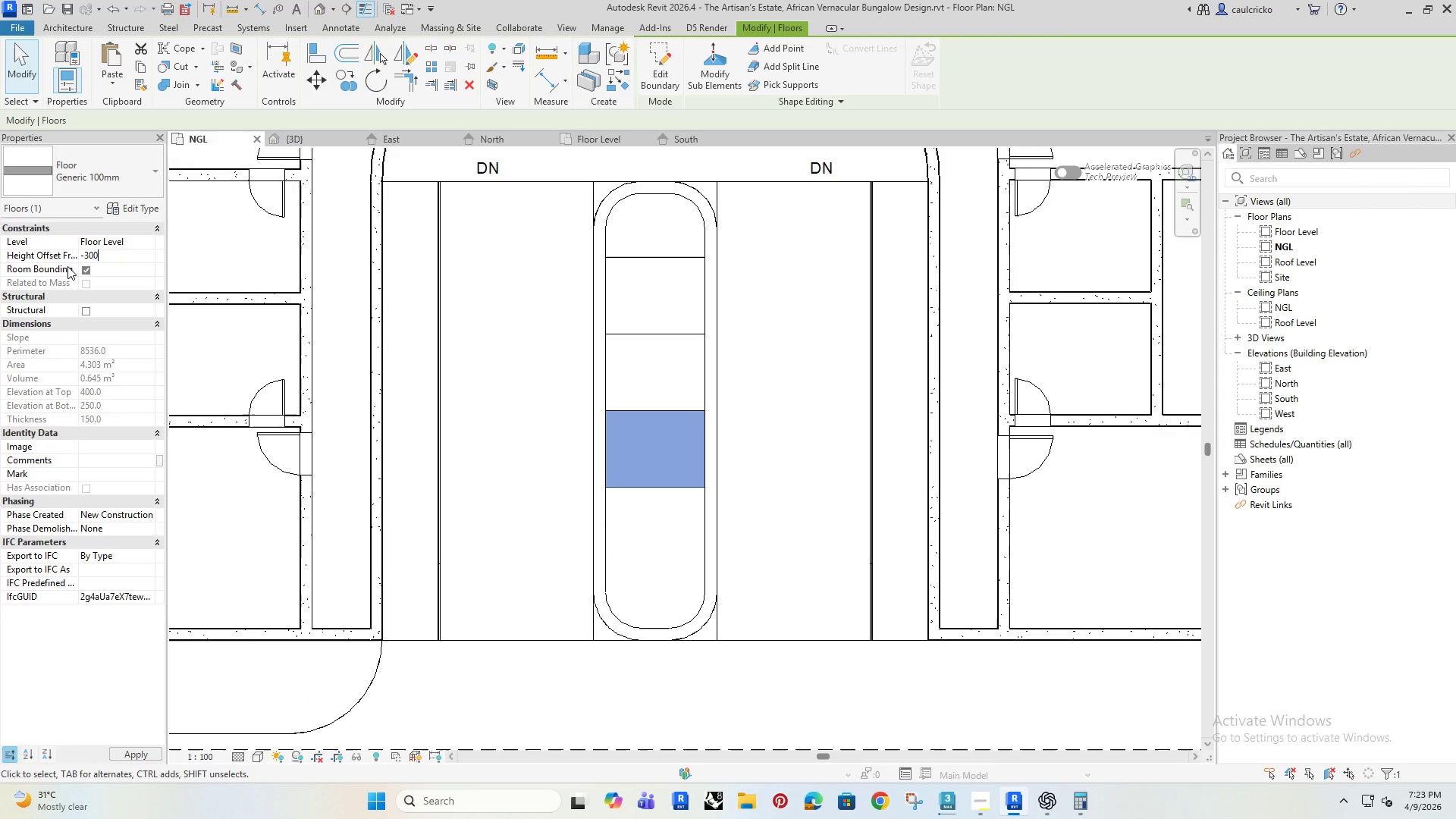 
key(Enter)
 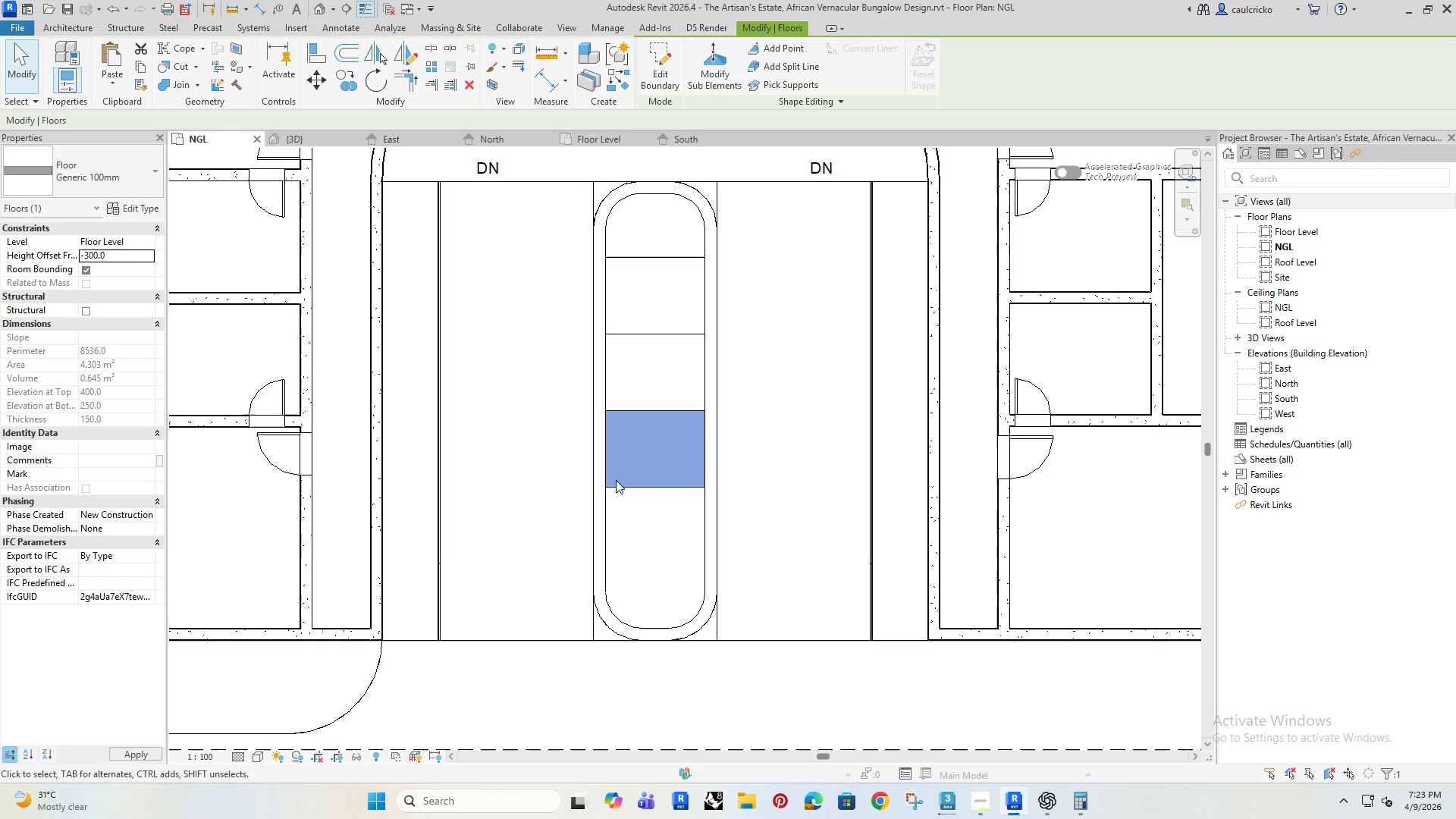 
left_click([674, 502])
 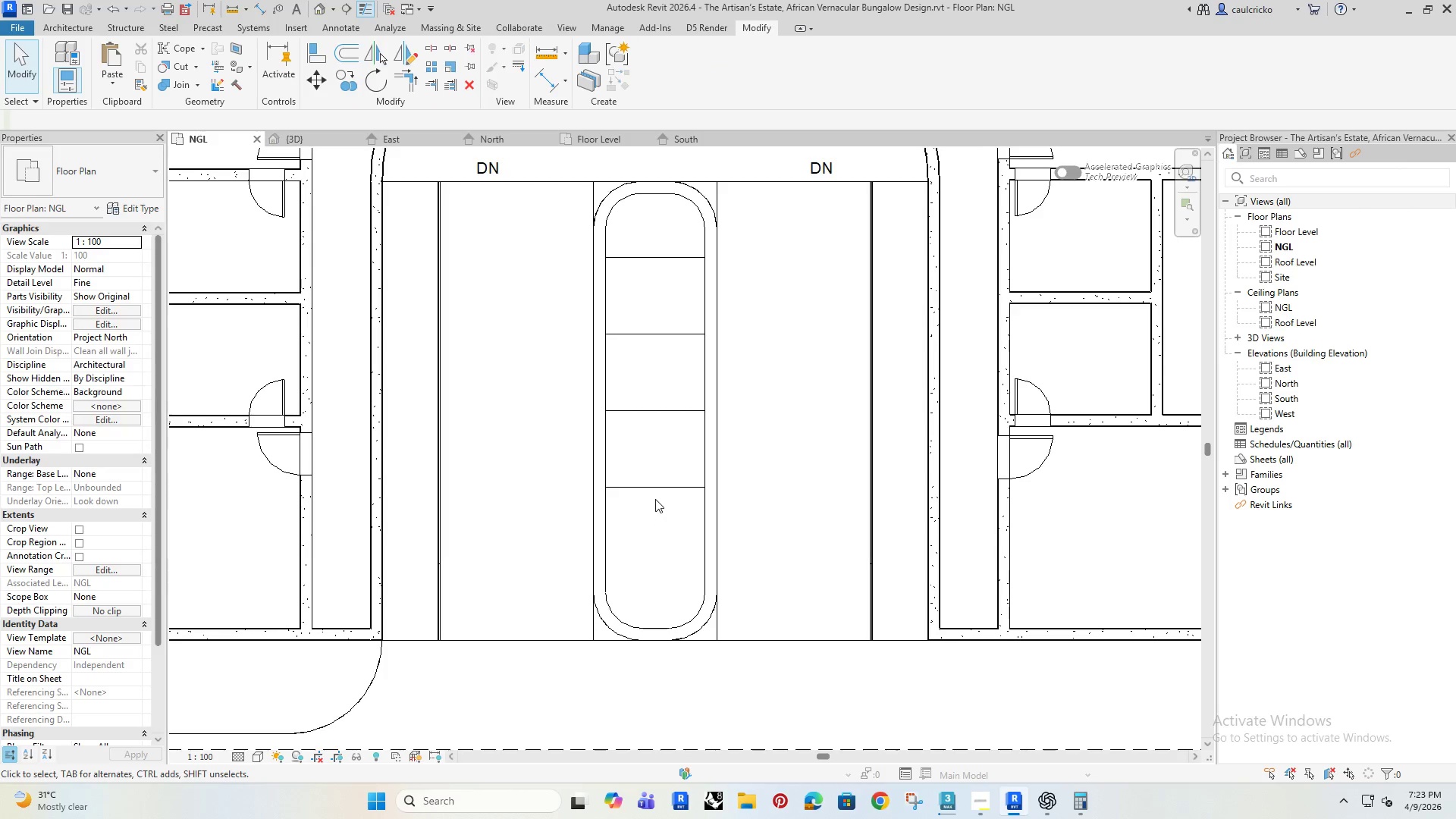 
left_click_drag(start_coordinate=[660, 504], to_coordinate=[623, 450])
 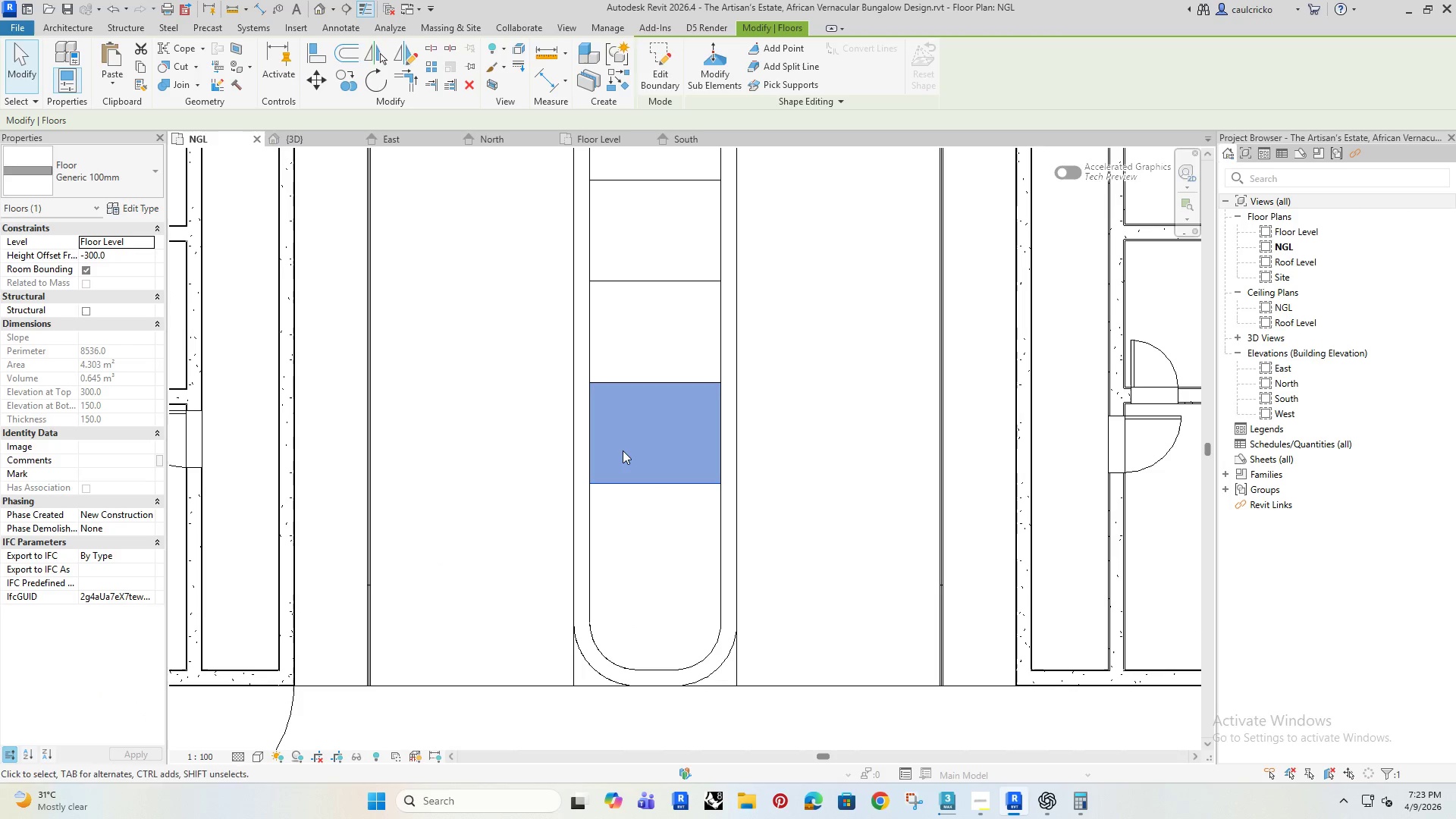 
scroll: coordinate [654, 498], scroll_direction: up, amount: 2.0
 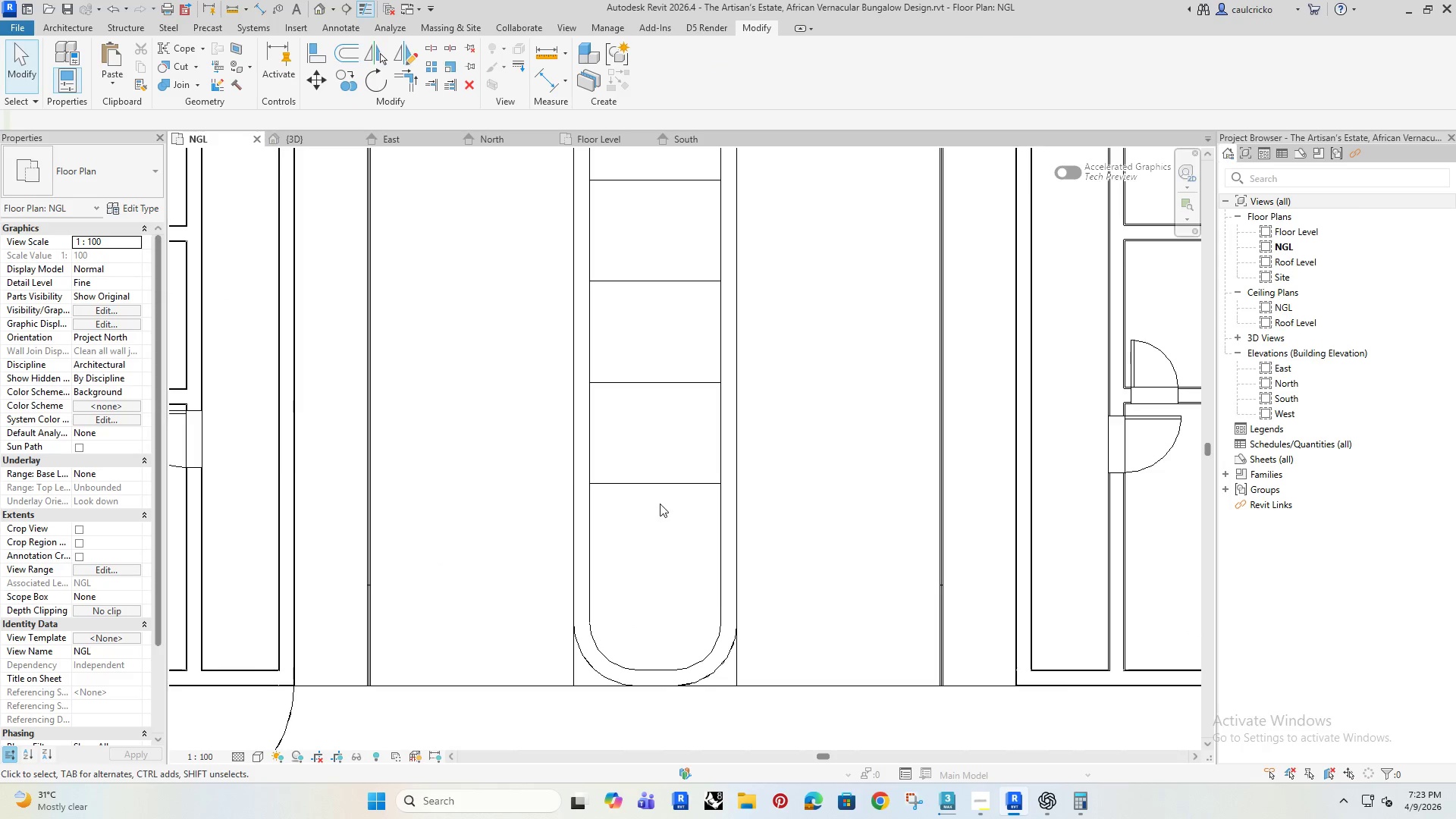 
type(co)
 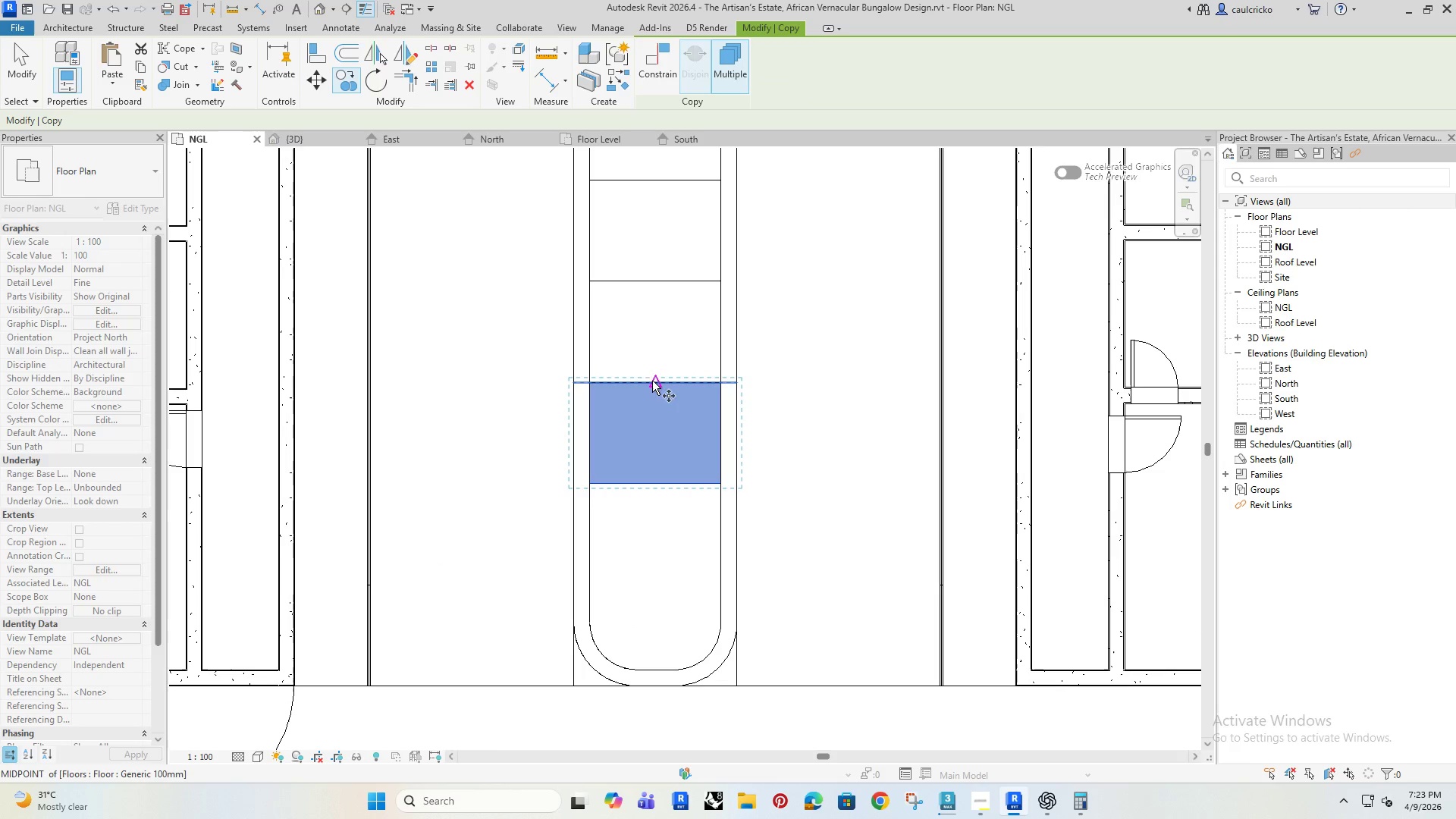 
left_click([656, 381])
 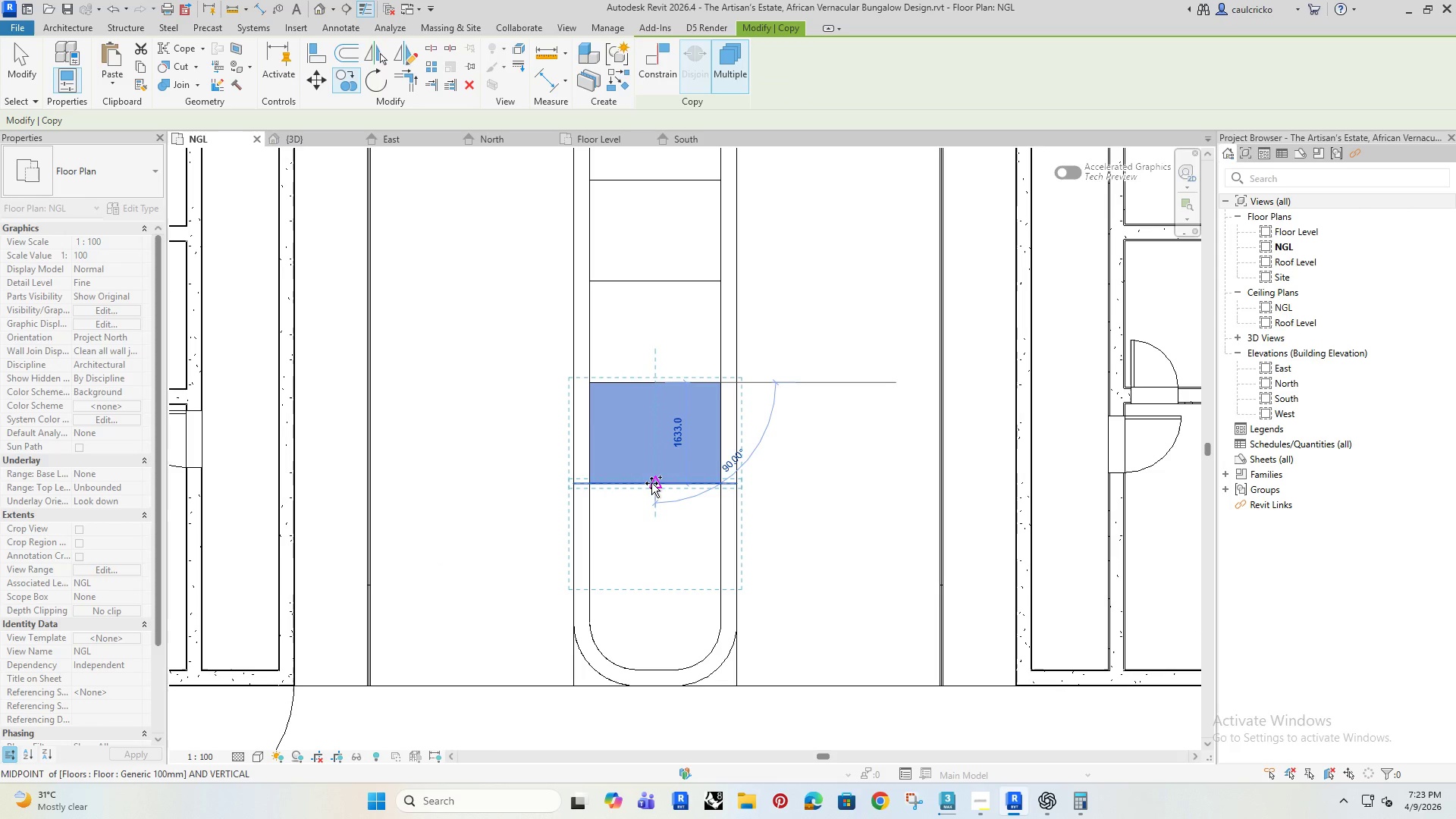 
left_click([652, 483])
 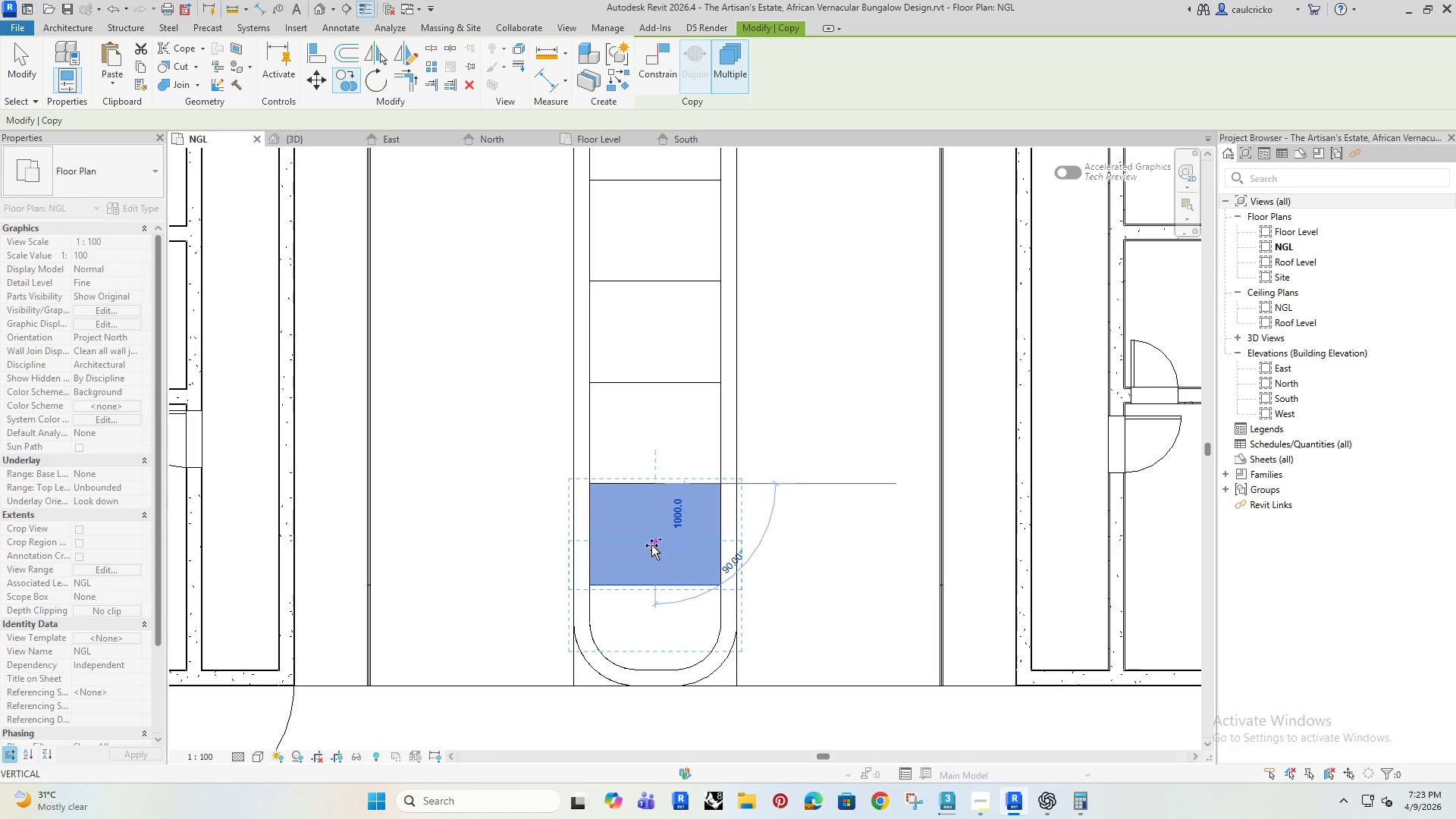 
key(Escape)
 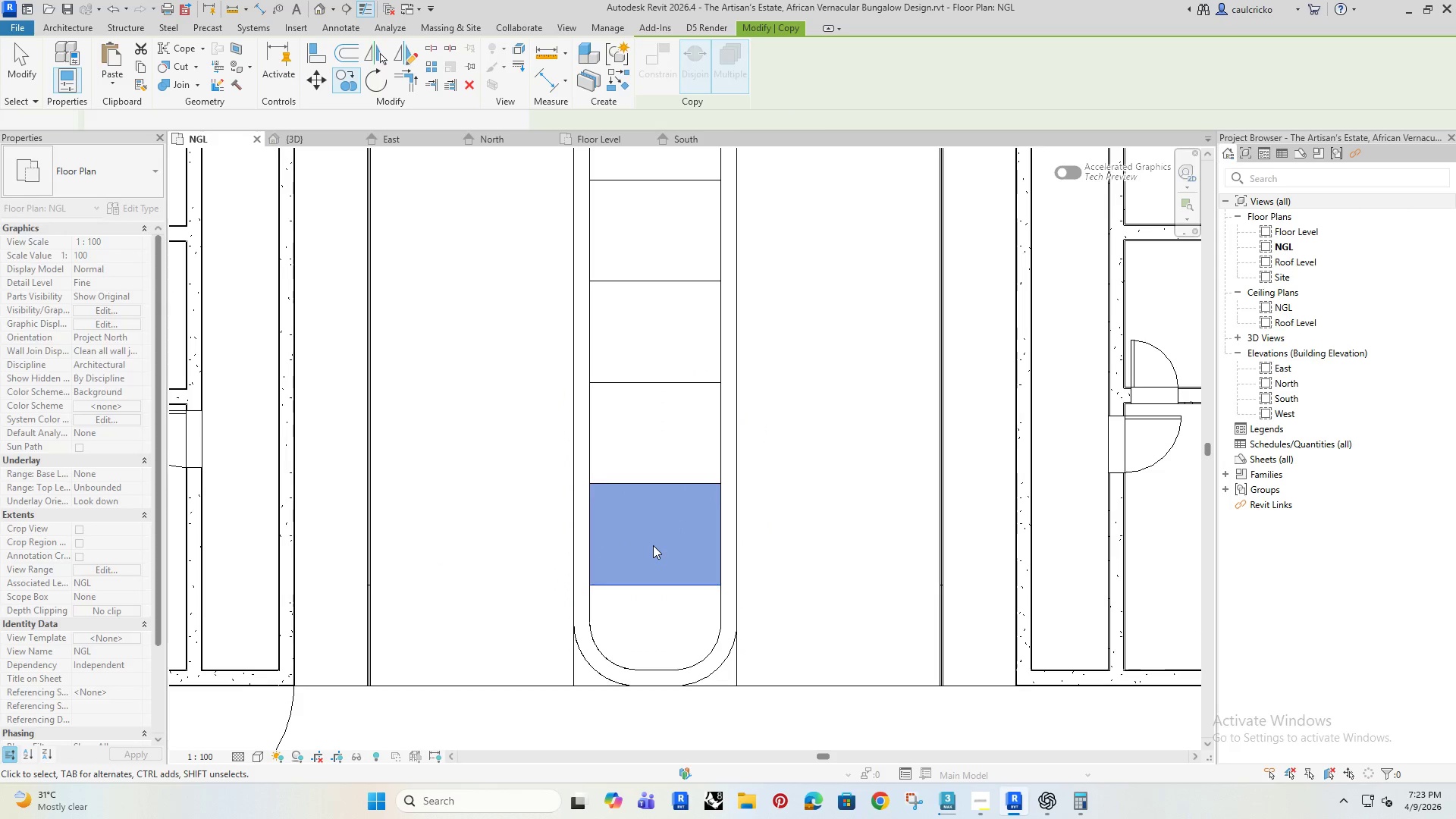 
key(Escape)
 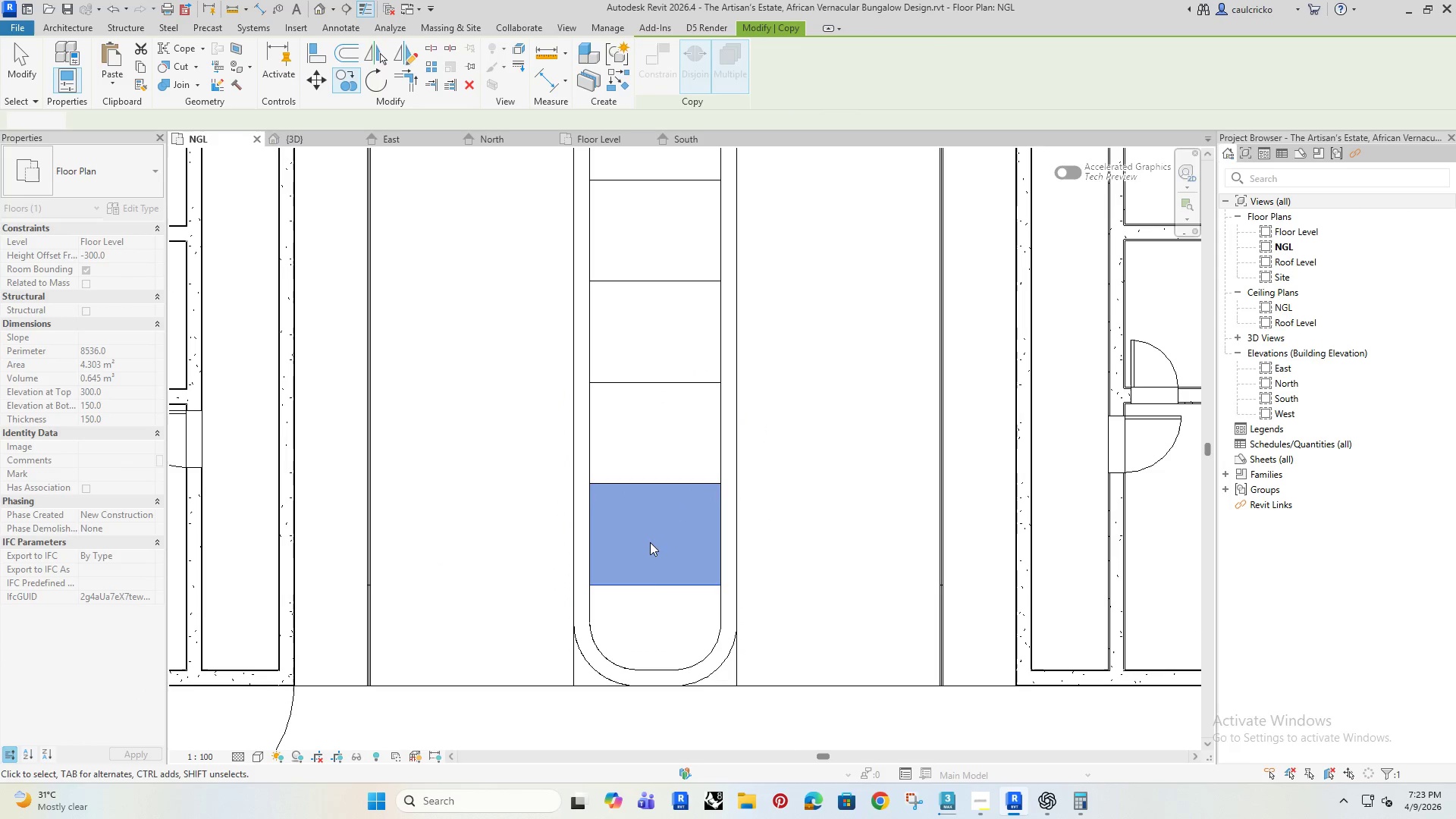 
key(Escape)
 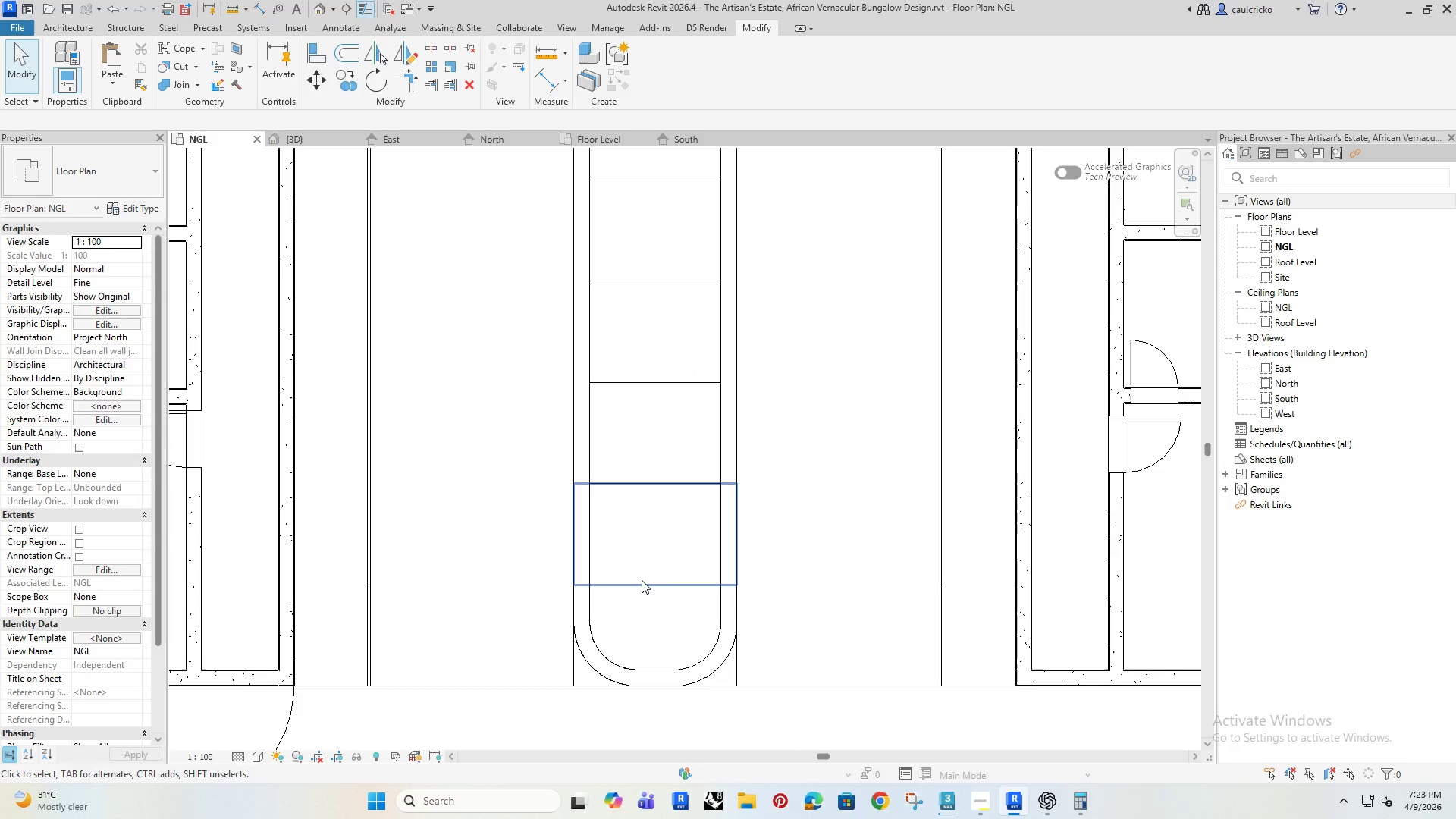 
left_click([642, 582])
 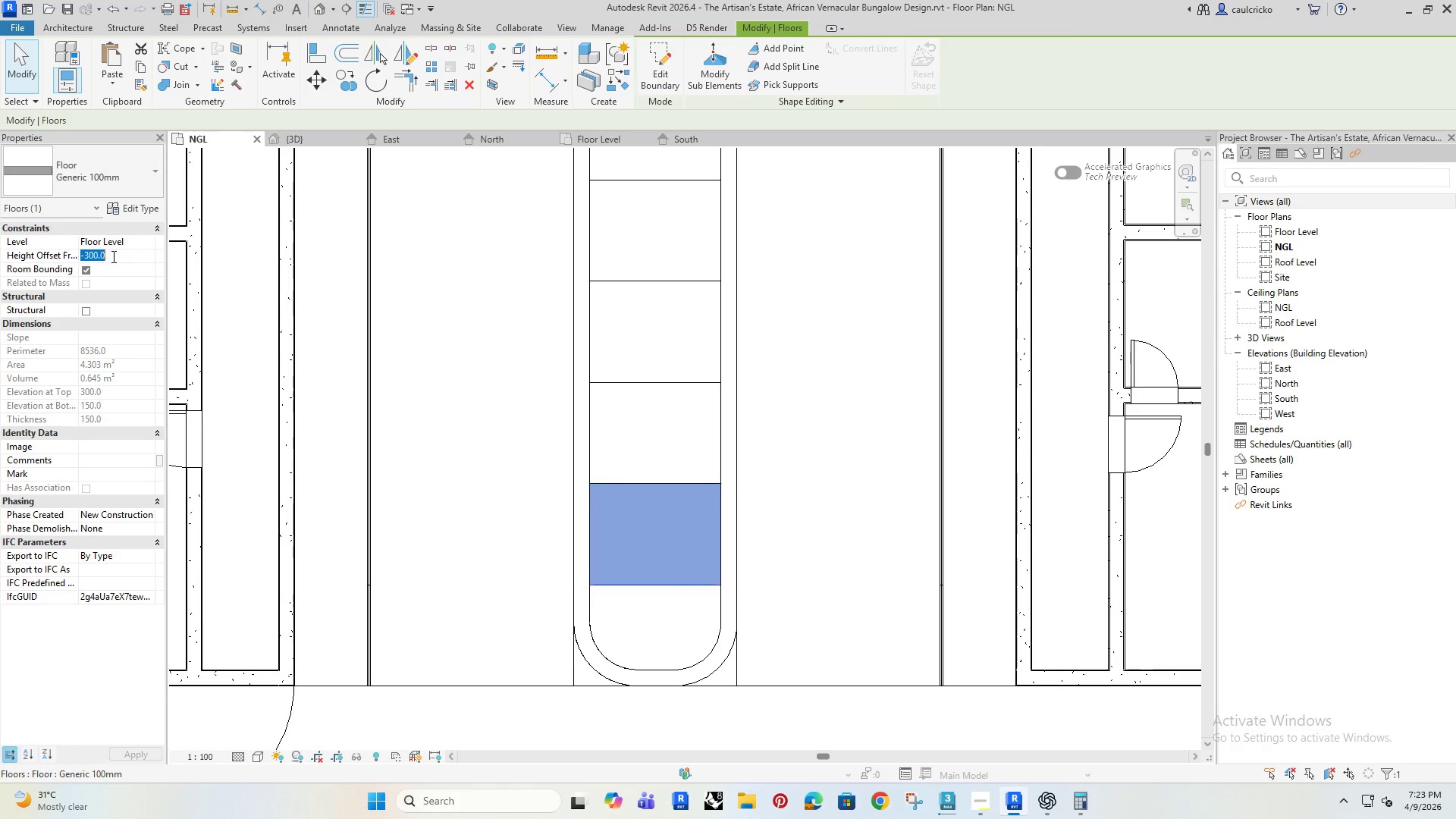 
double_click([112, 256])
 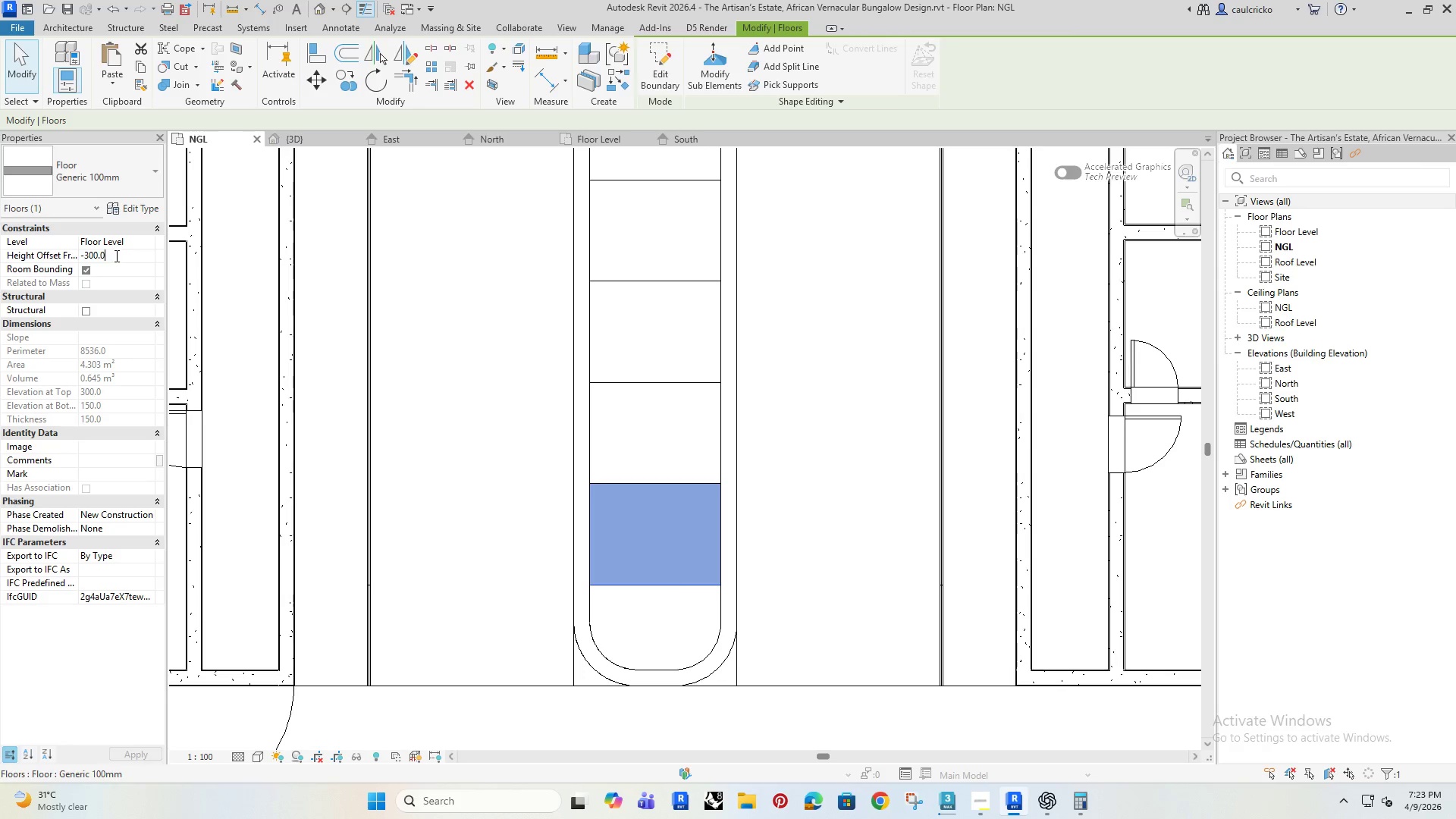 
left_click_drag(start_coordinate=[114, 256], to_coordinate=[46, 268])
 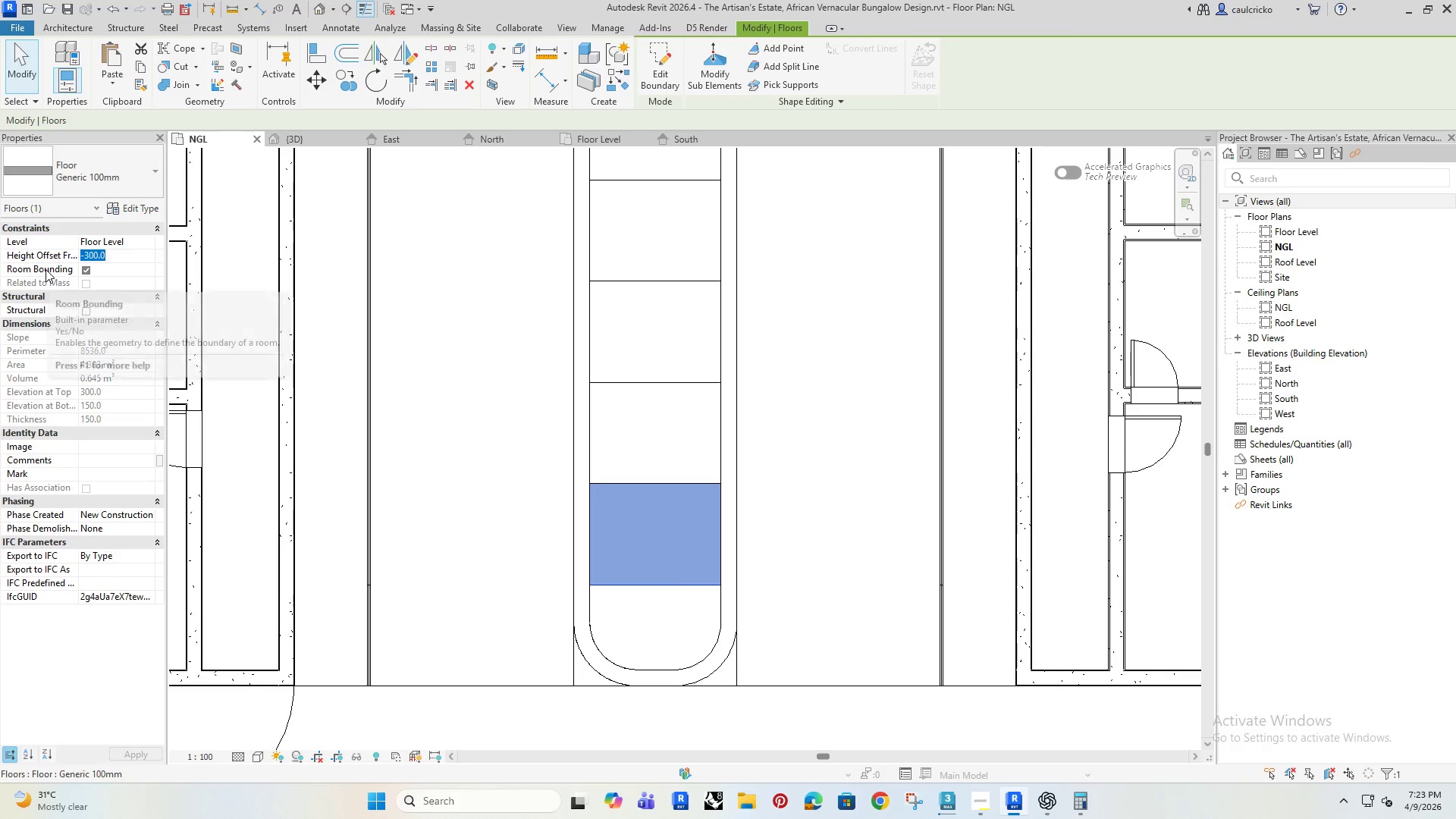 
type(-400)
 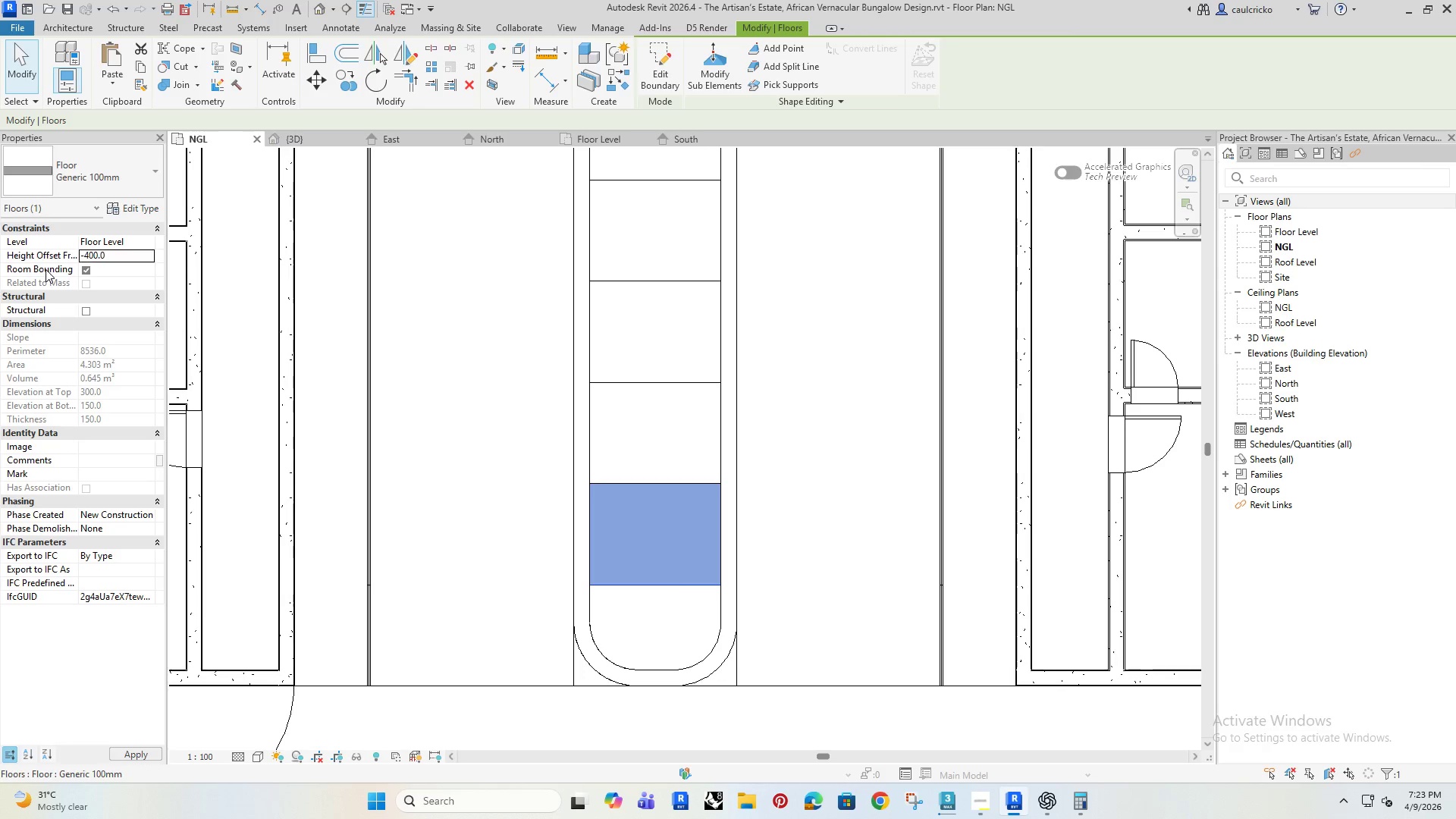 
key(Enter)
 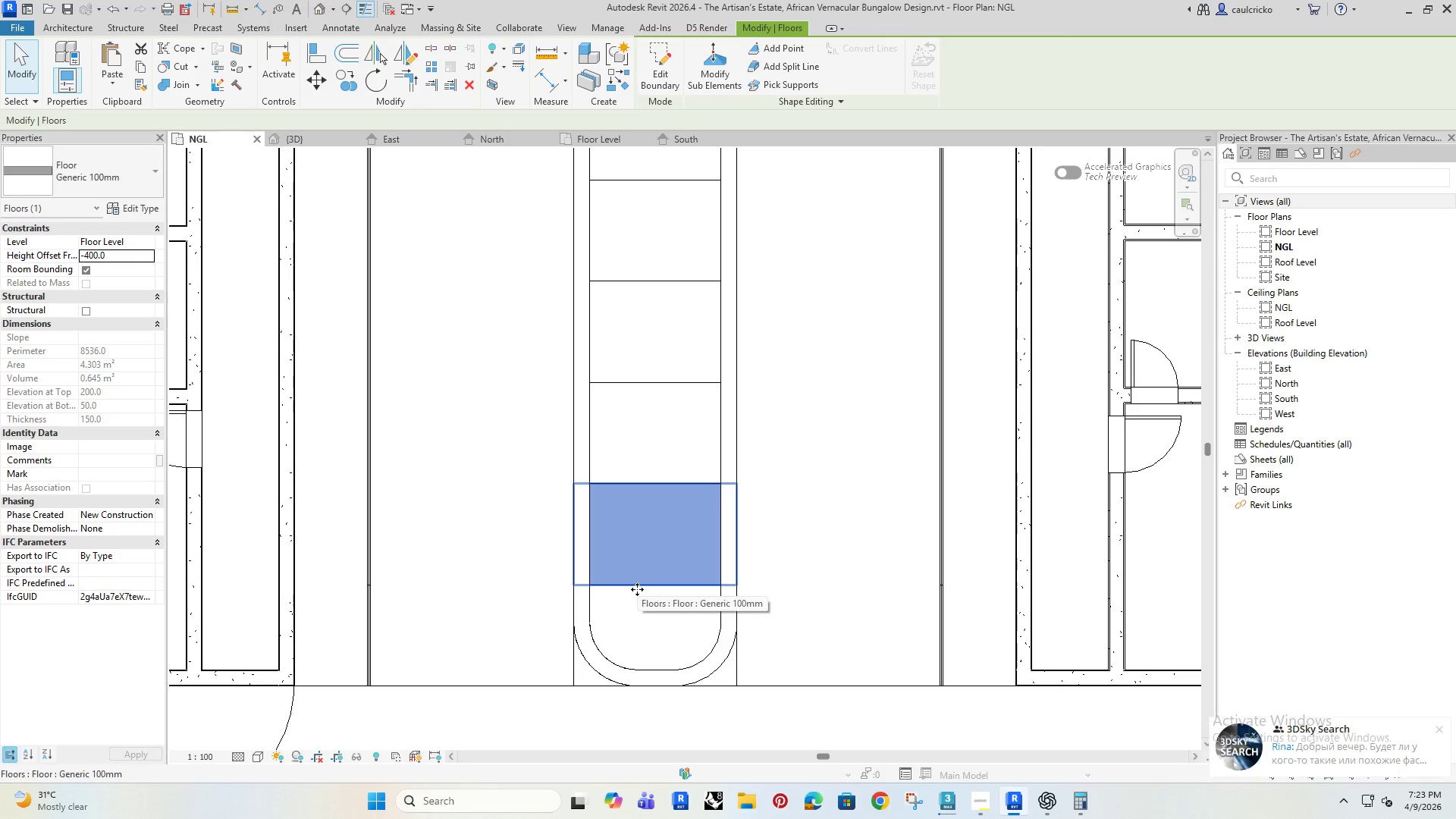 
type(co)
 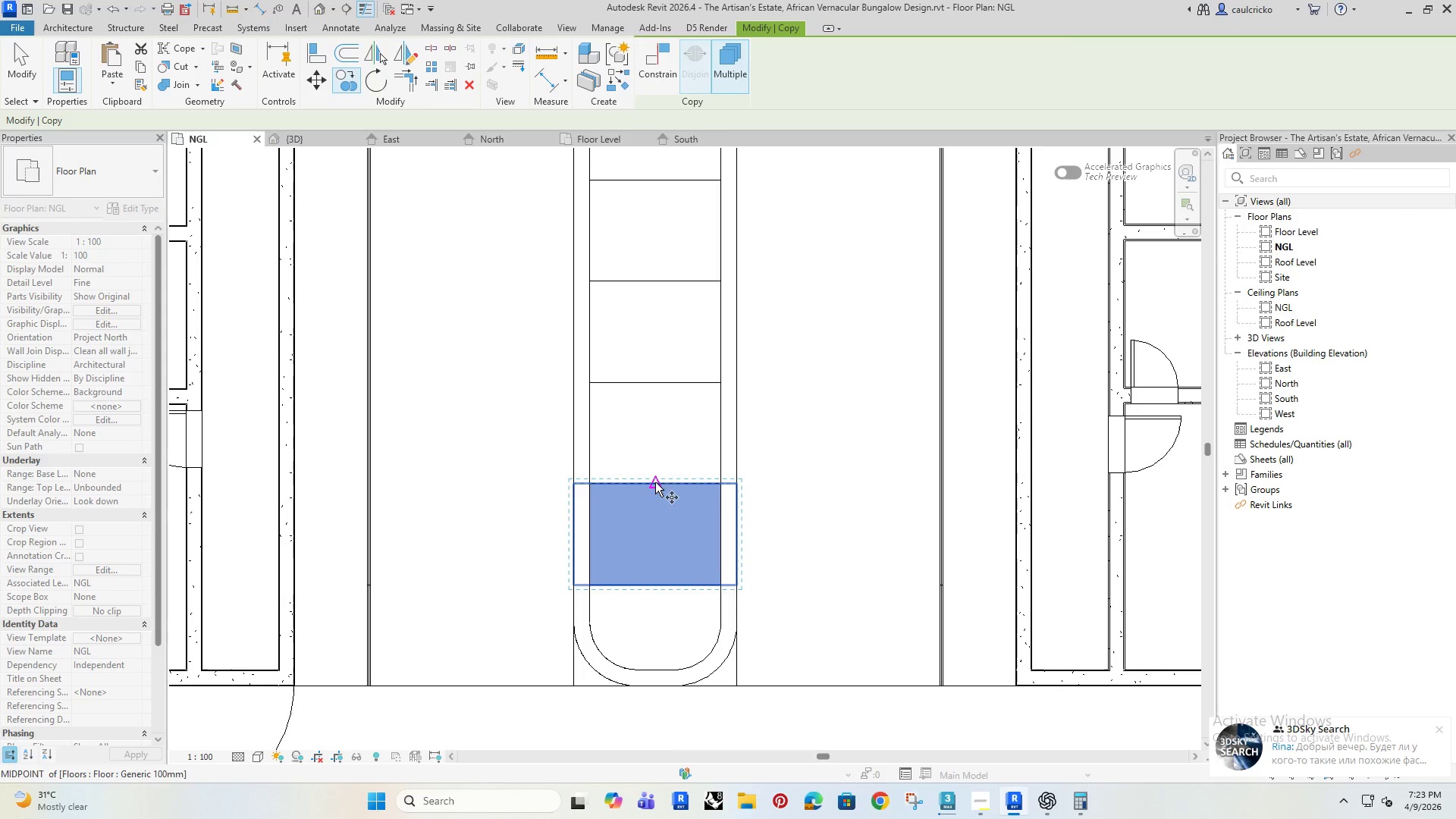 
left_click([655, 482])
 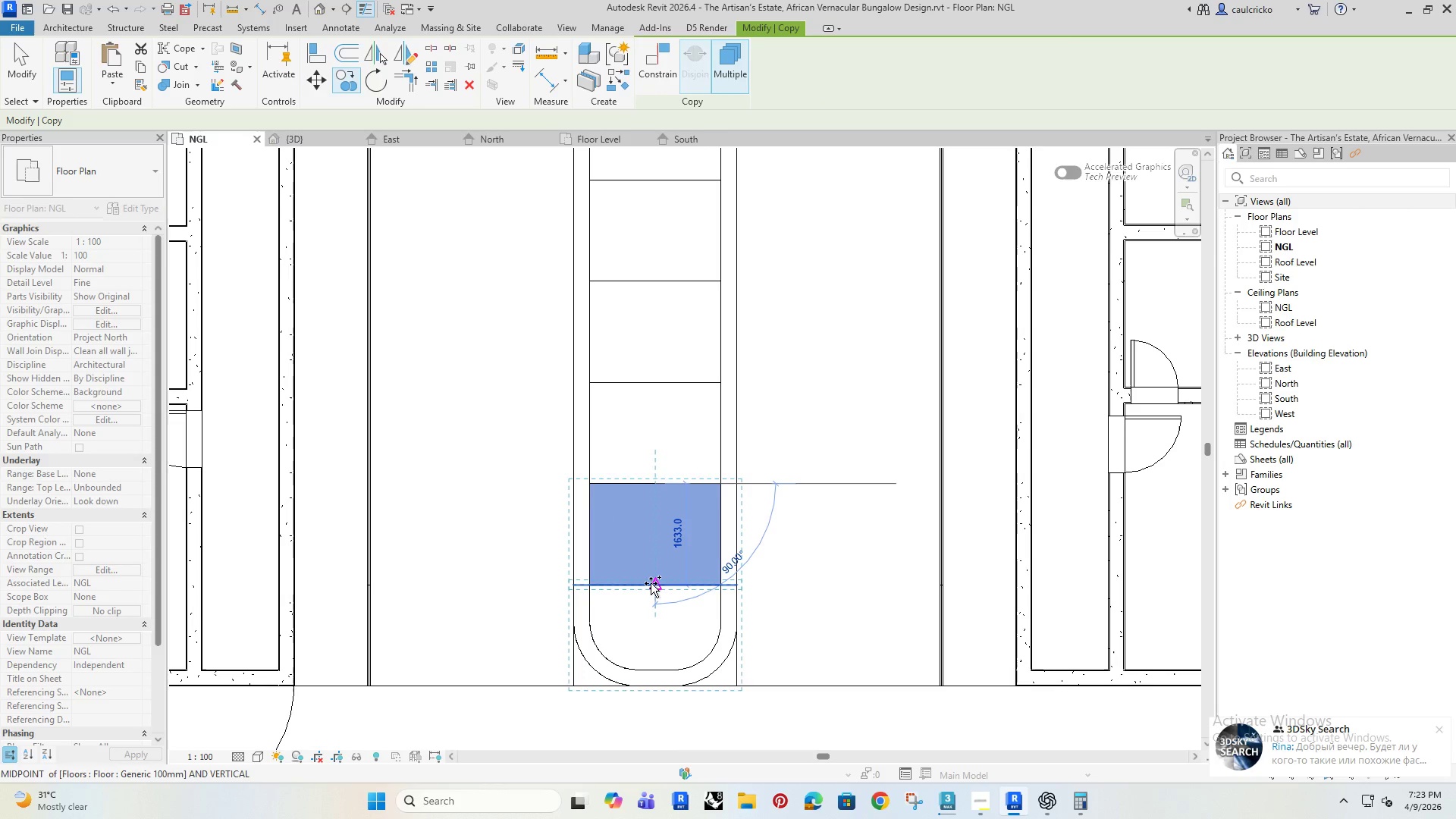 
left_click([651, 583])
 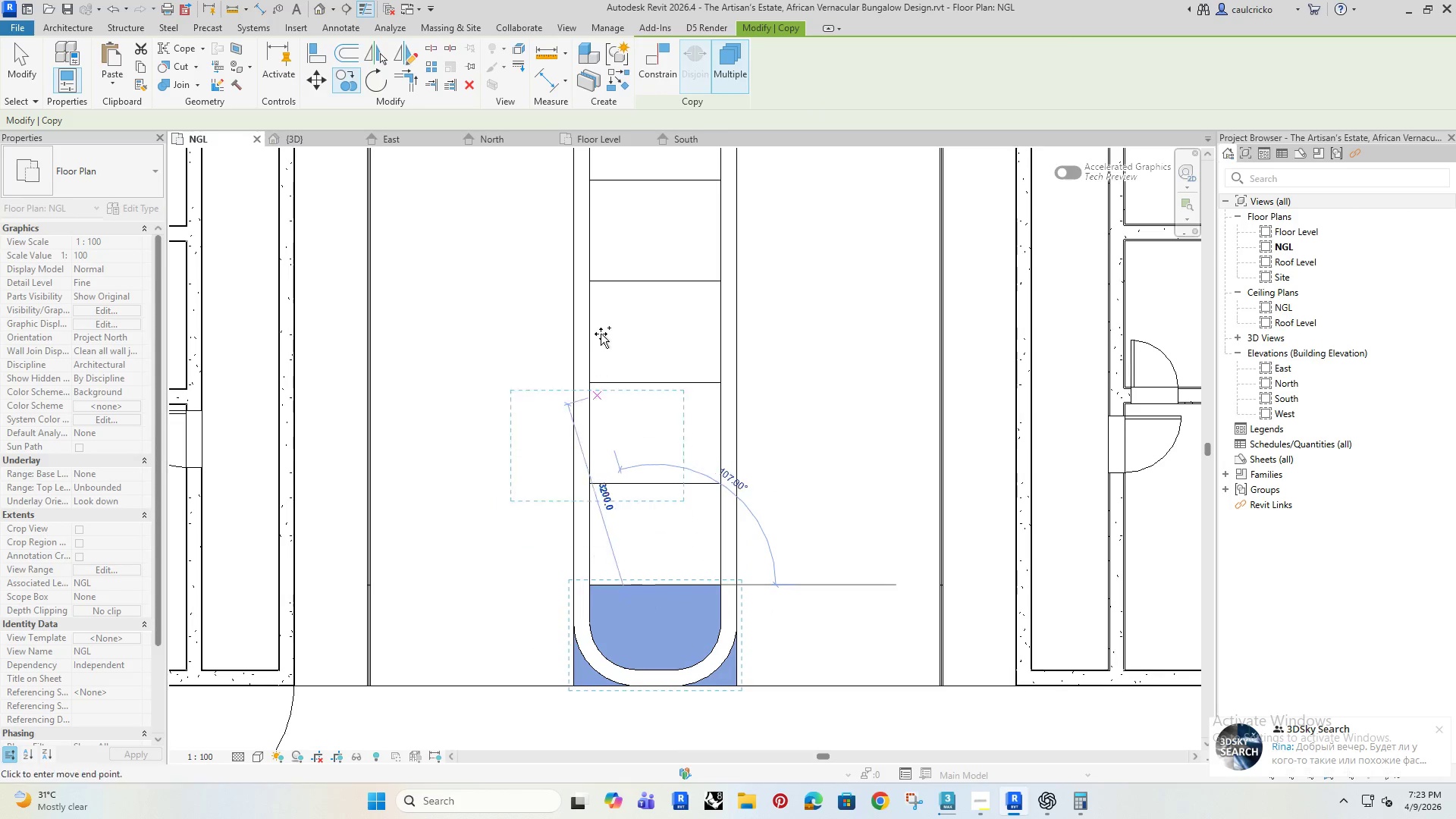 
key(Escape)
 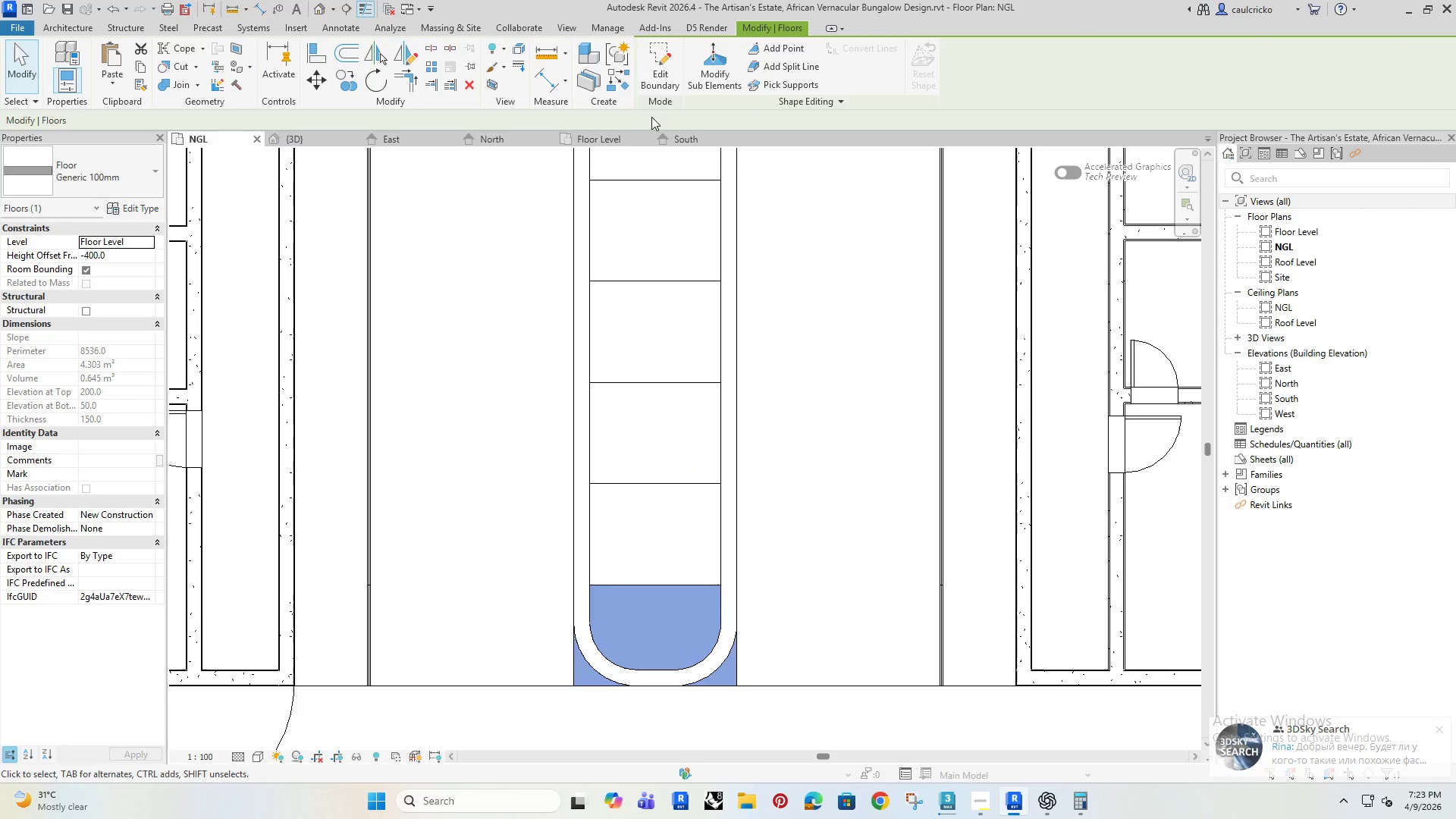 
left_click([654, 73])
 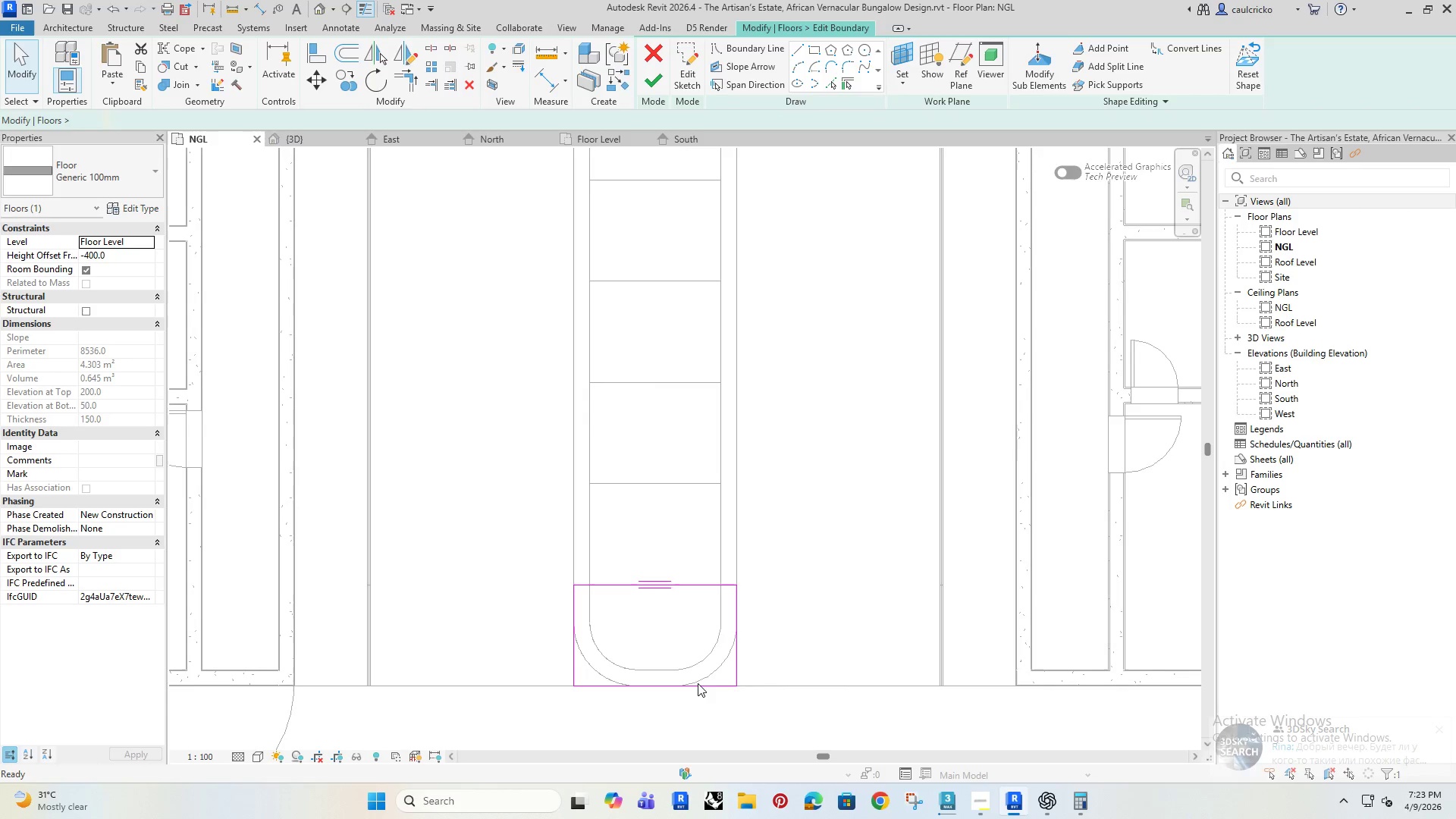 
scroll: coordinate [708, 676], scroll_direction: up, amount: 3.0
 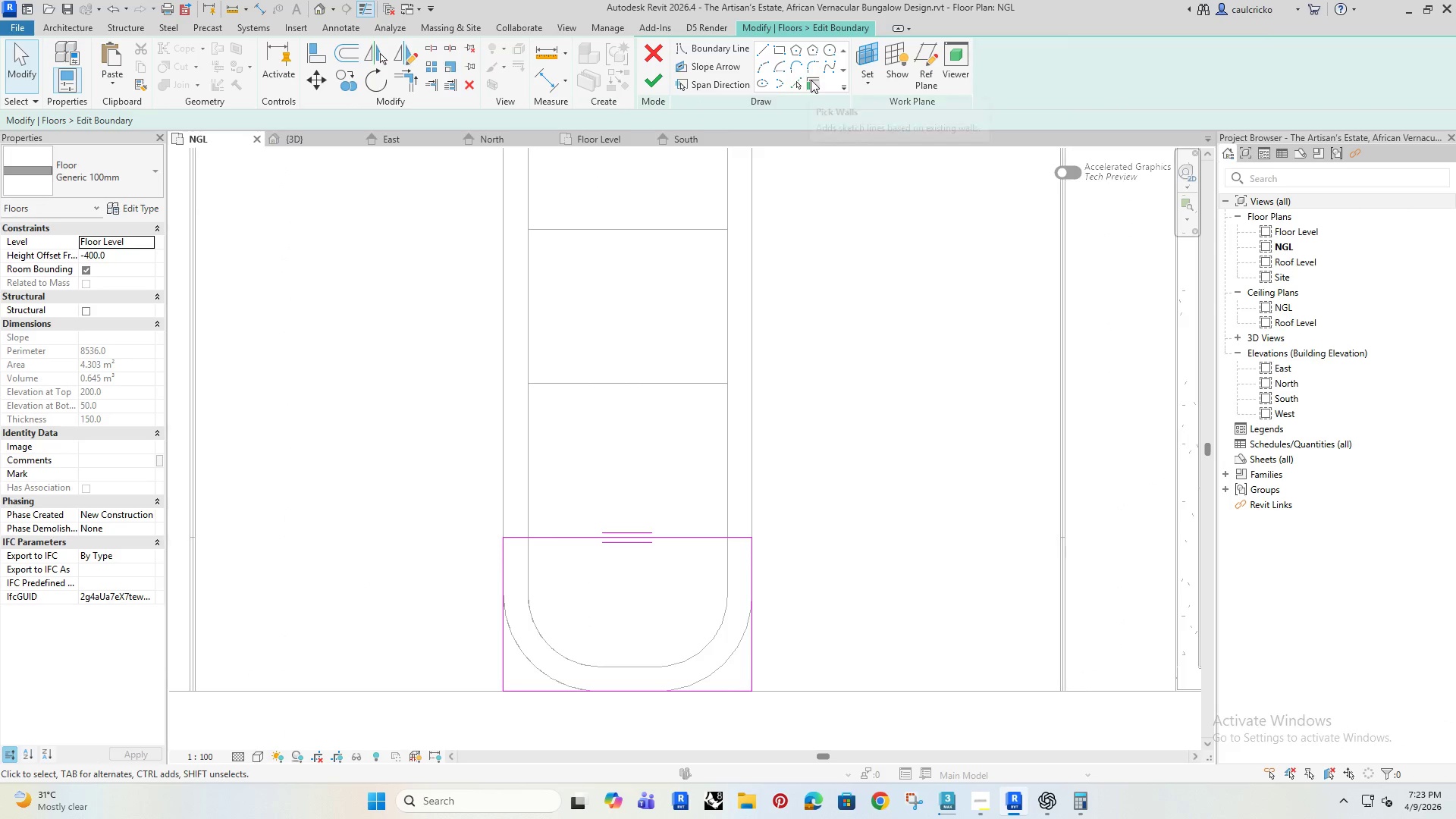 
left_click([795, 82])
 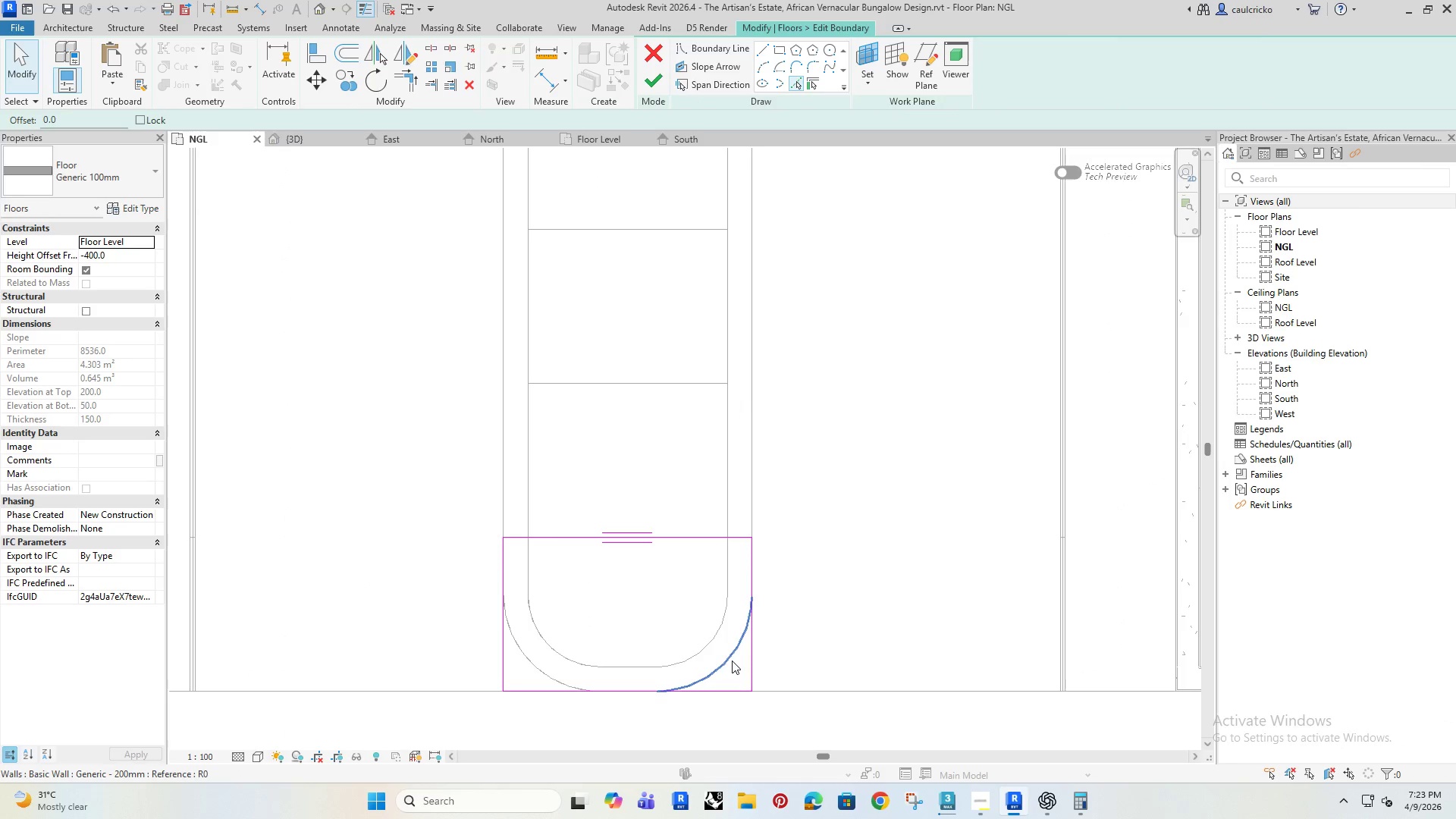 
left_click([732, 661])
 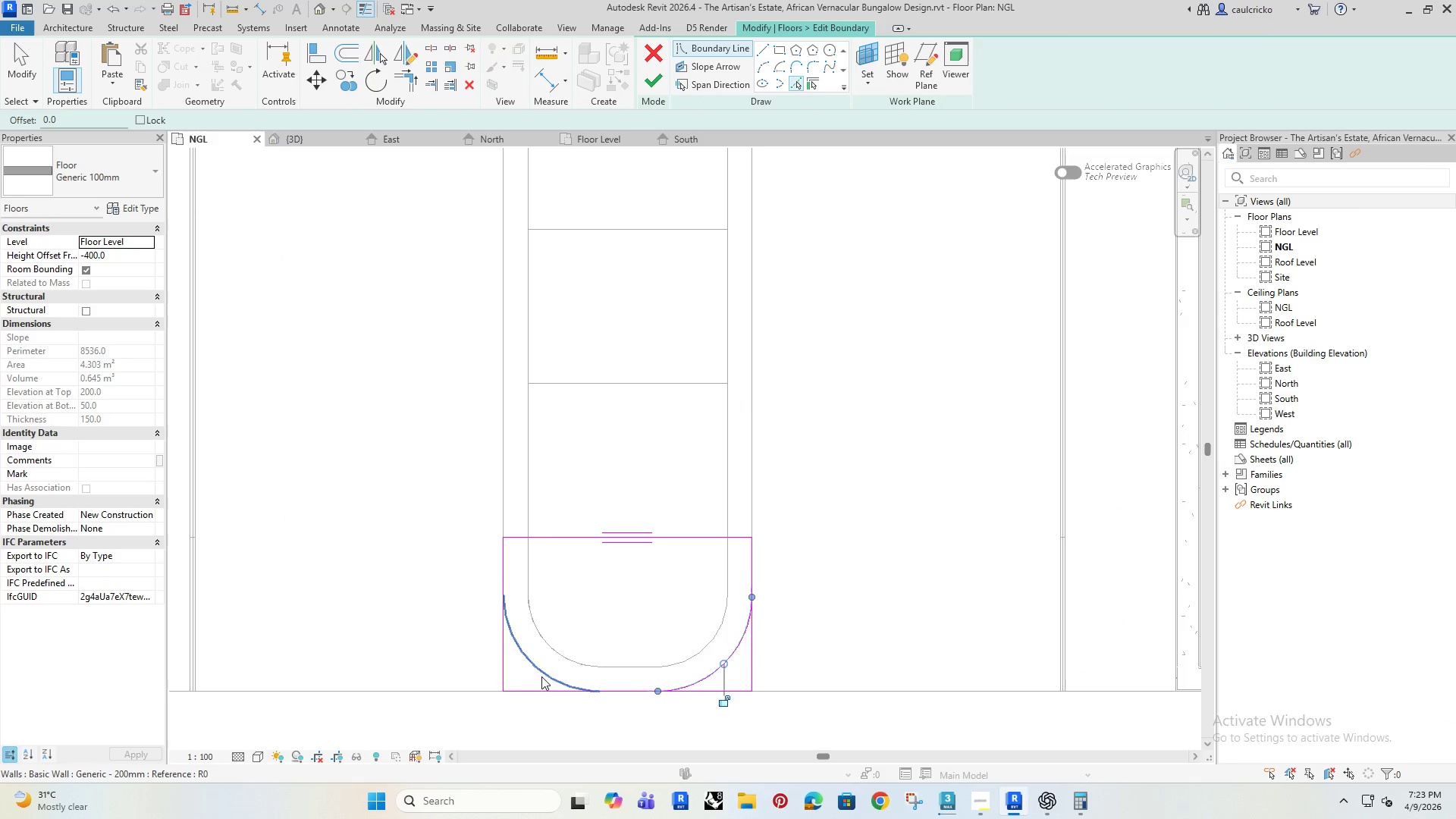 
left_click([541, 675])
 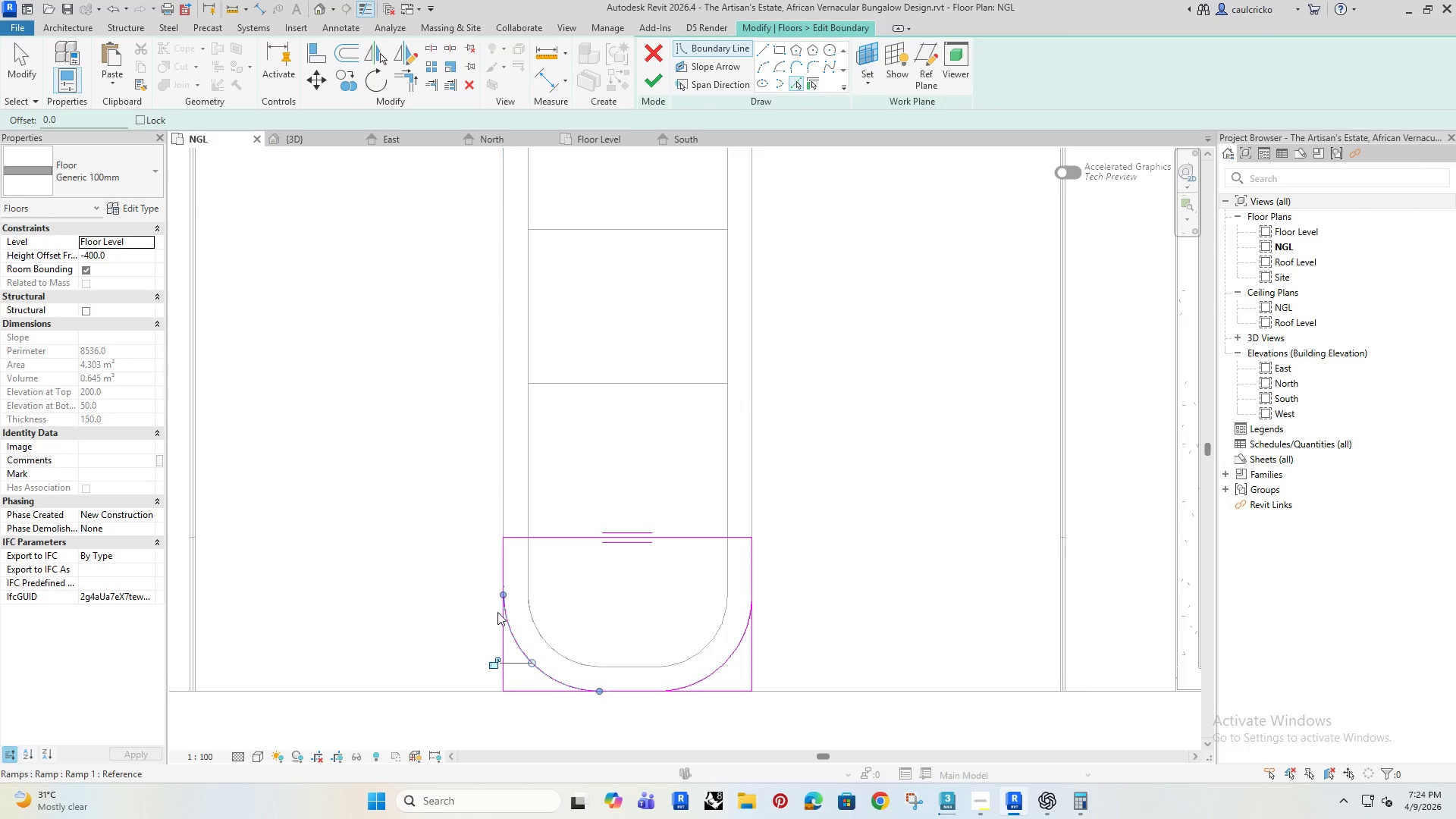 
key(Escape)
 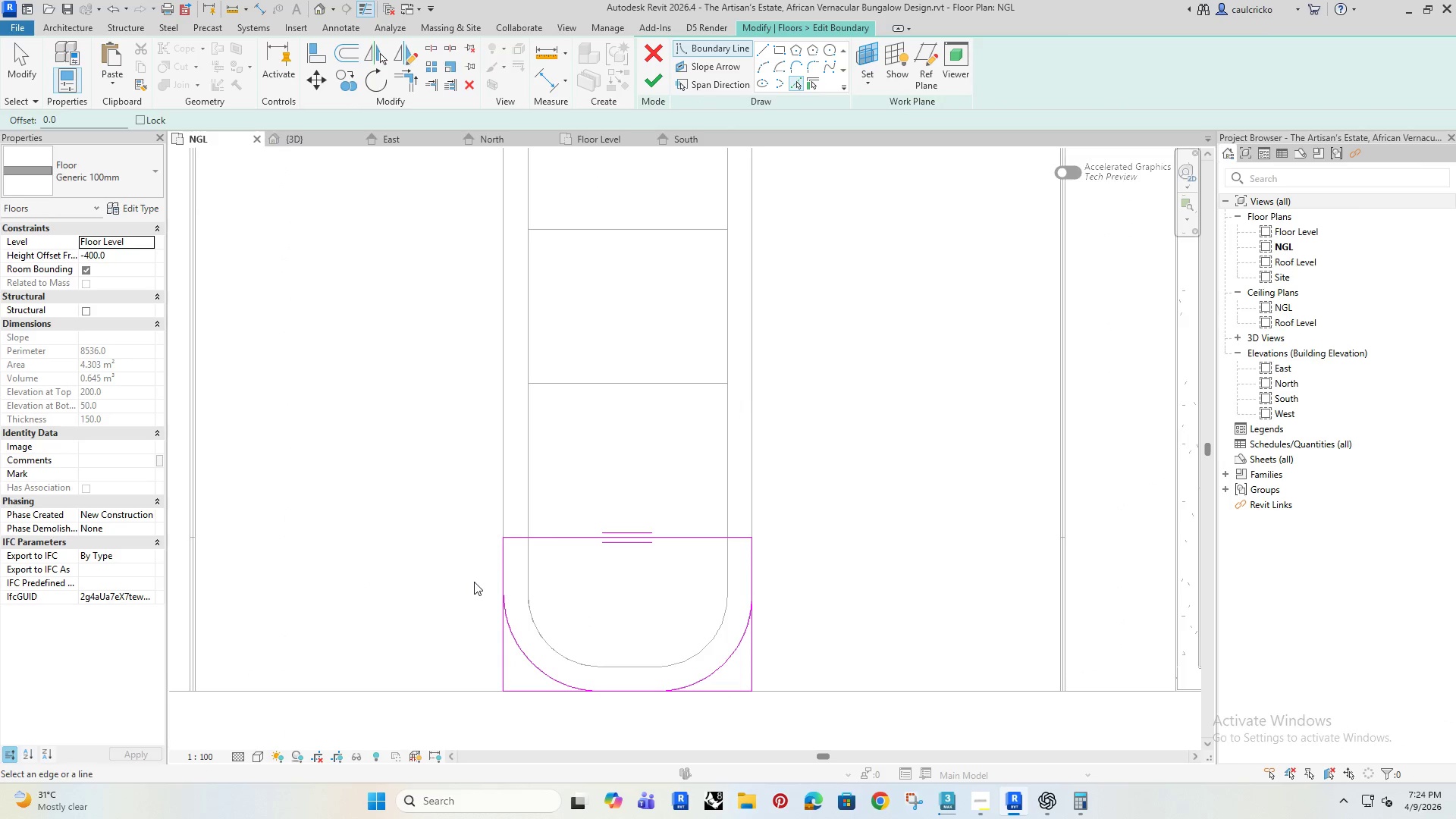 
key(Escape)
 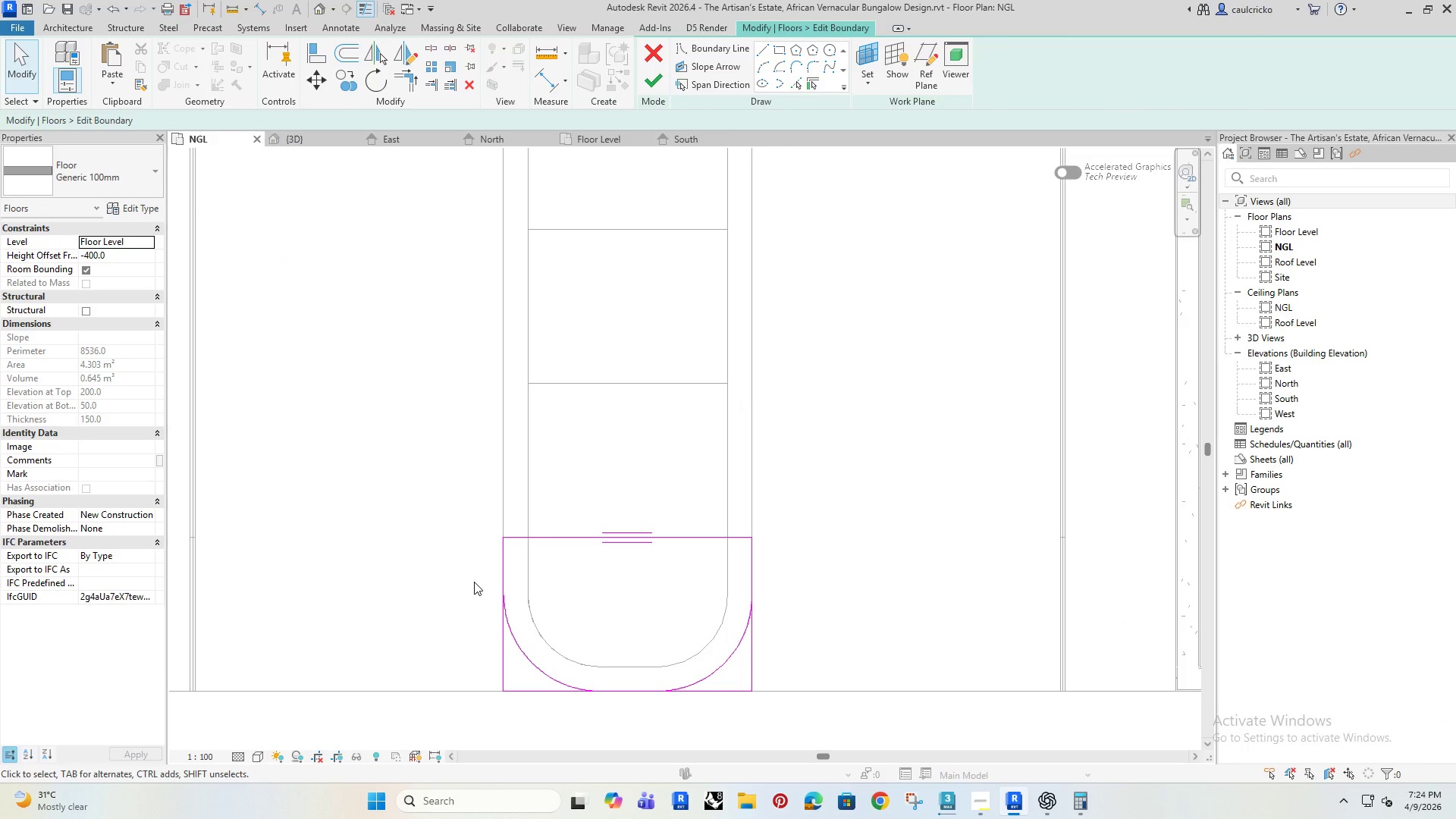 
key(T)
 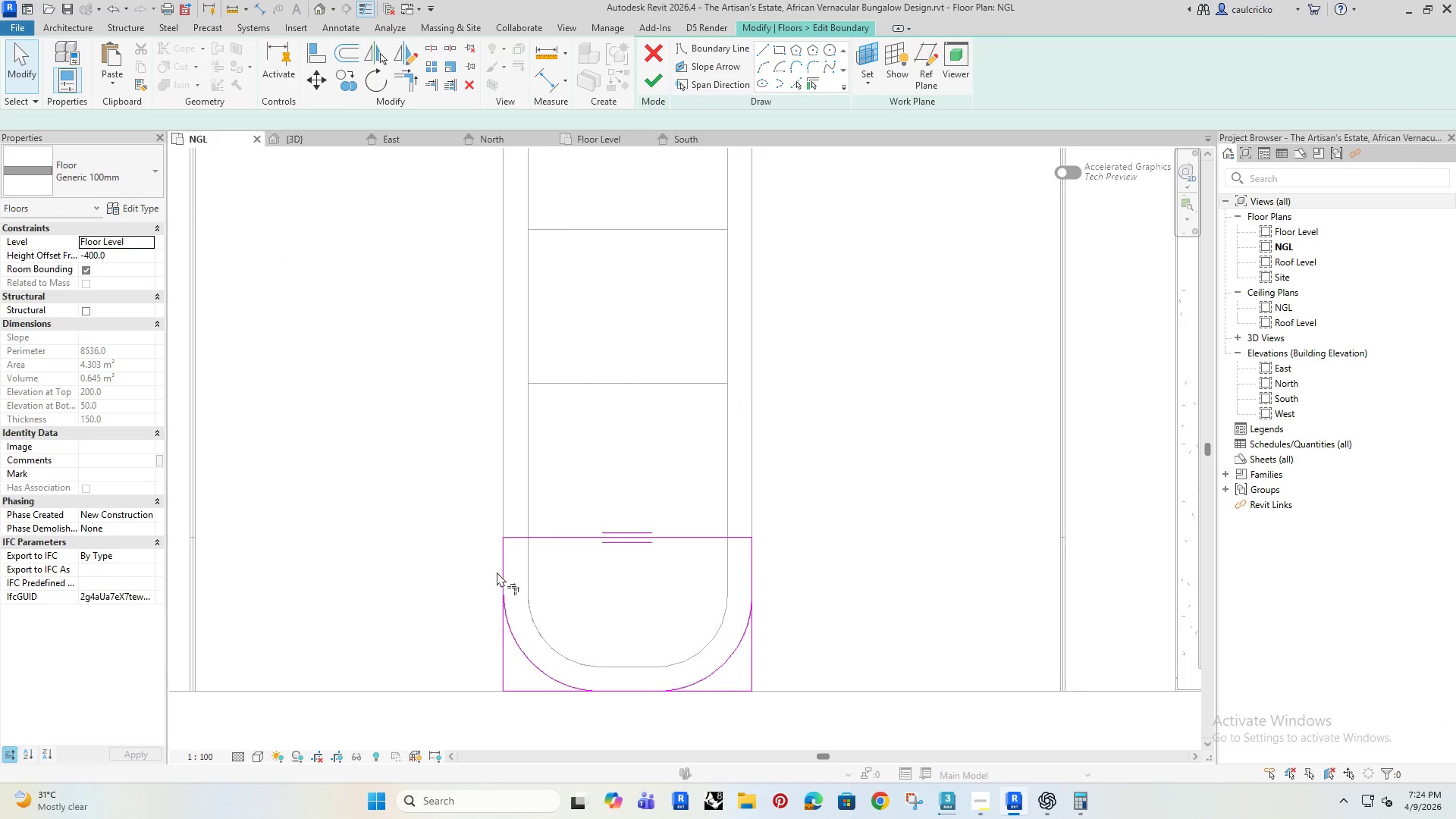 
left_click([613, 691])
 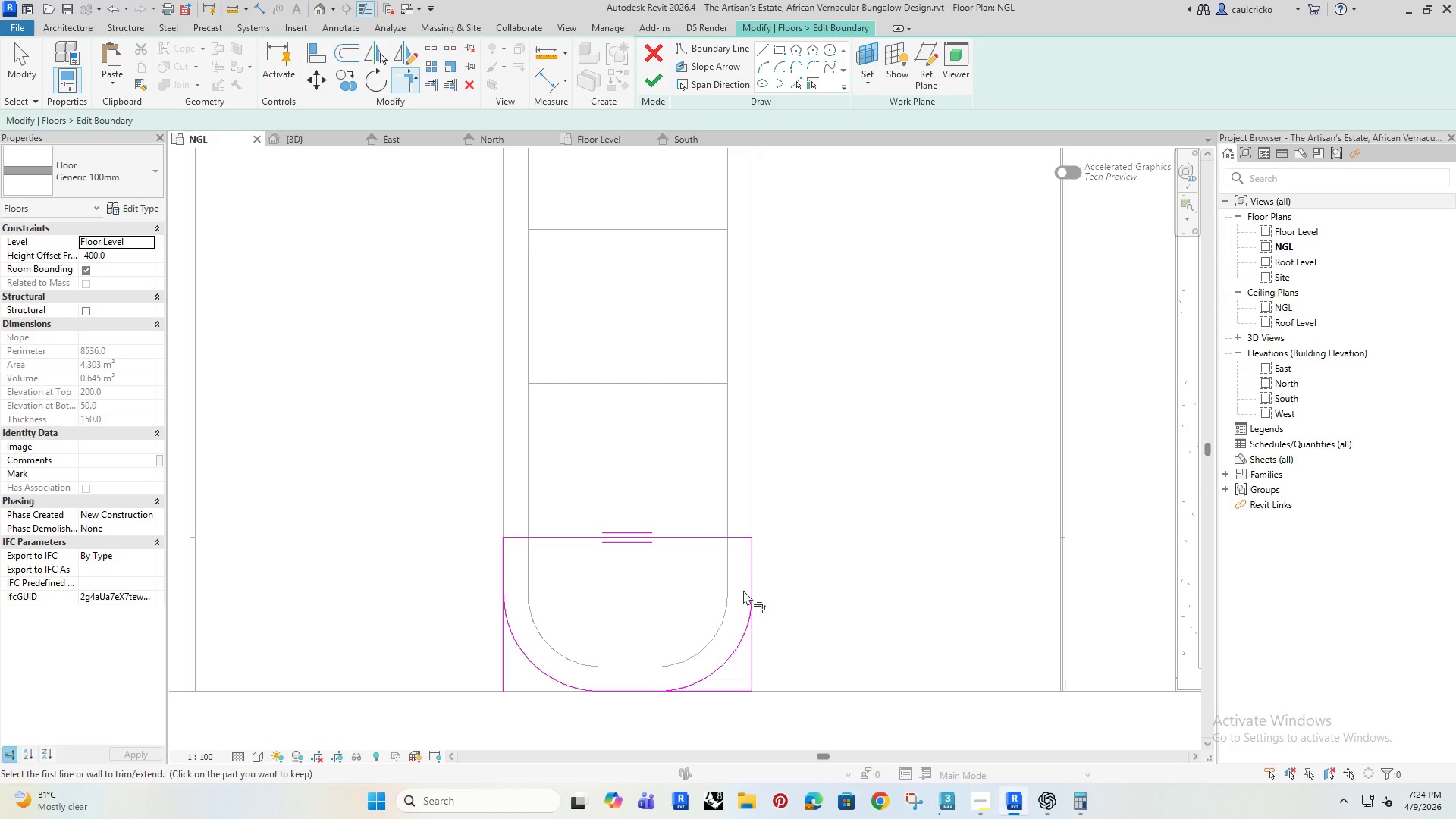 
left_click([754, 577])
 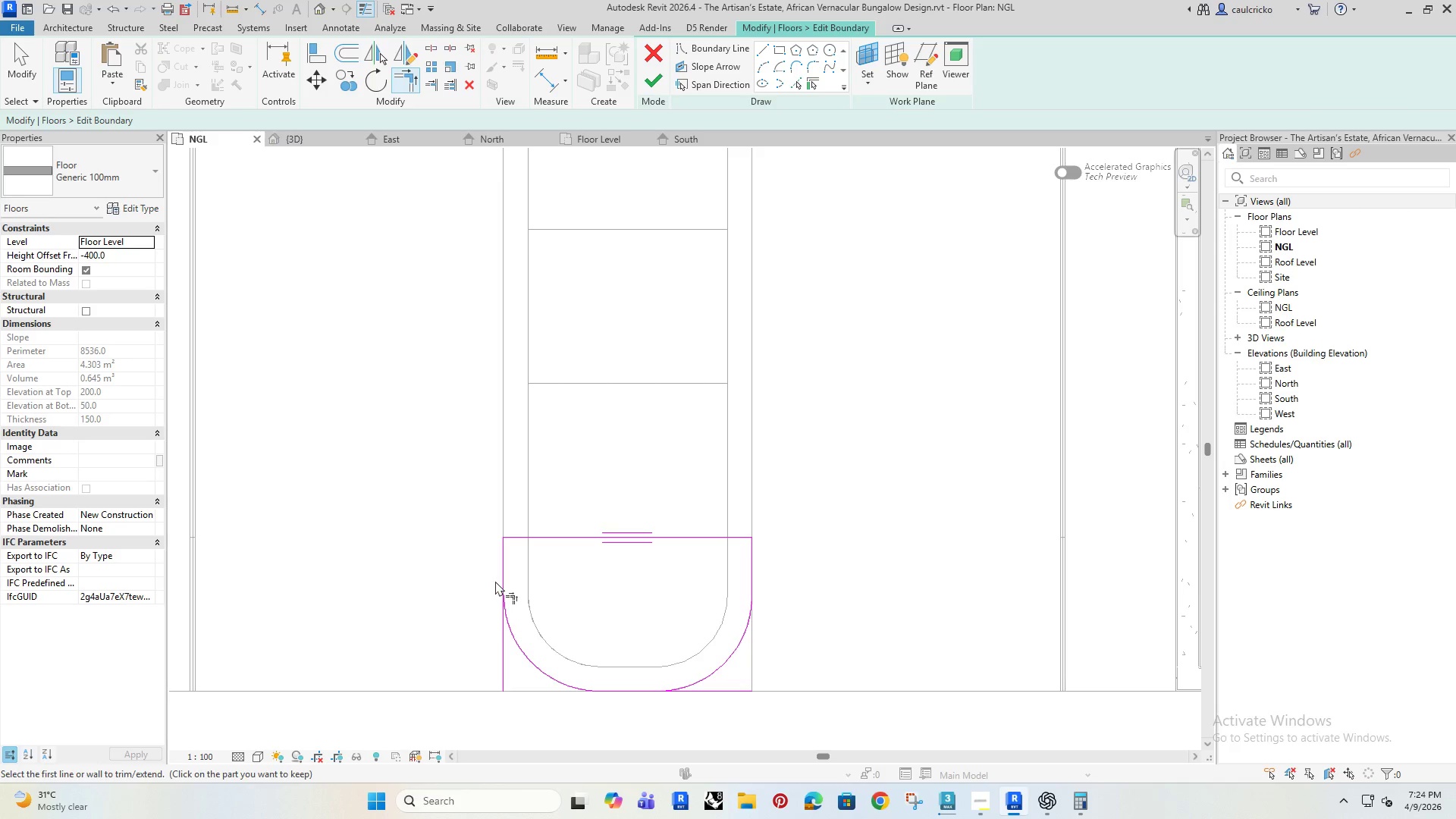 
left_click([507, 575])
 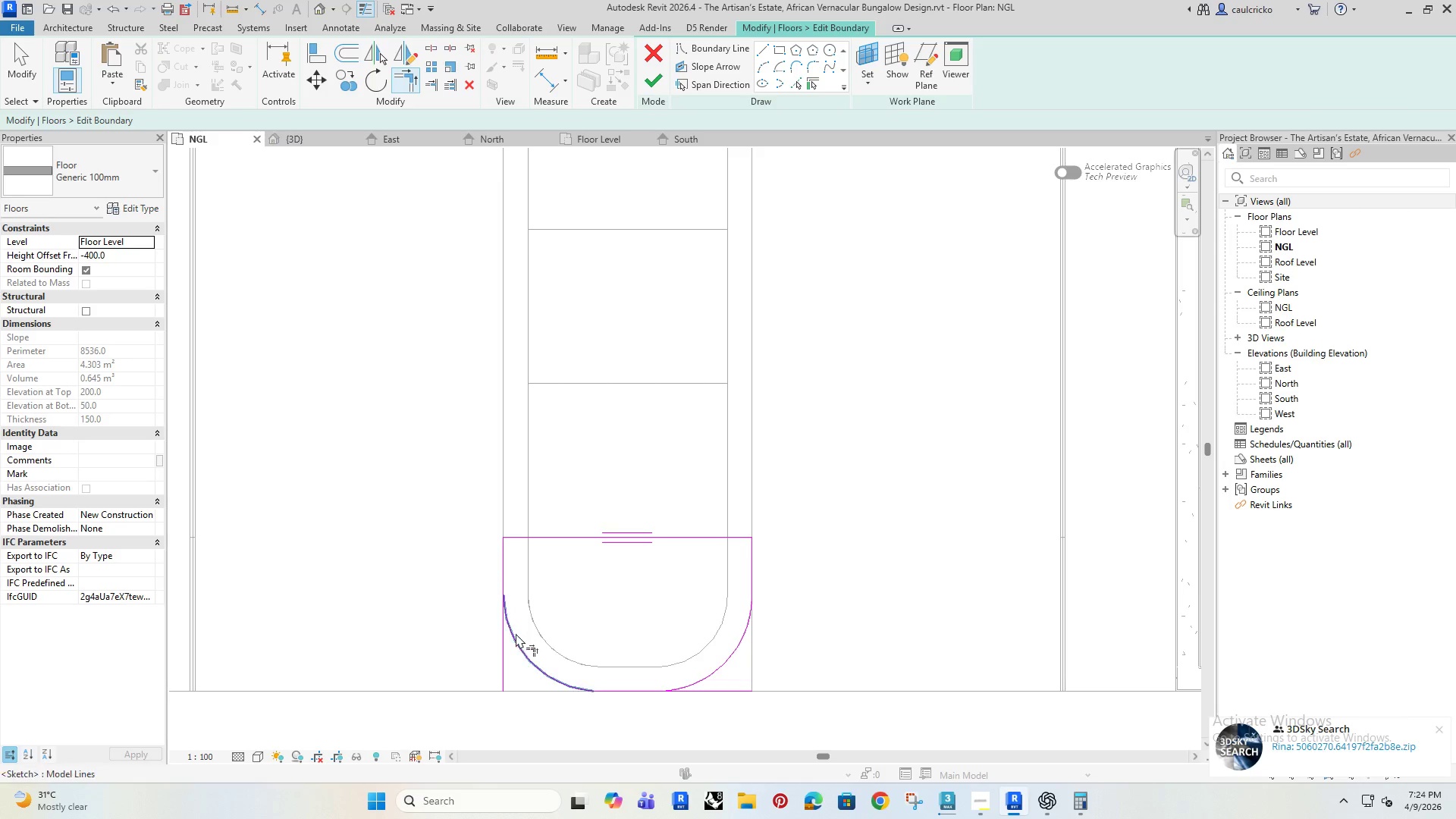 
triple_click([515, 635])
 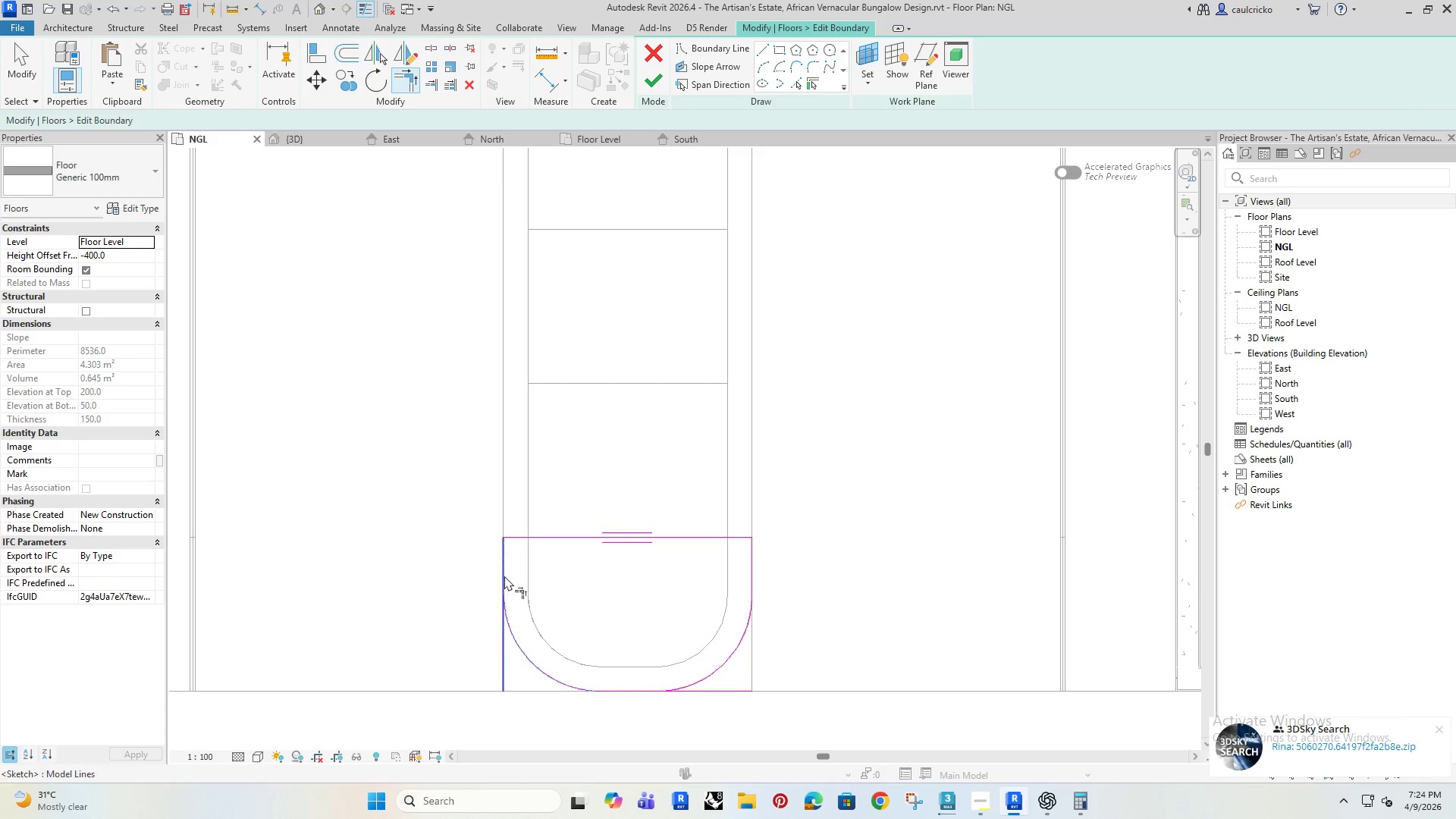 
left_click([504, 576])
 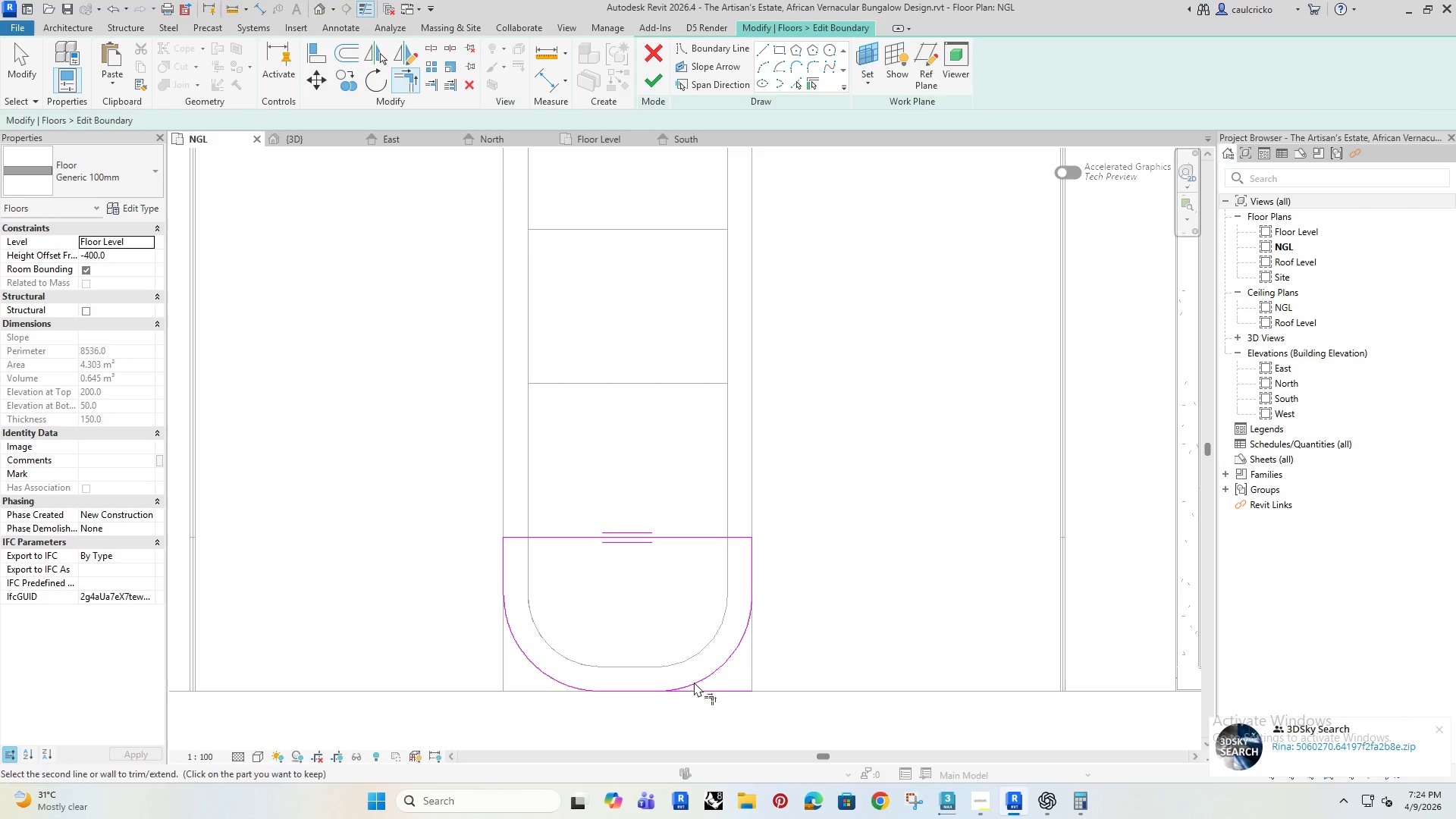 
left_click([635, 689])
 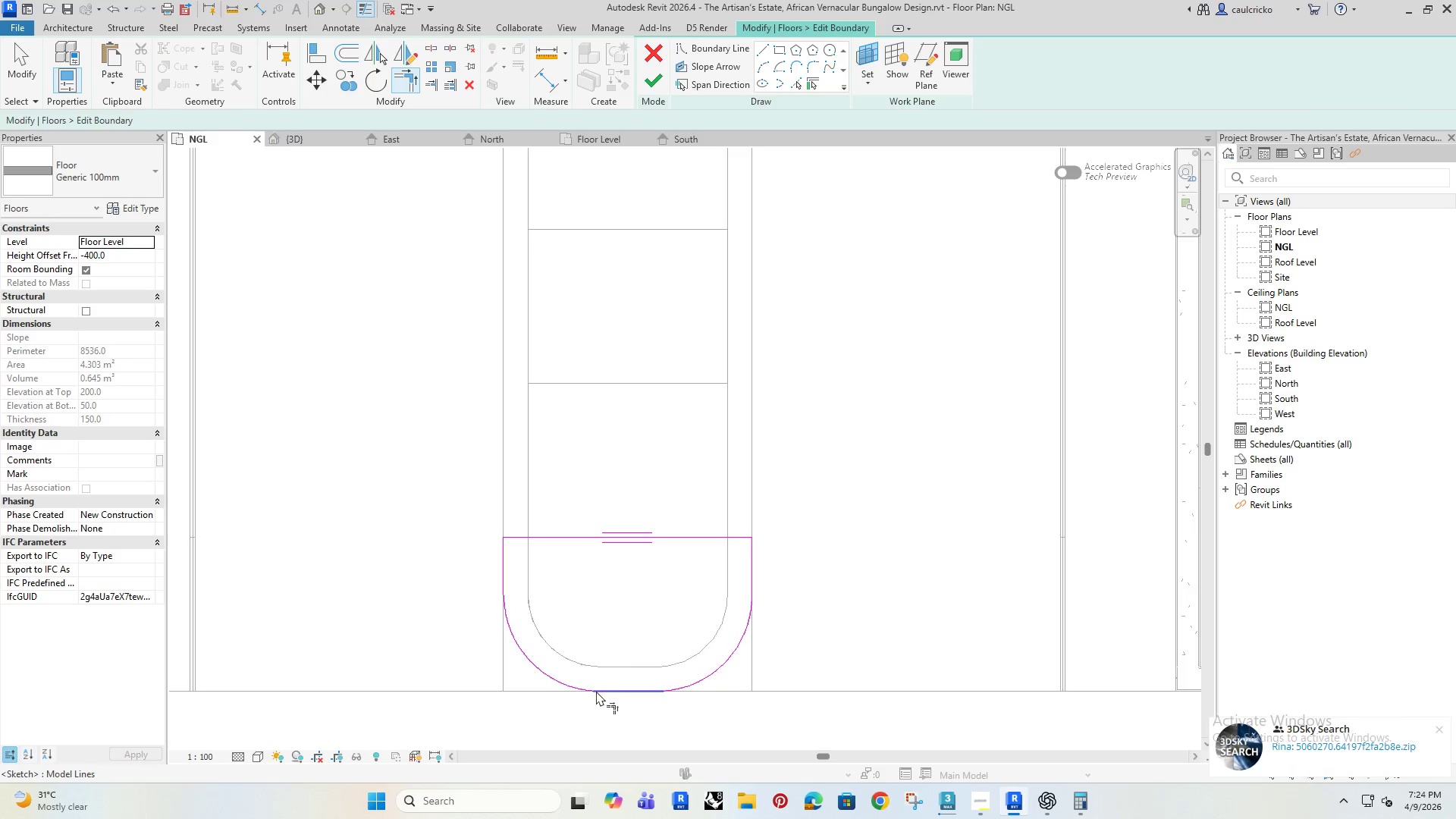 
key(Escape)
 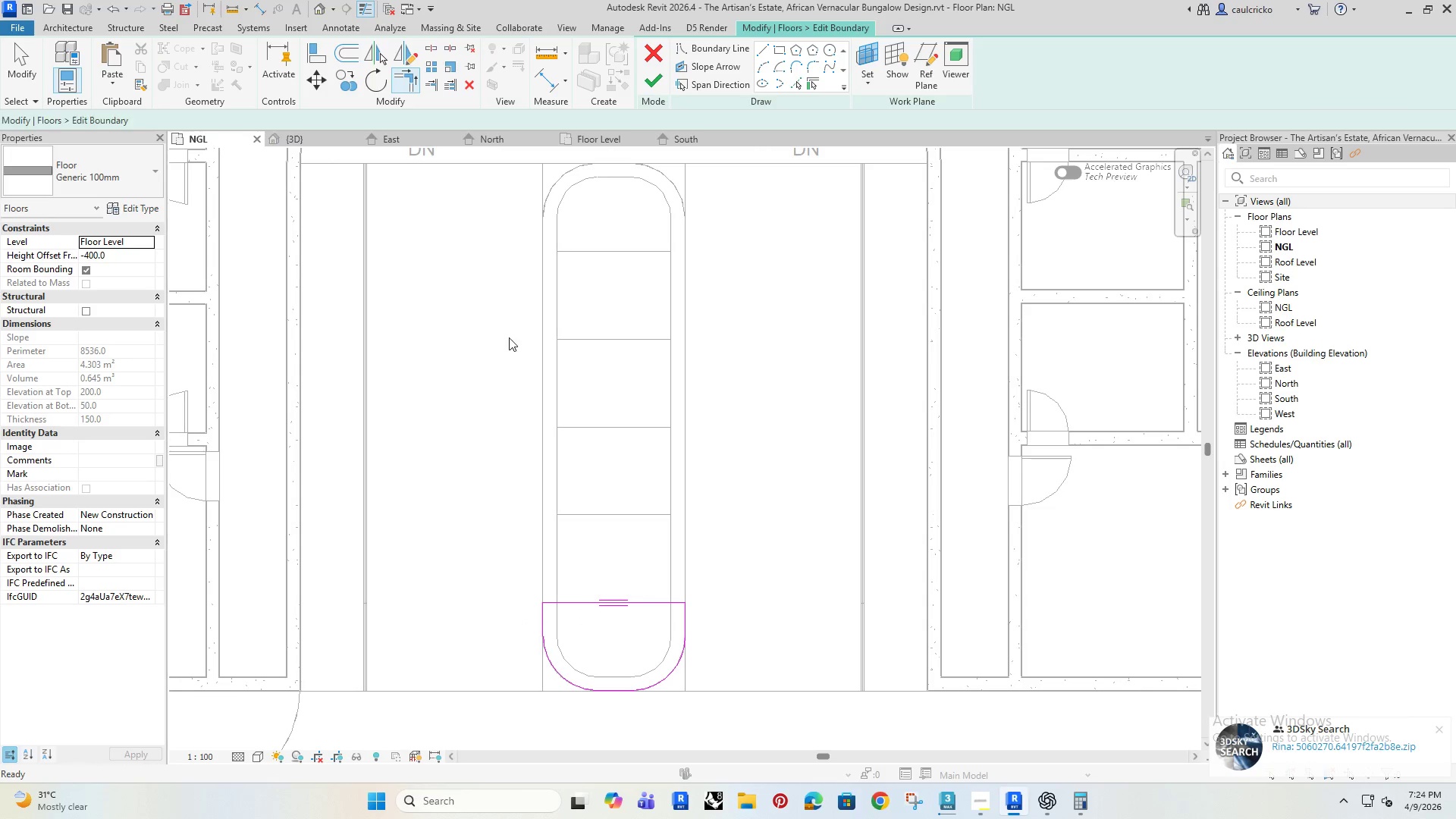 
scroll: coordinate [595, 690], scroll_direction: down, amount: 4.0
 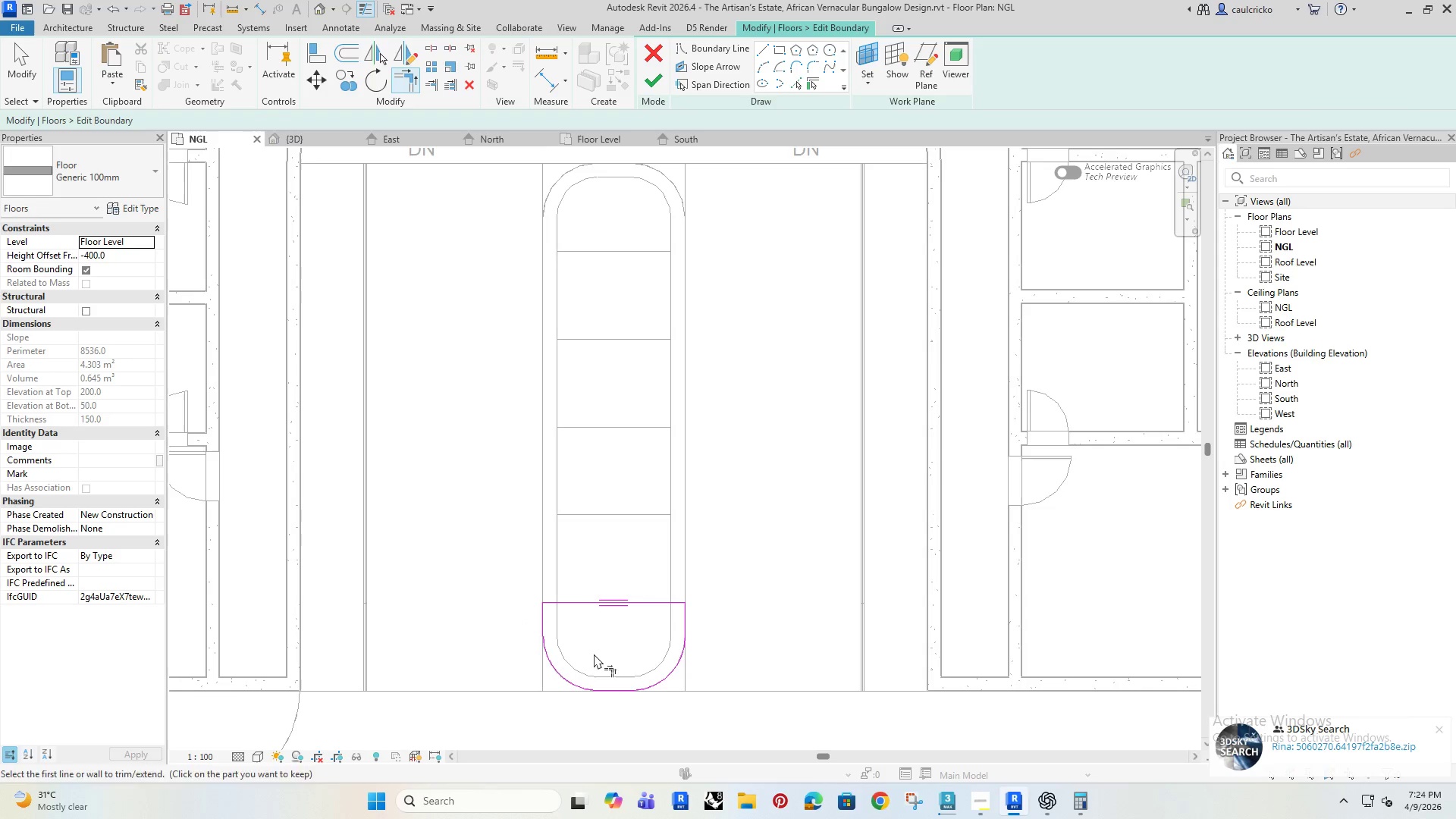 
key(Escape)
 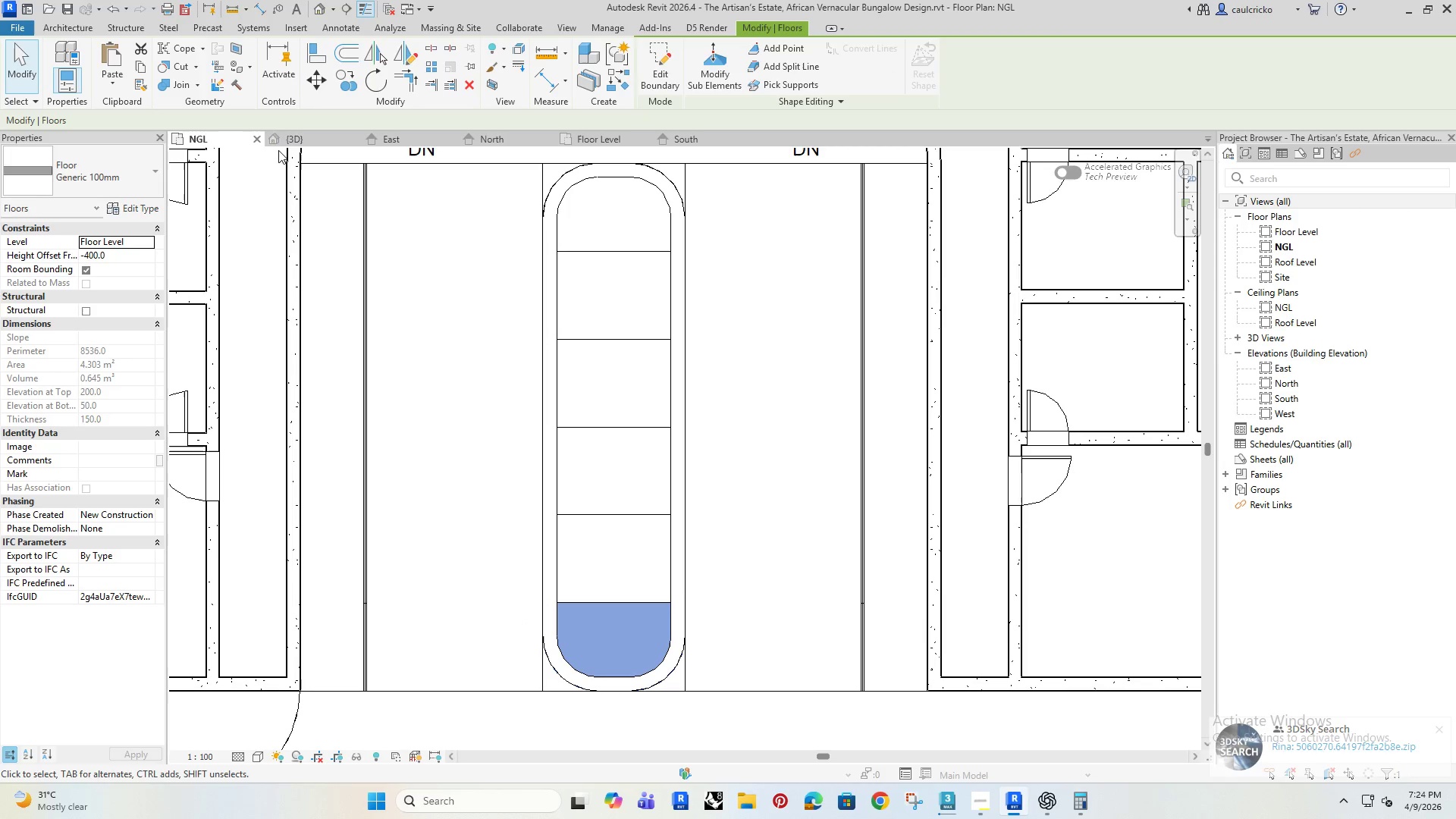 
left_click([309, 136])
 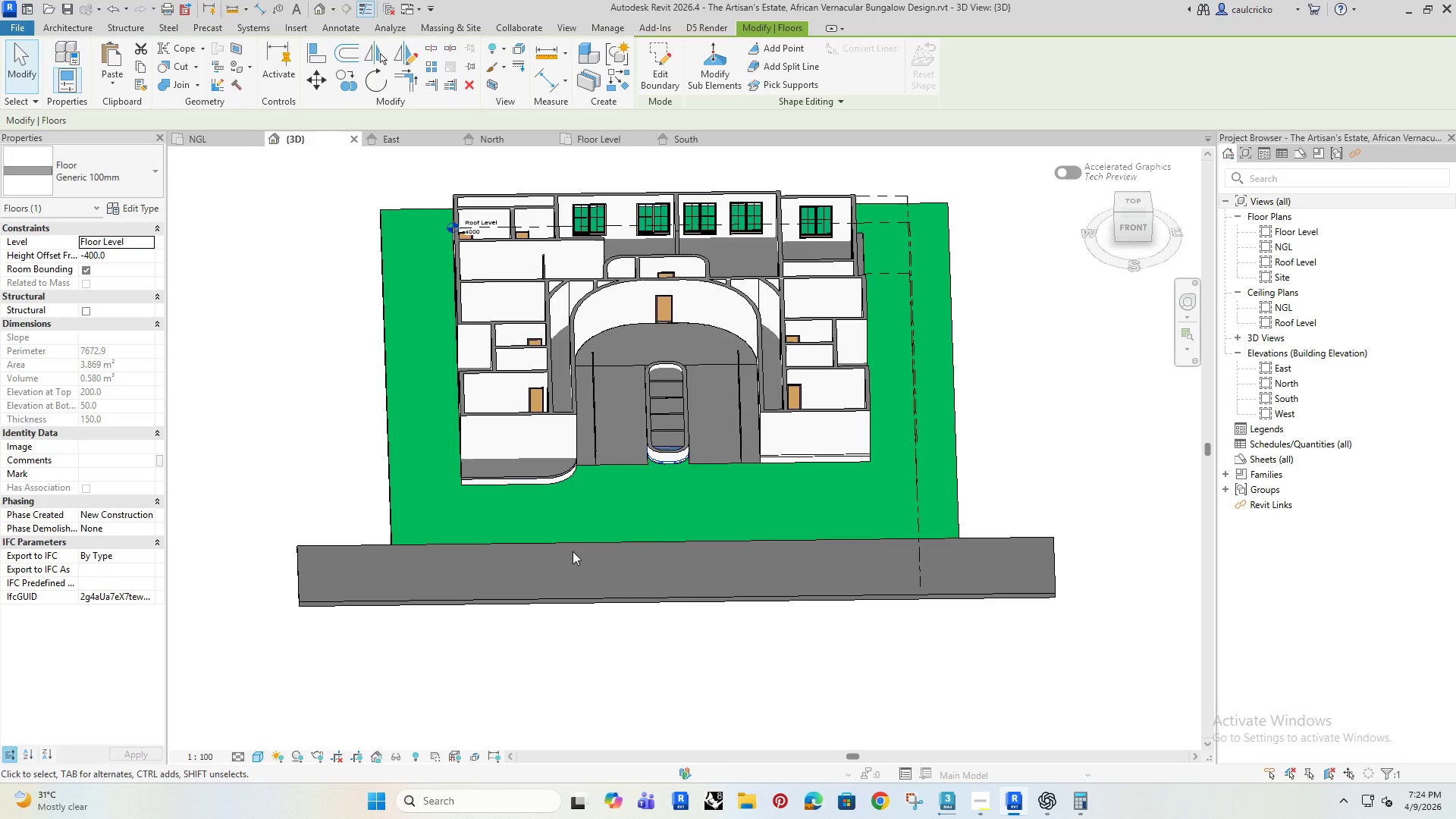 
hold_key(key=ShiftRight, duration=0.53)
 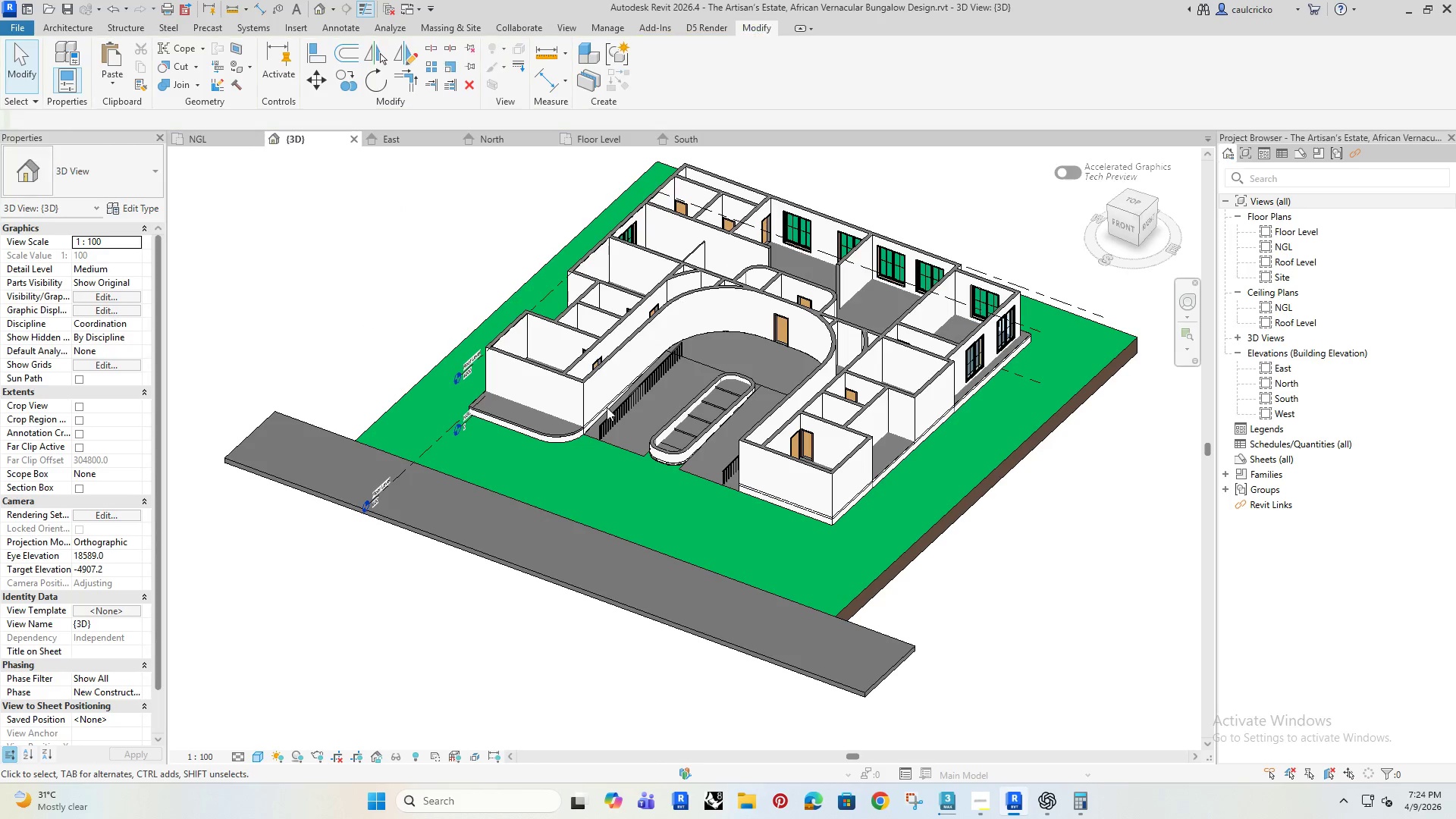 
scroll: coordinate [613, 510], scroll_direction: up, amount: 12.0
 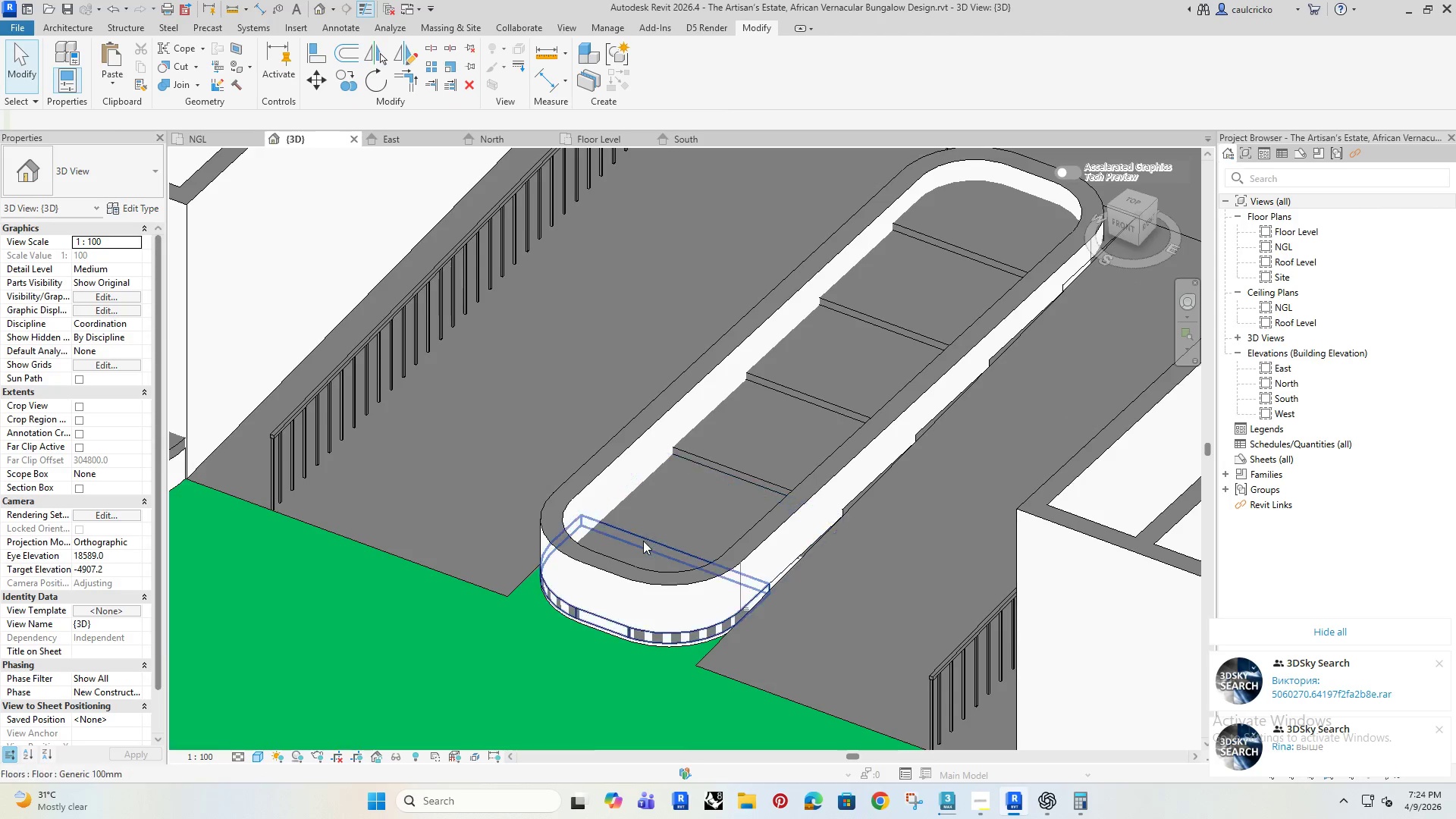 
left_click([643, 541])
 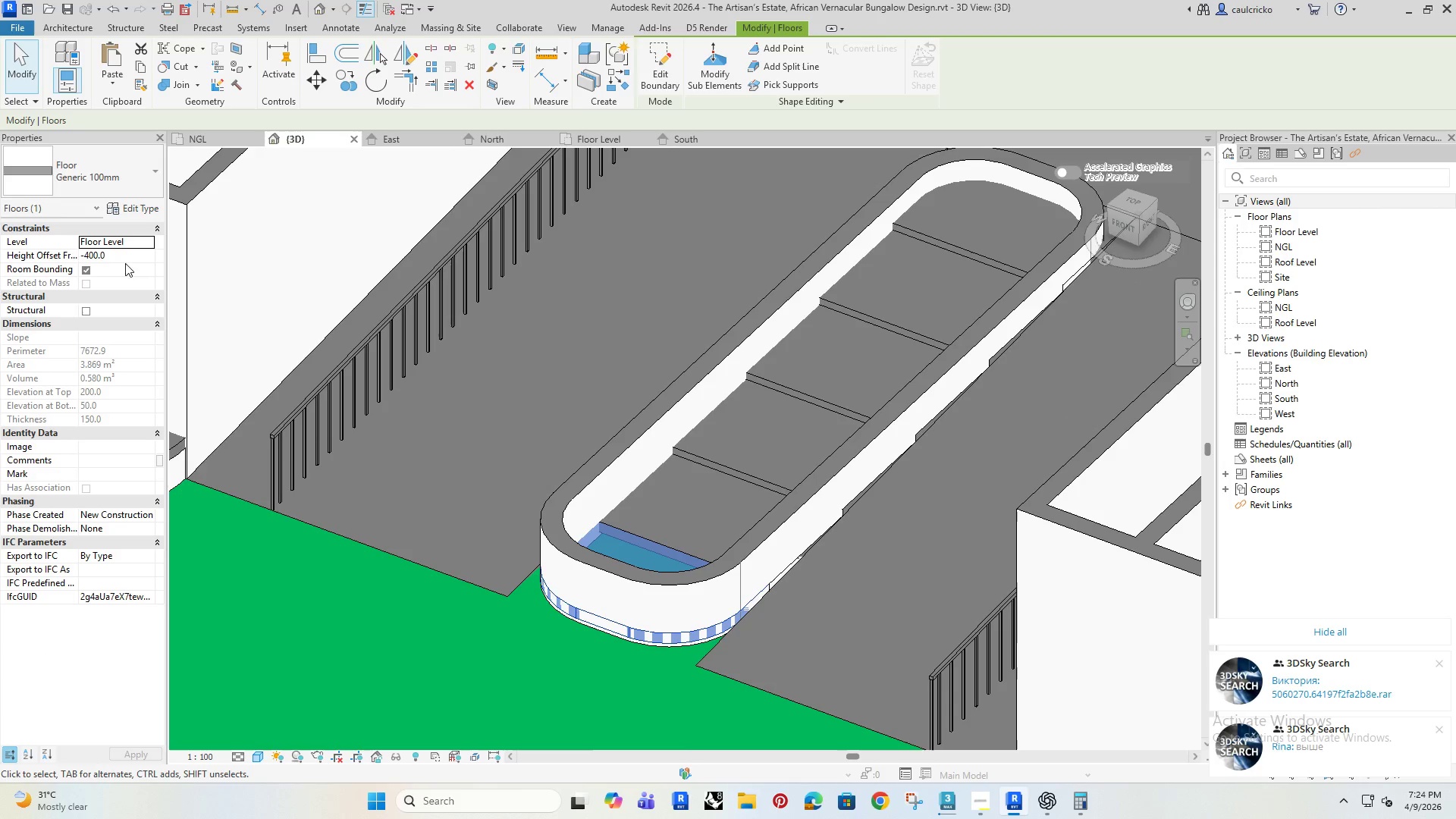 
left_click([131, 256])
 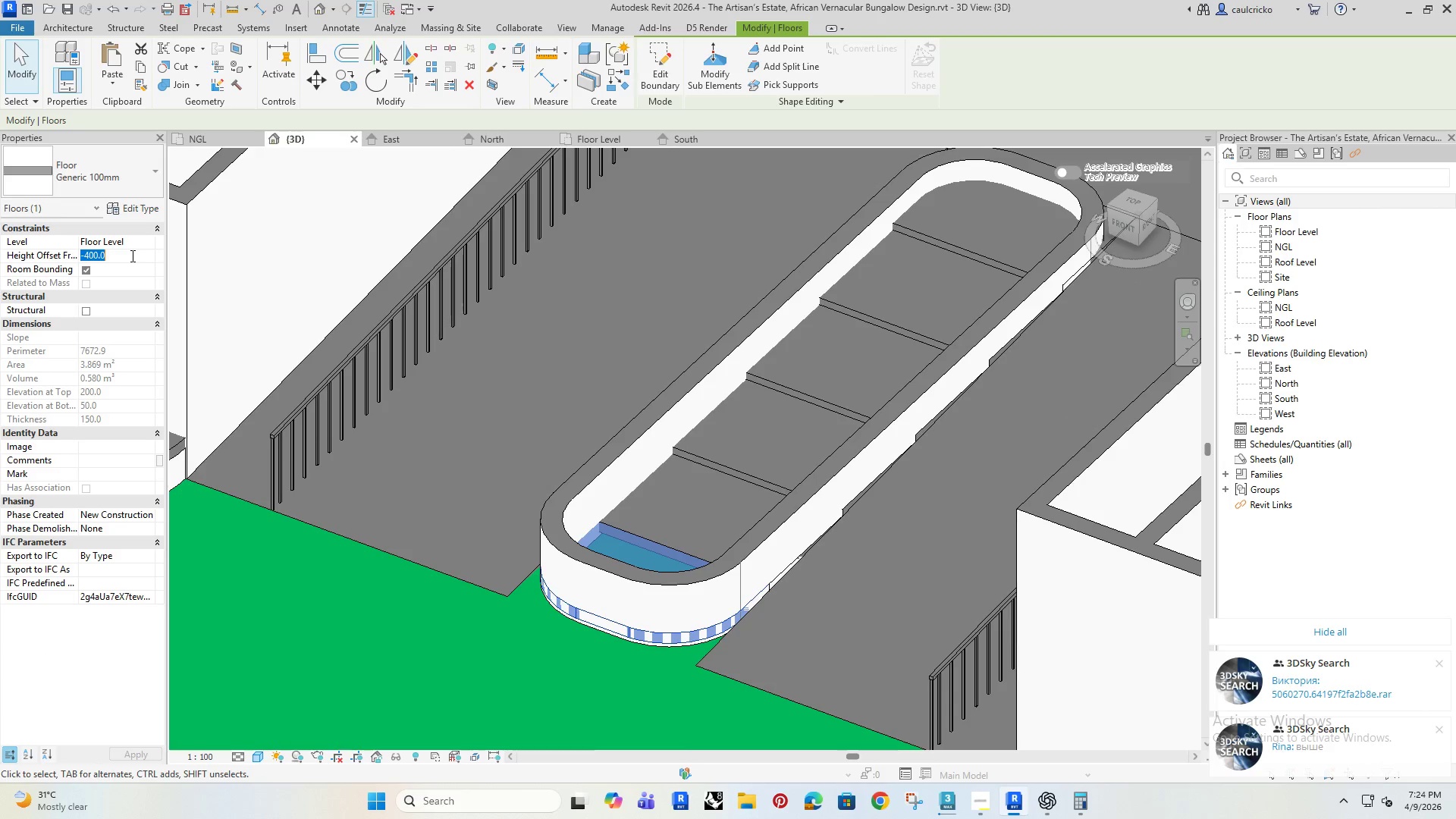 
type(-500)
 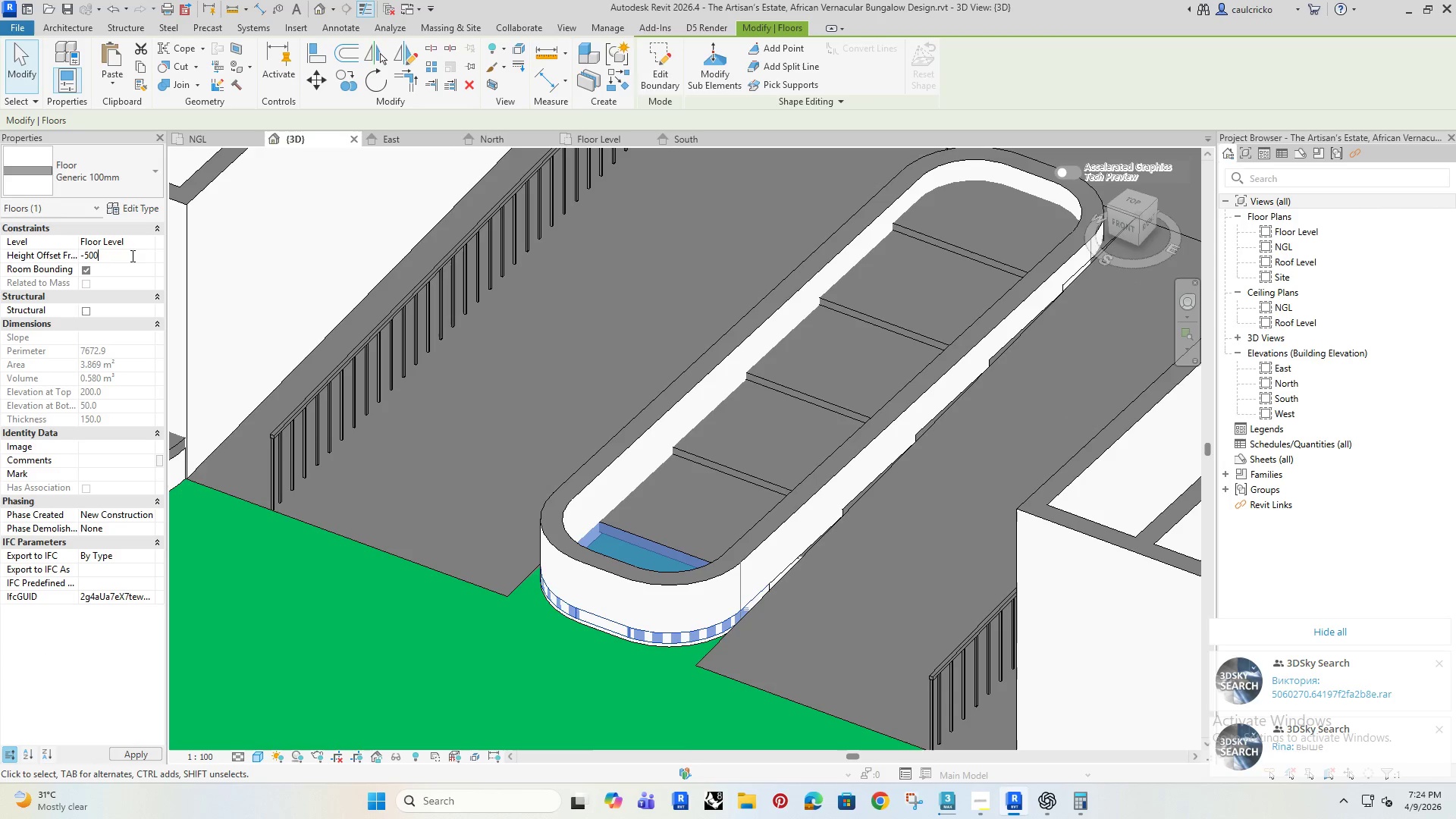 
key(Enter)
 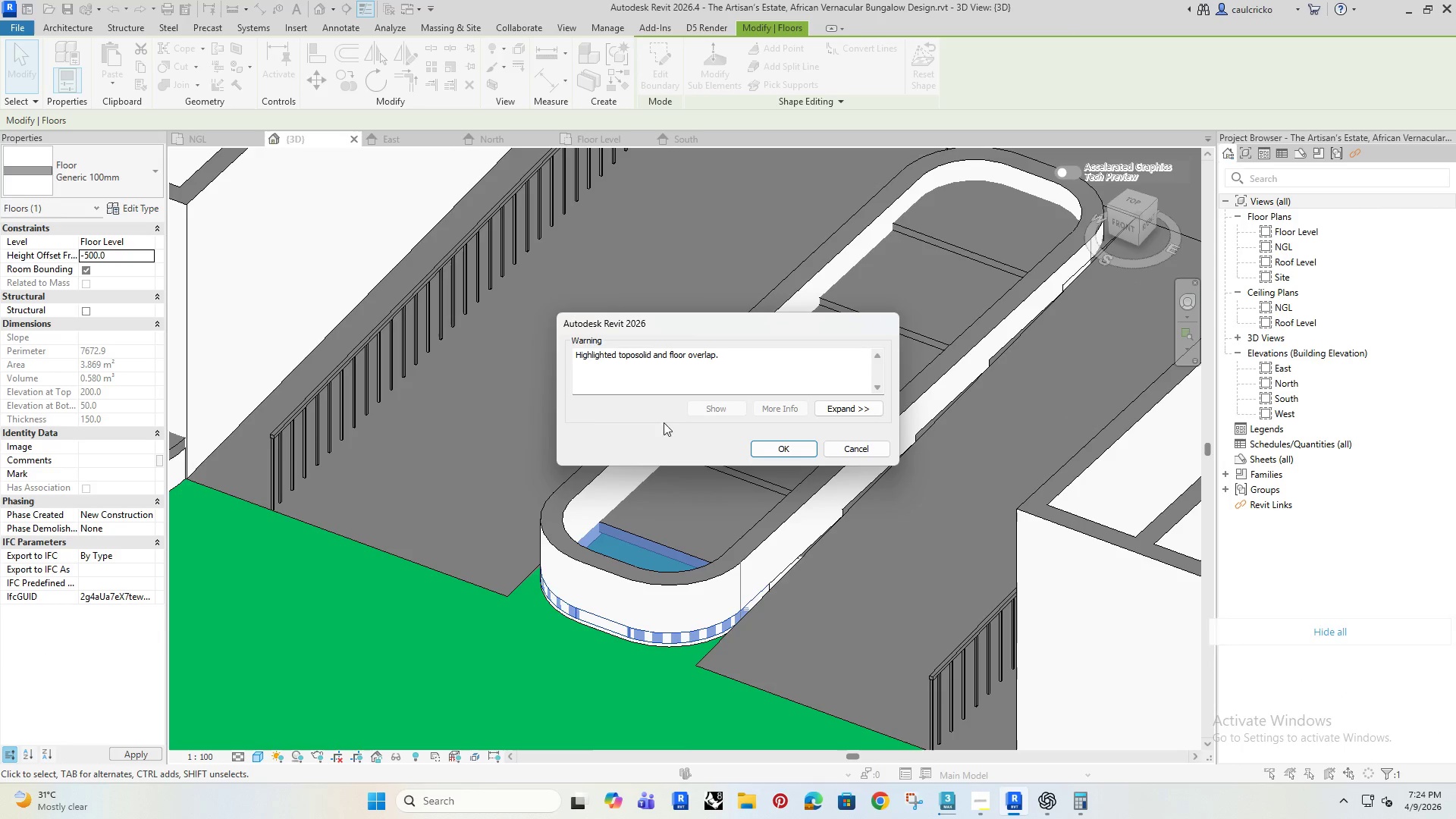 
left_click([770, 447])
 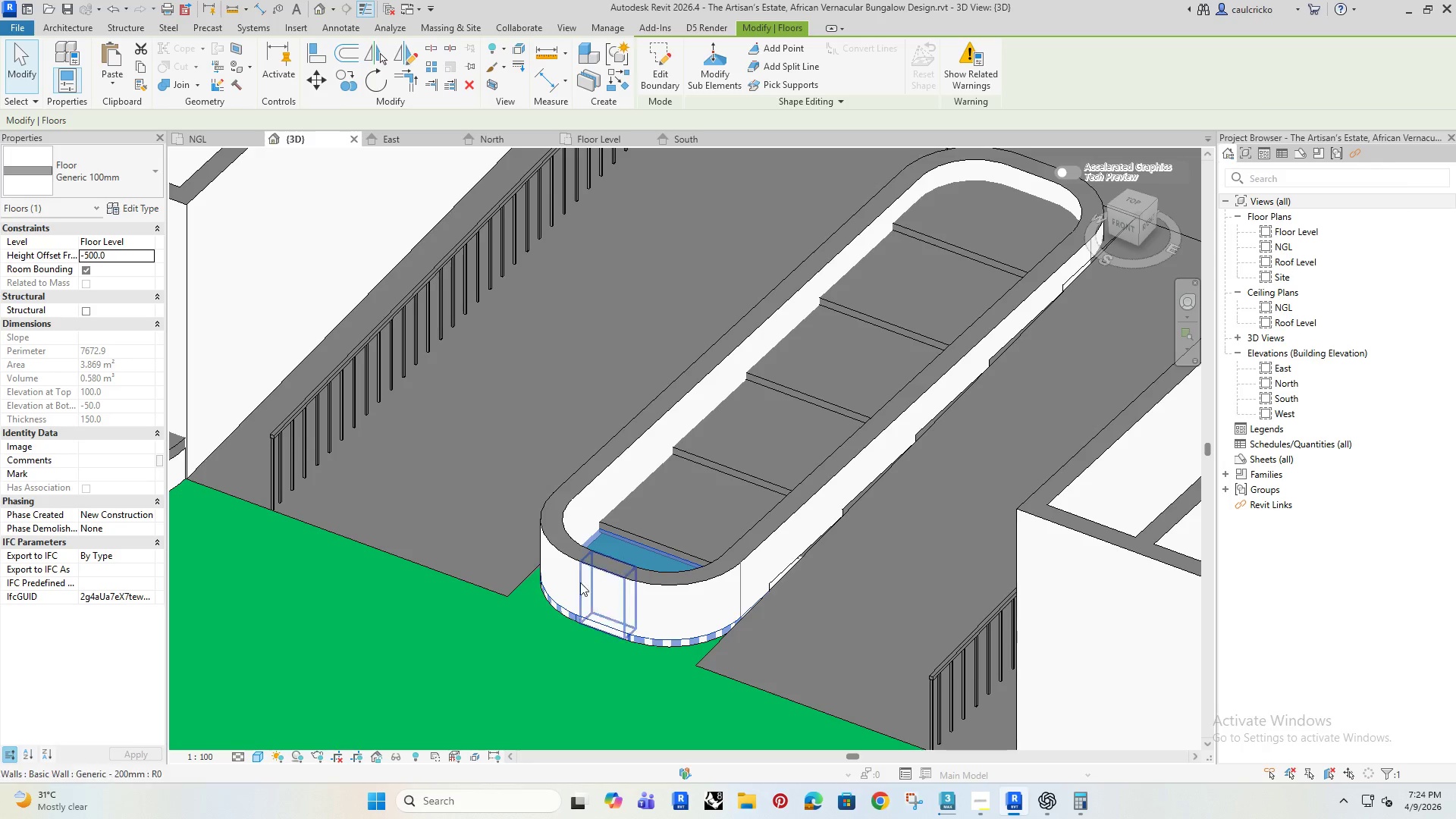 
hold_key(key=ShiftRight, duration=1.5)
 